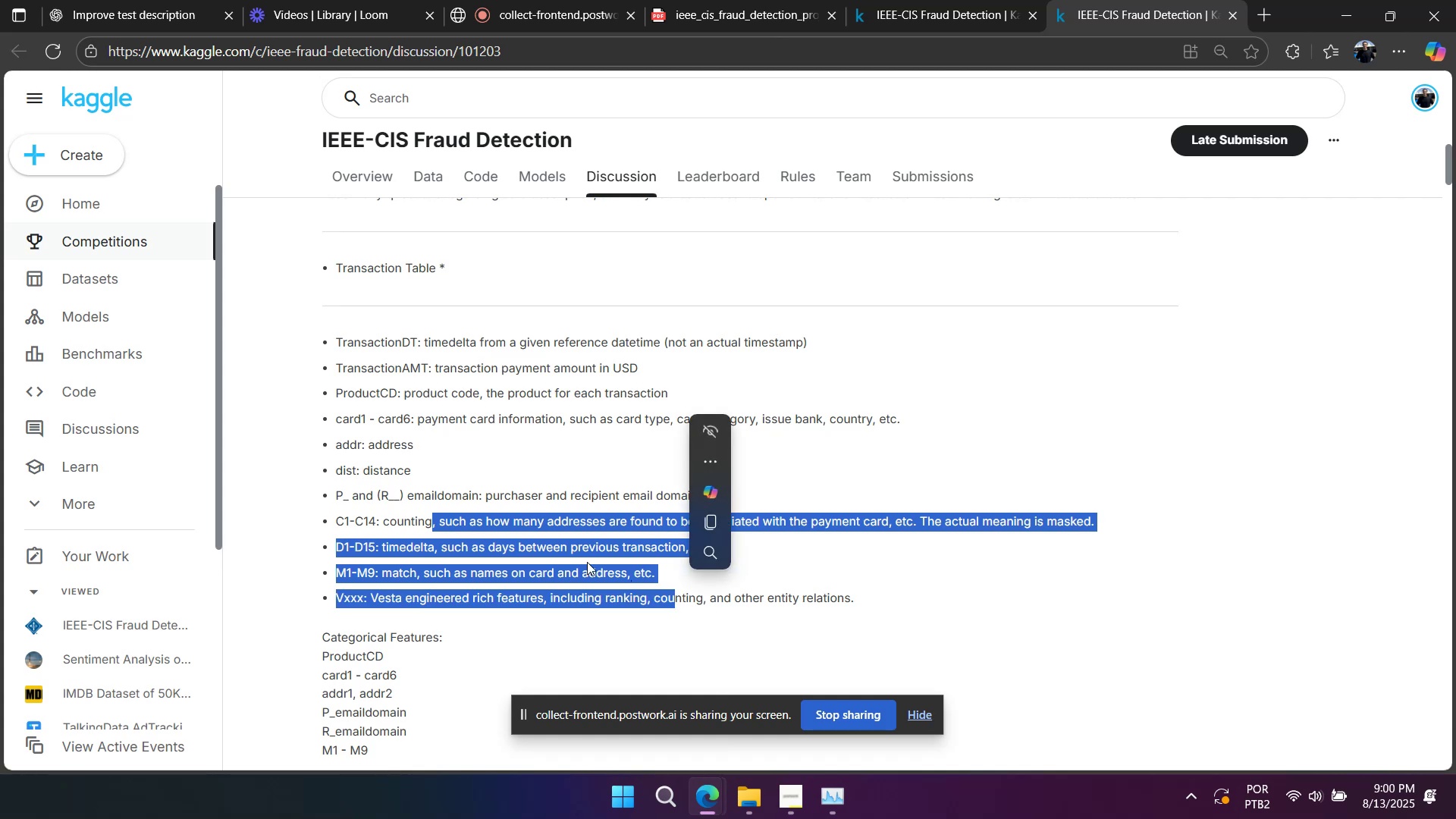 
left_click([582, 560])
 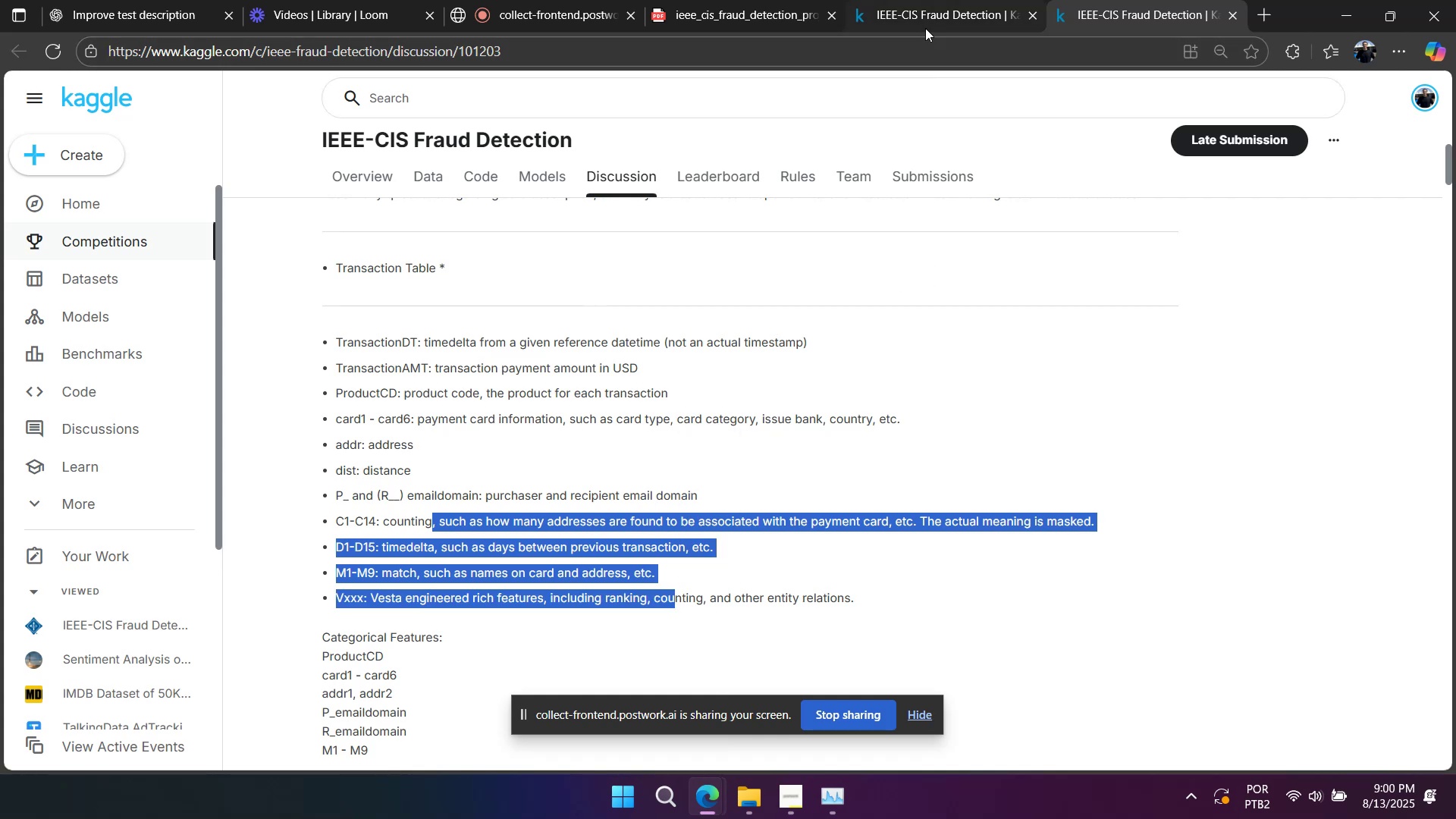 
scroll: coordinate [995, 313], scroll_direction: up, amount: 3.0
 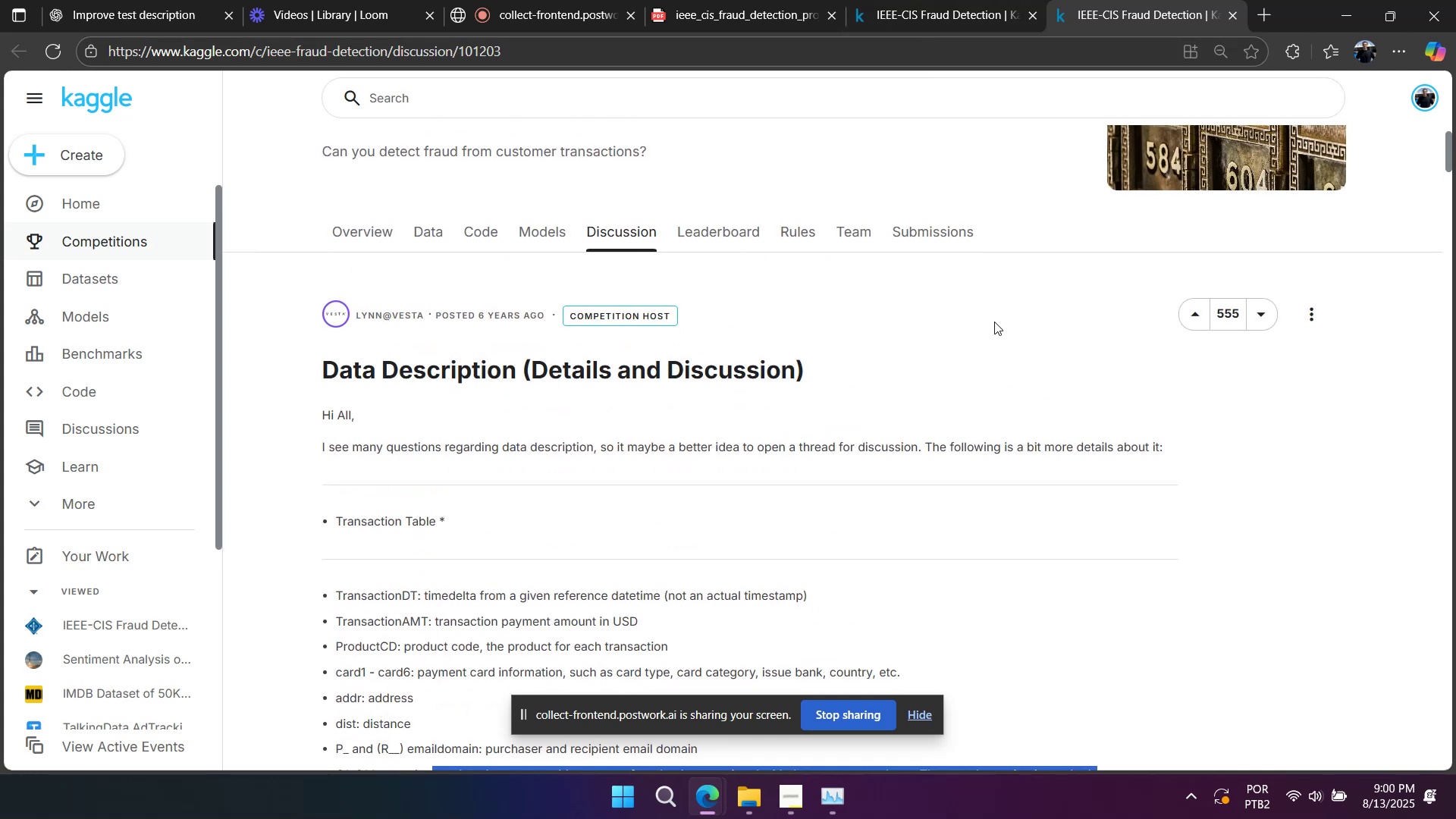 
scroll: coordinate [993, 328], scroll_direction: down, amount: 2.0
 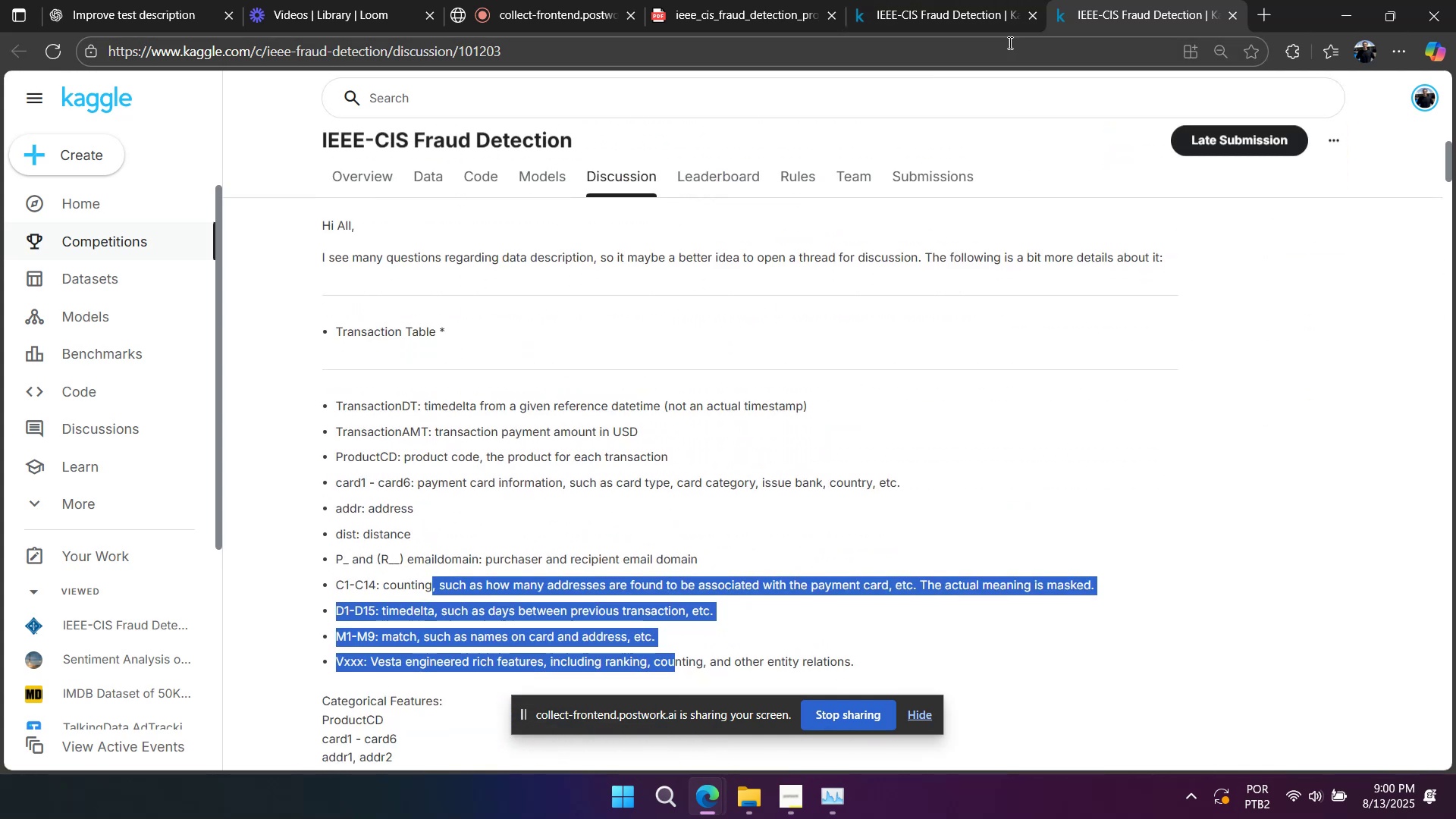 
left_click([1004, 21])
 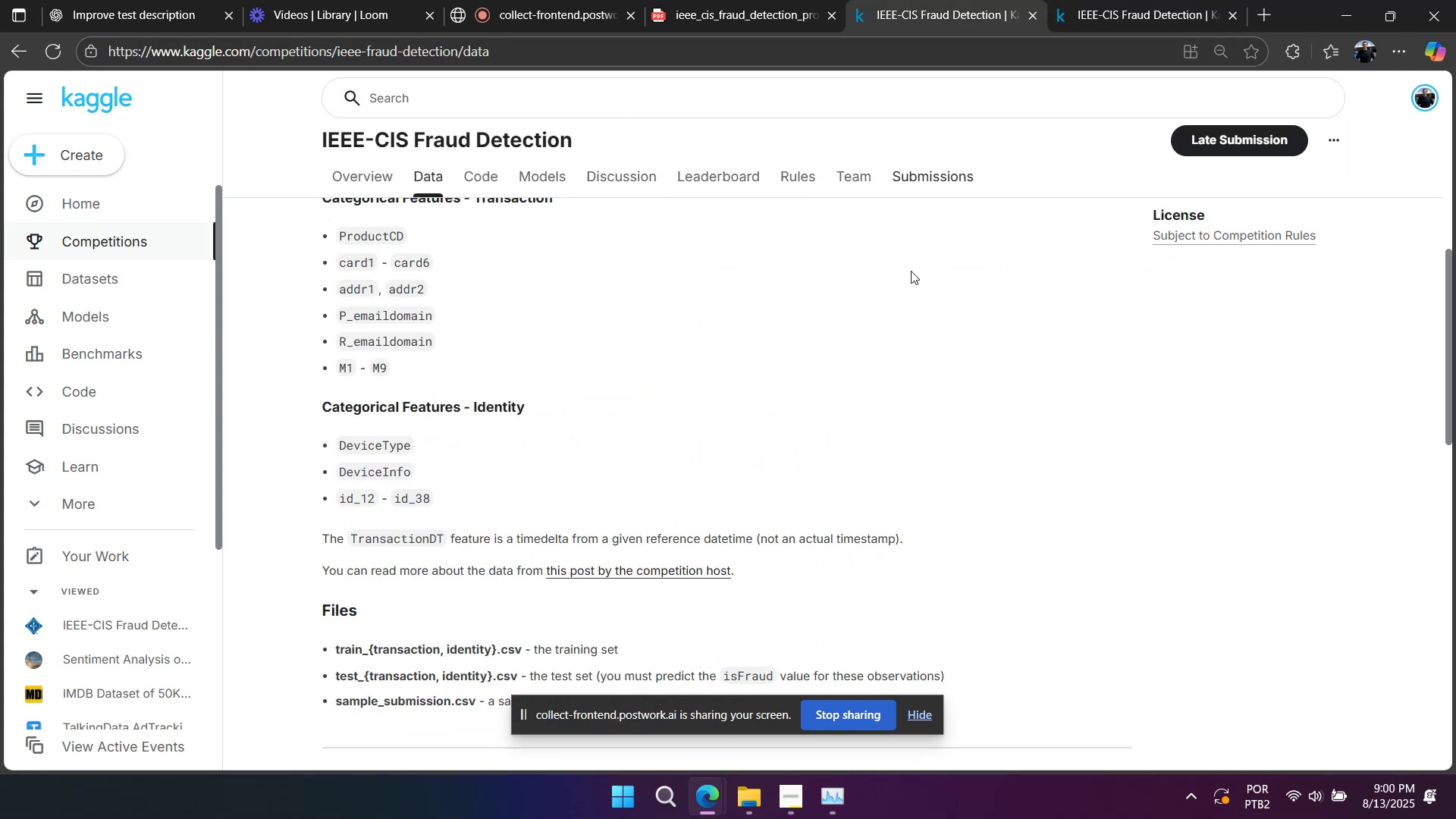 
scroll: coordinate [862, 460], scroll_direction: down, amount: 9.0
 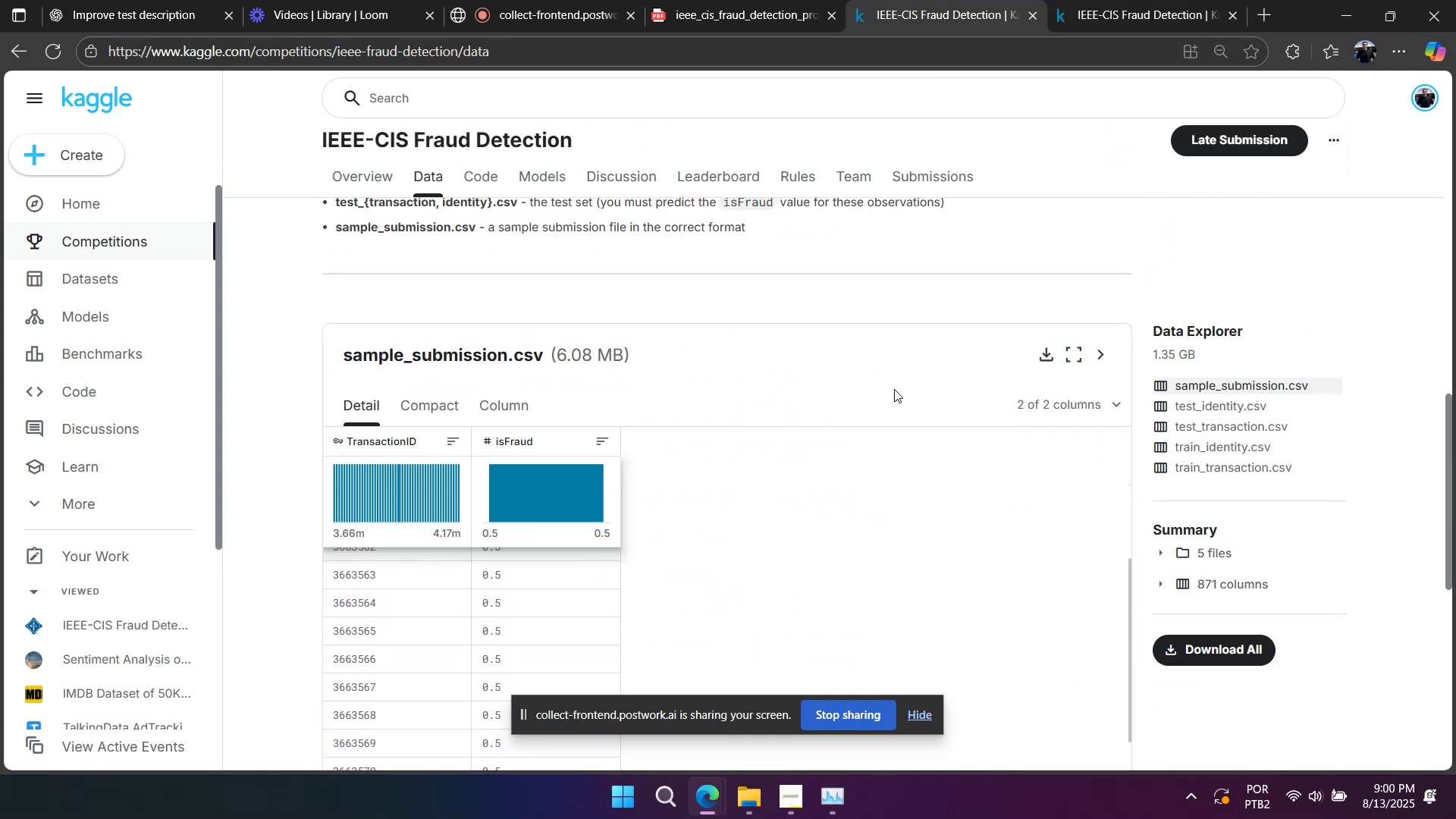 
scroll: coordinate [864, 472], scroll_direction: up, amount: 8.0
 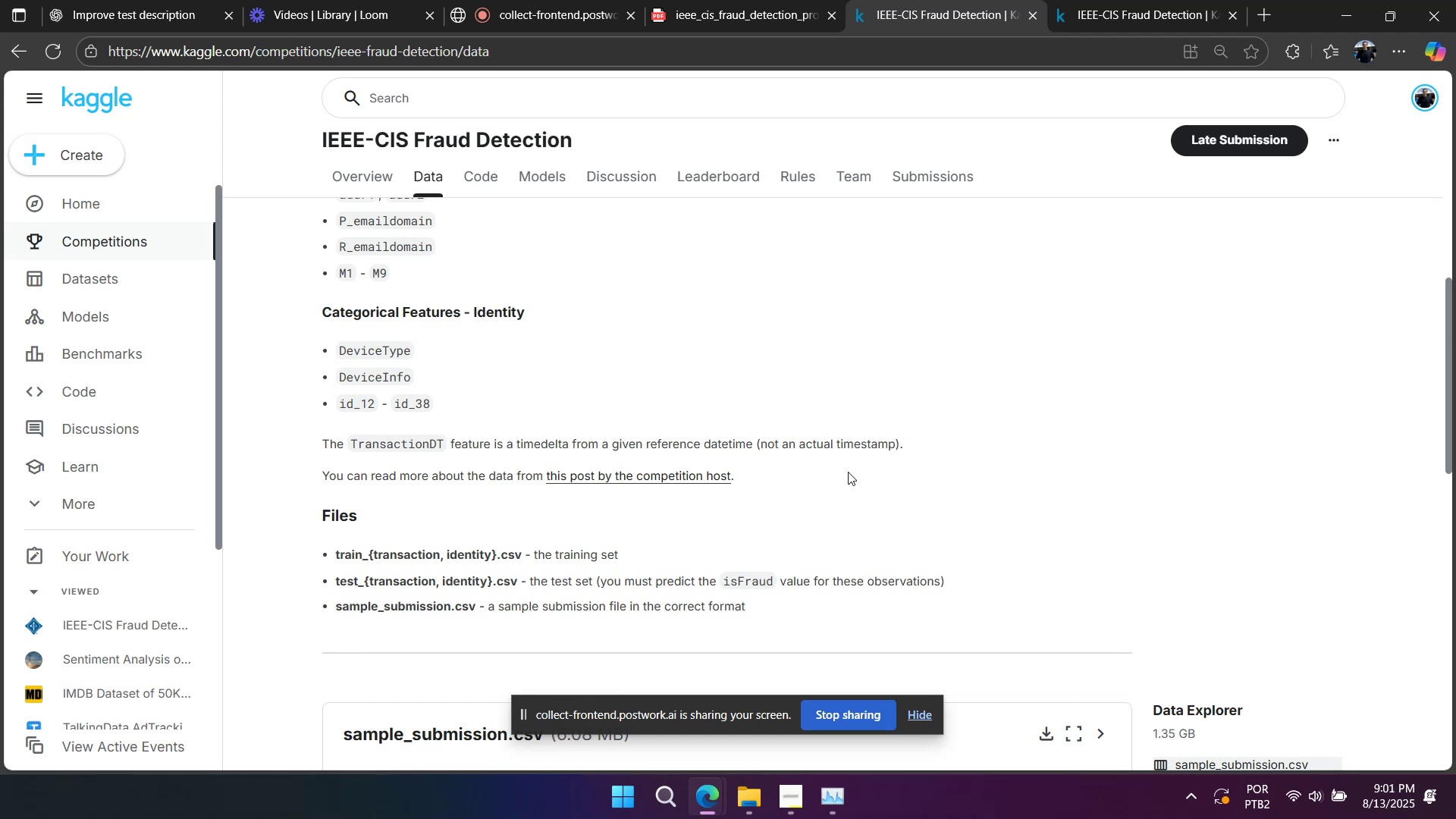 
wait(16.6)
 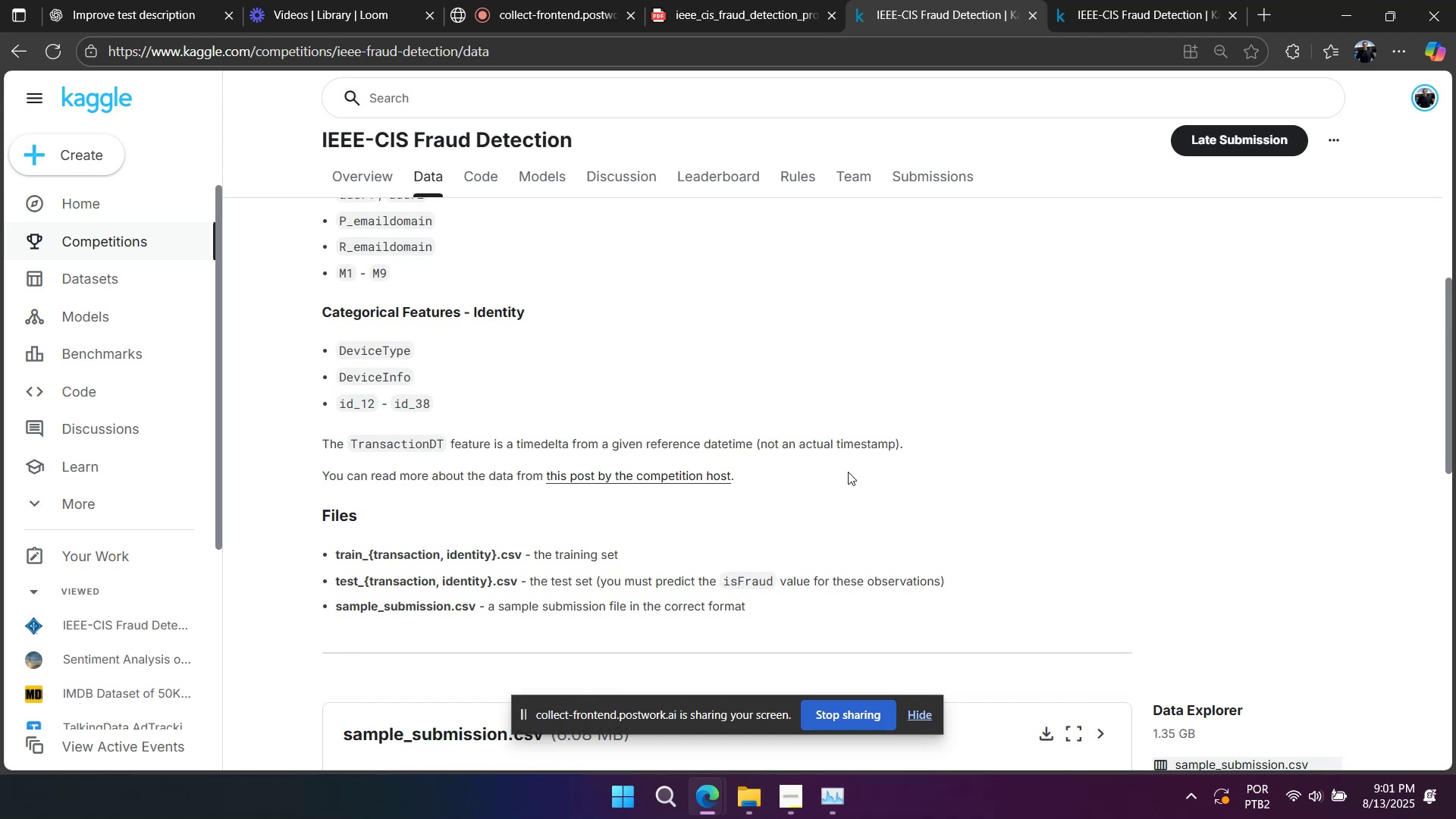 
scroll: coordinate [870, 457], scroll_direction: up, amount: 1.0
 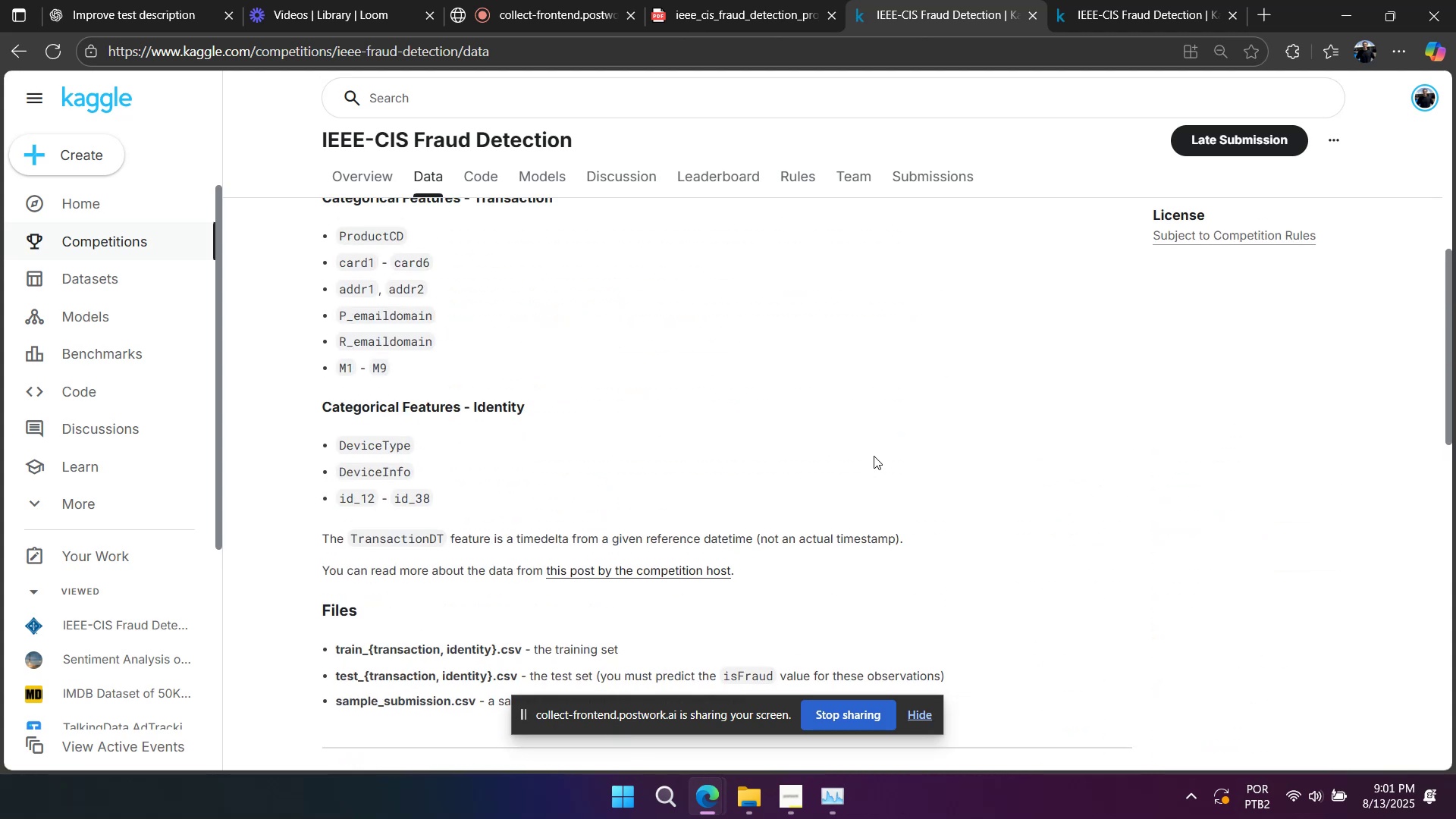 
scroll: coordinate [877, 335], scroll_direction: down, amount: 10.0
 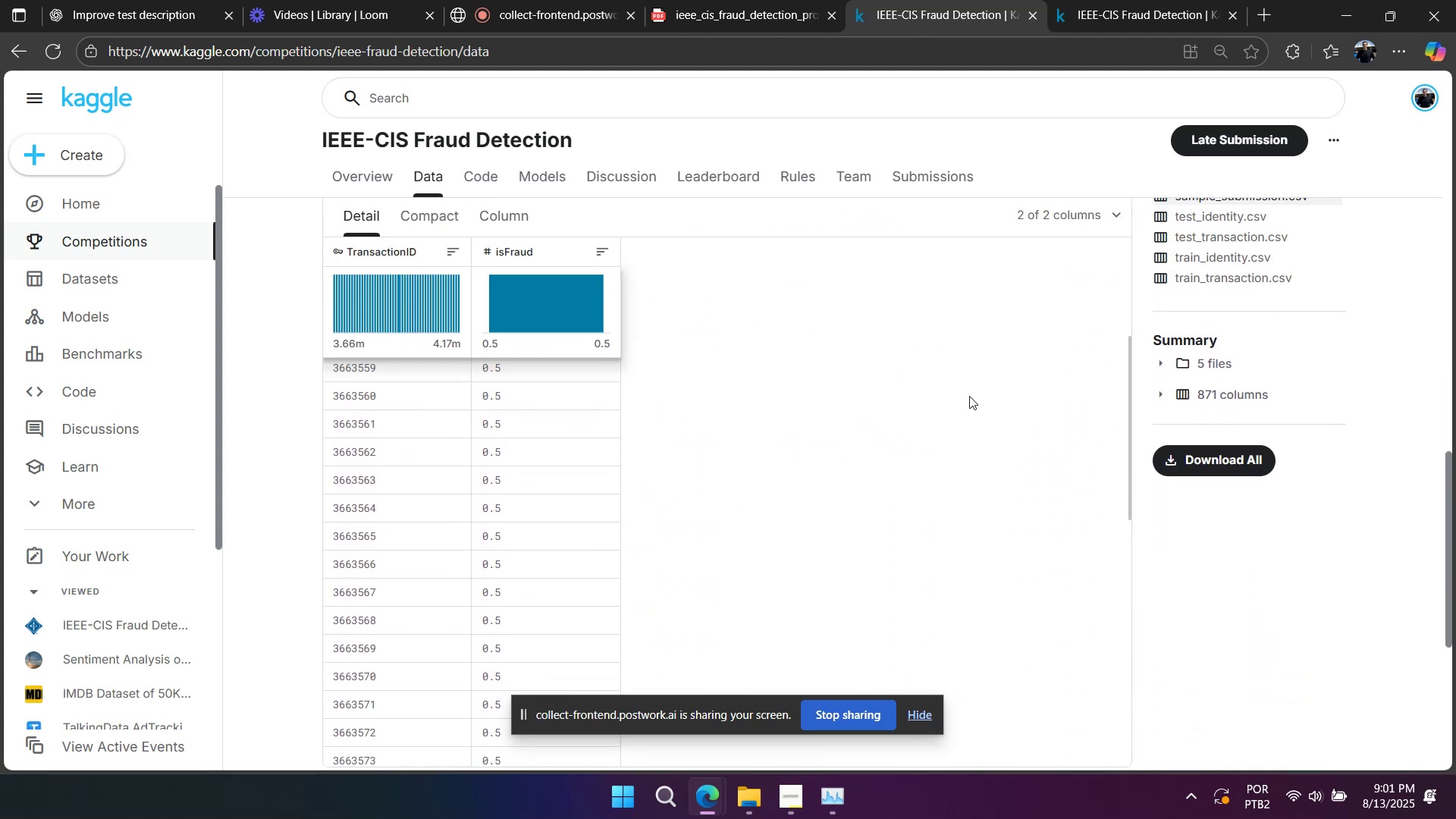 
scroll: coordinate [1238, 475], scroll_direction: up, amount: 12.0
 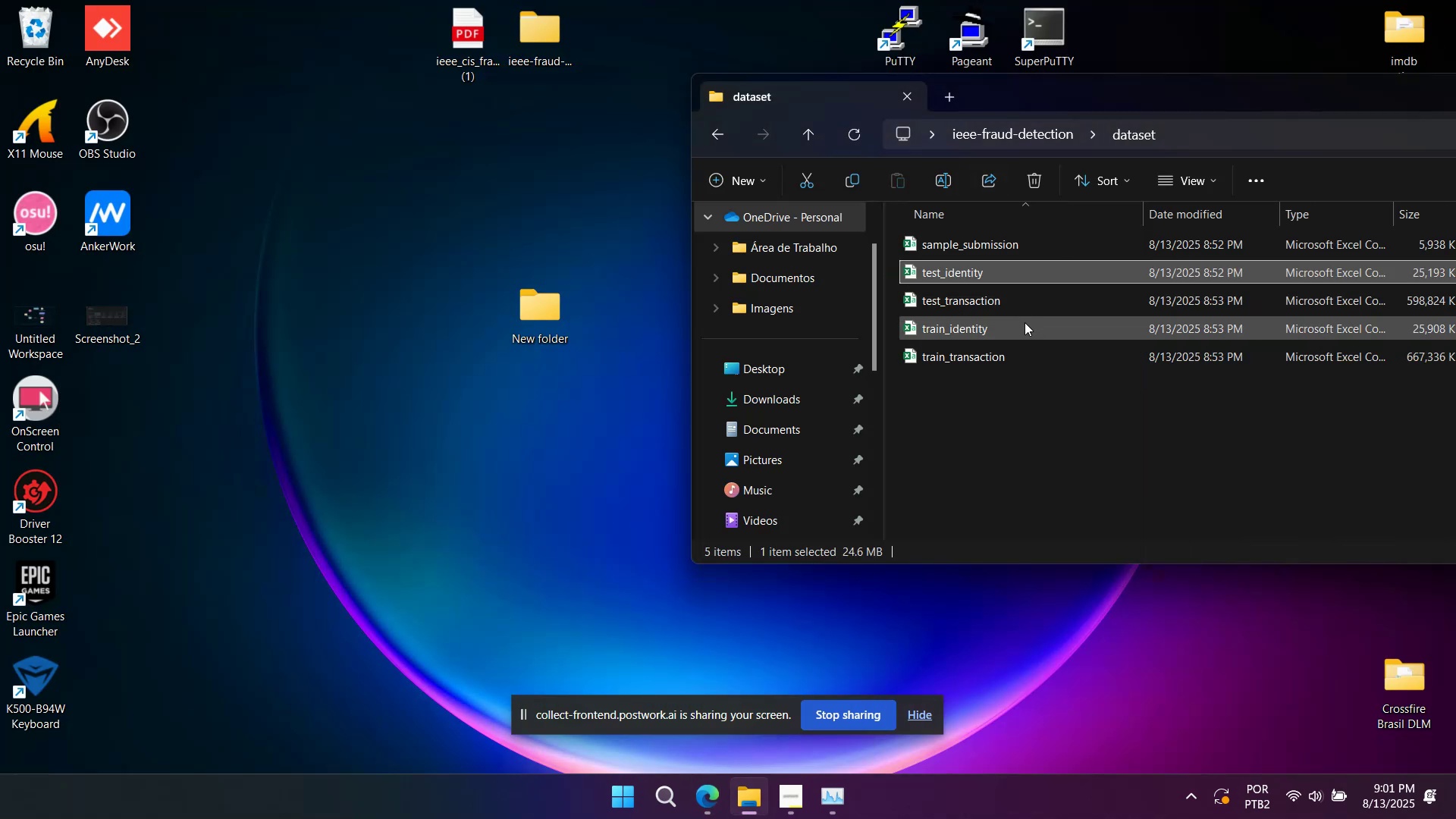 
double_click([1003, 239])
 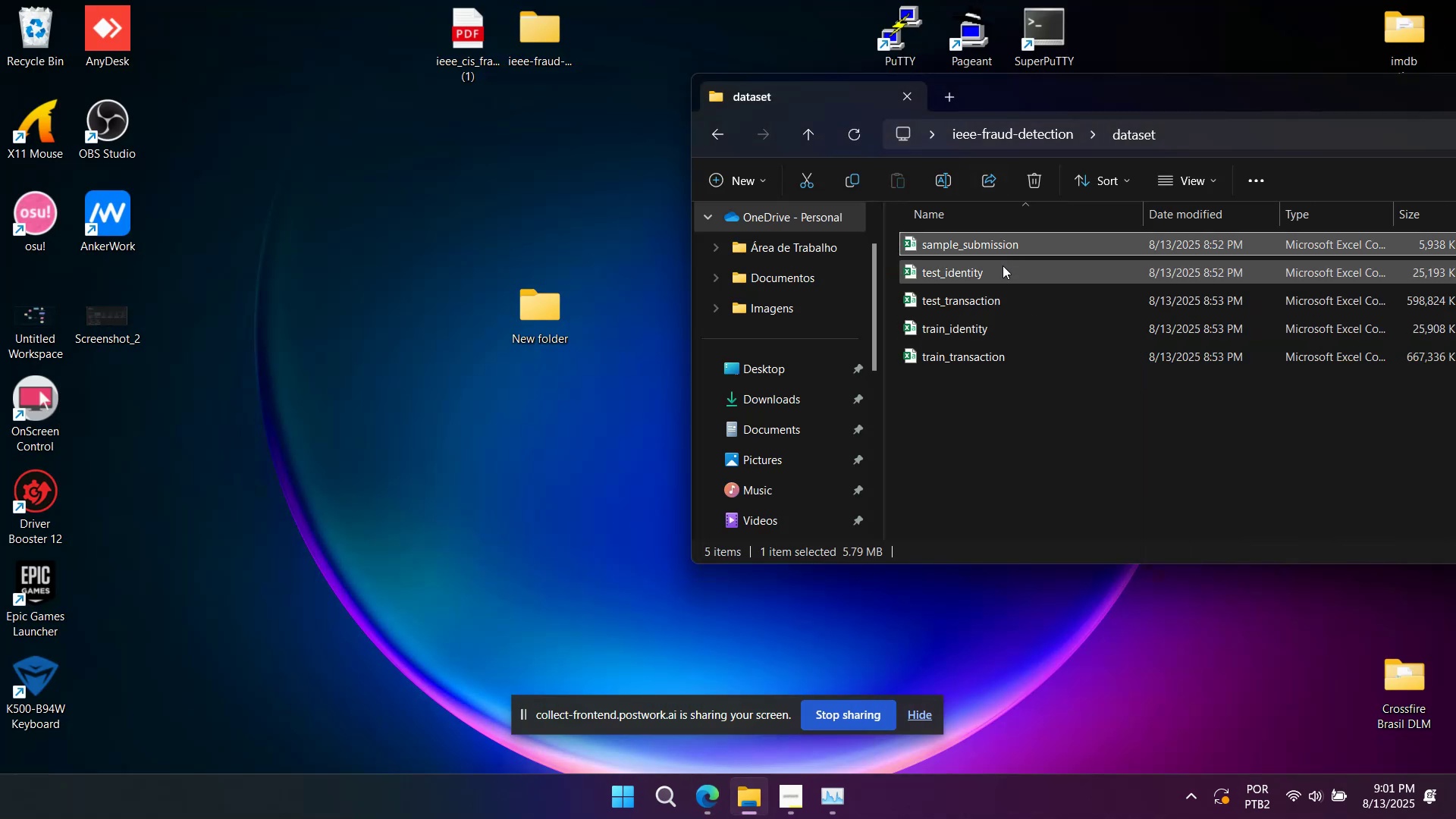 
hold_key(key=ControlLeft, duration=0.91)
 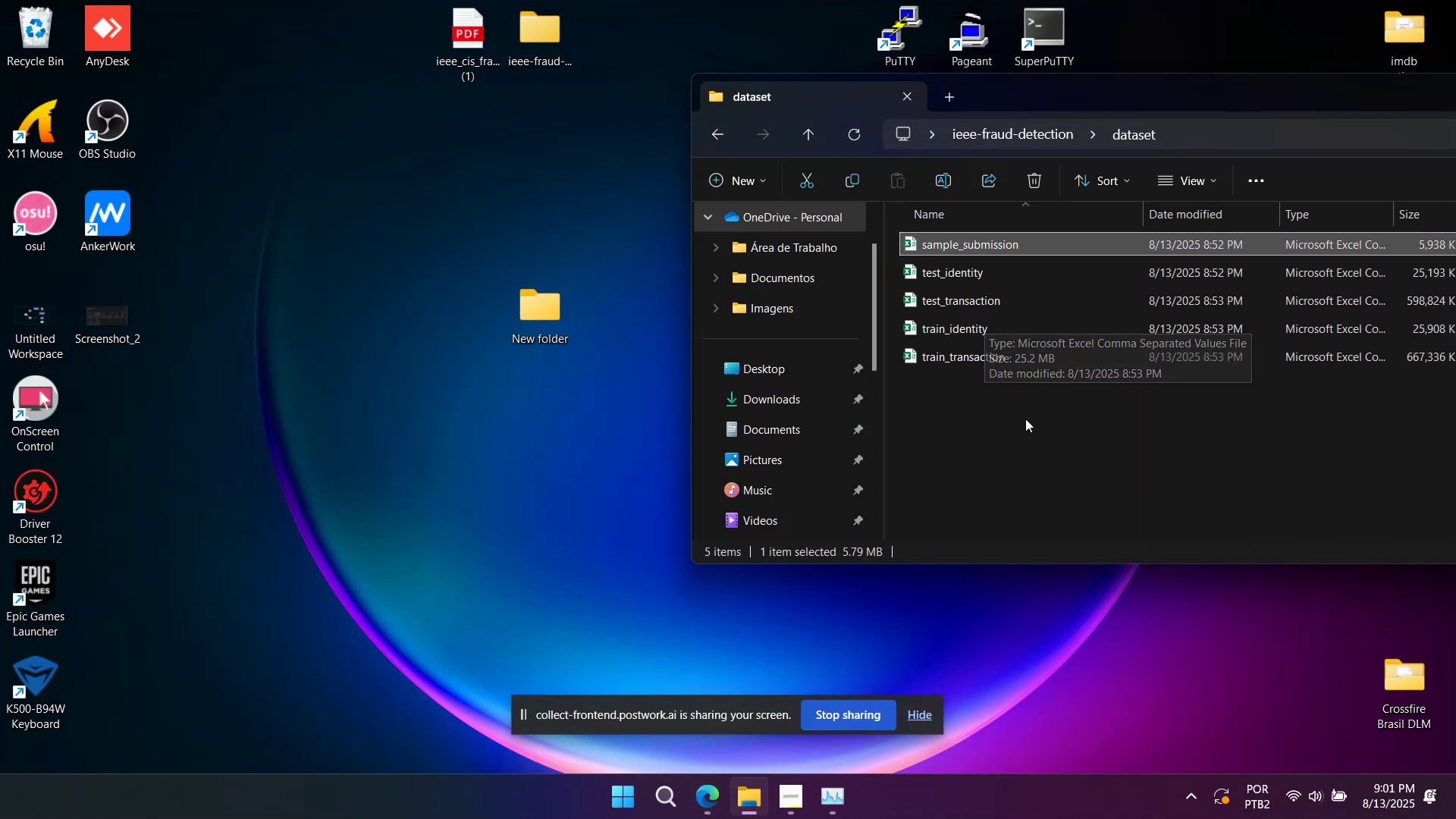 
left_click([1025, 419])
 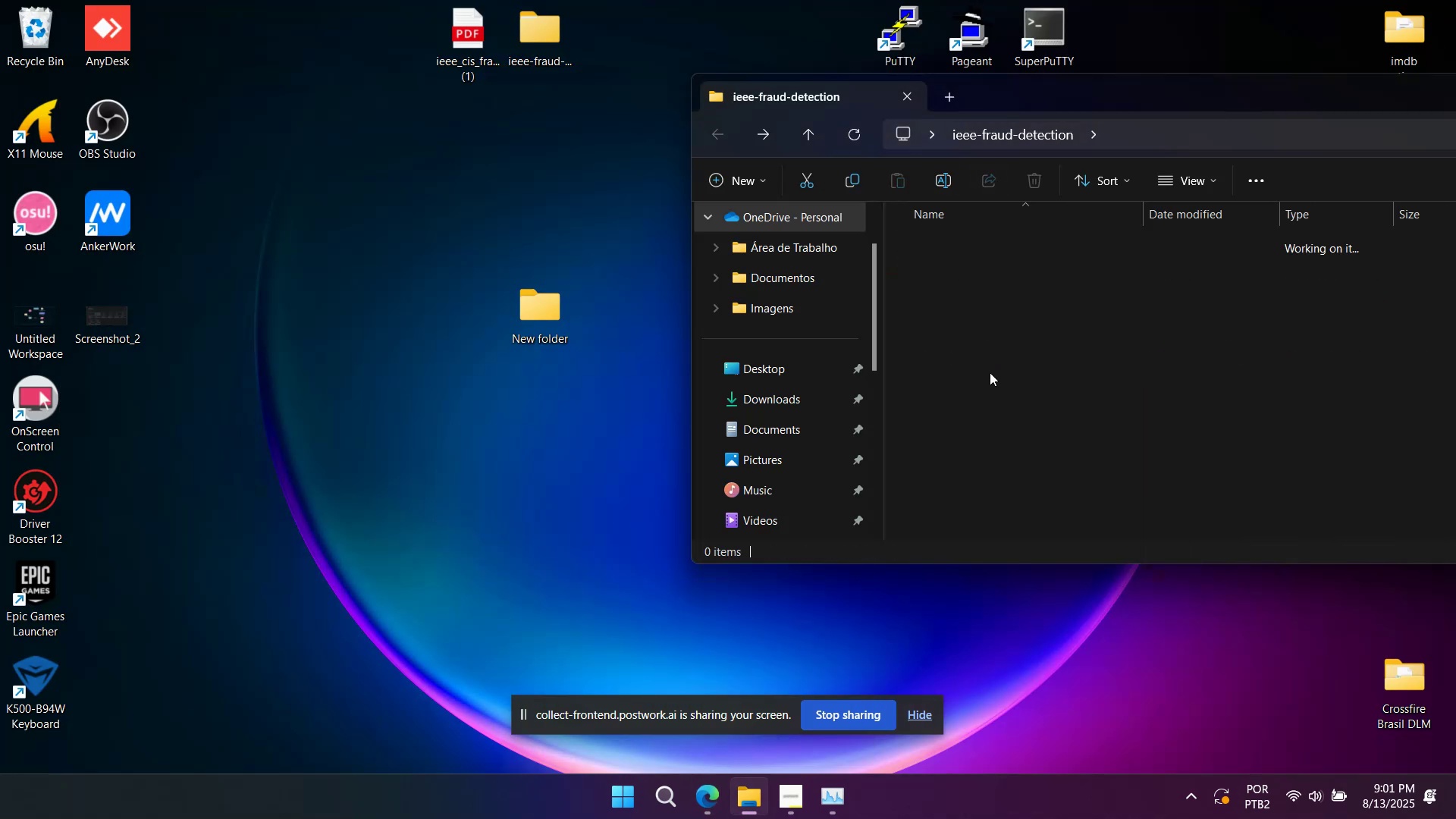 
right_click([984, 321])
 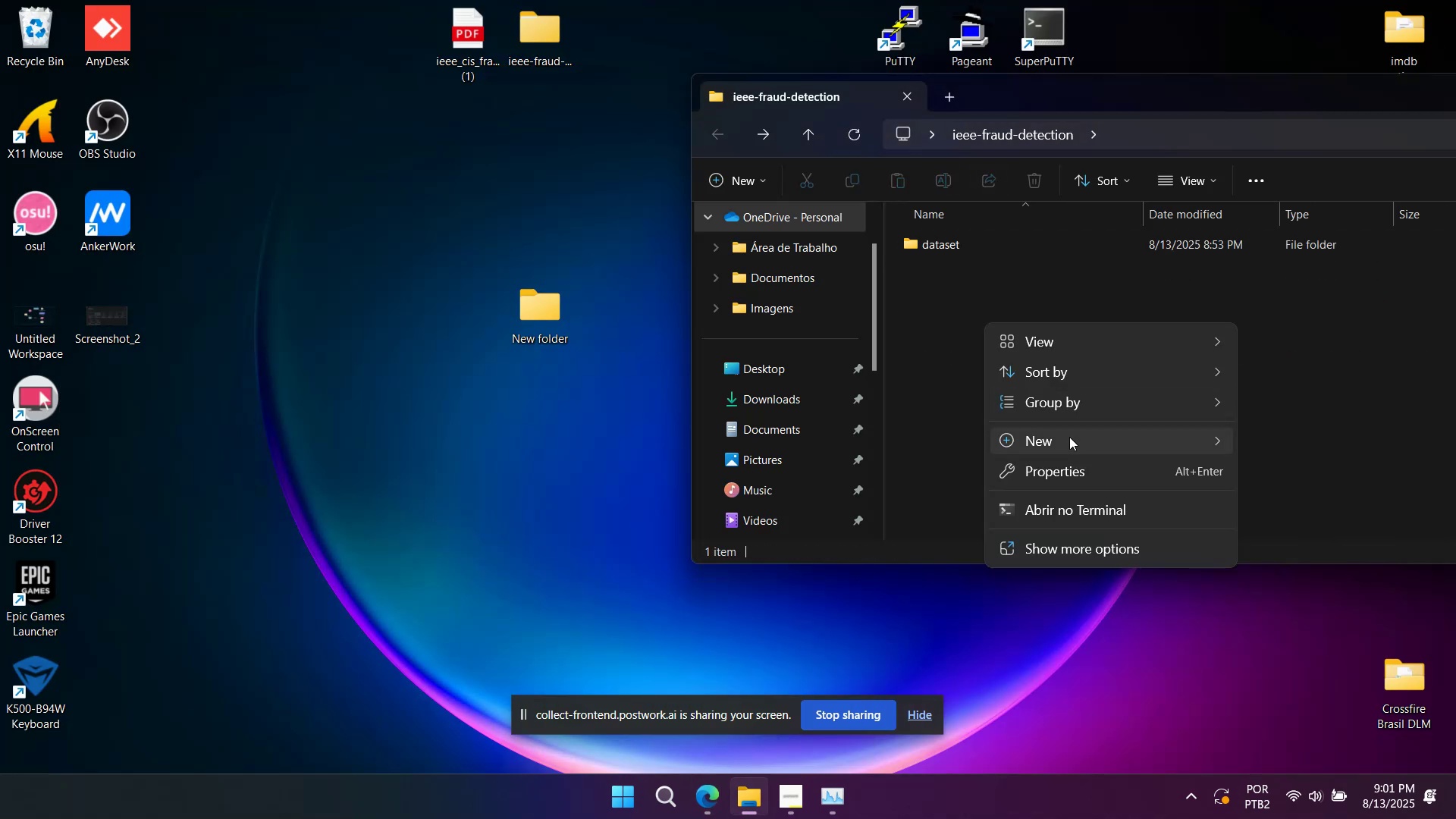 
left_click([1069, 441])
 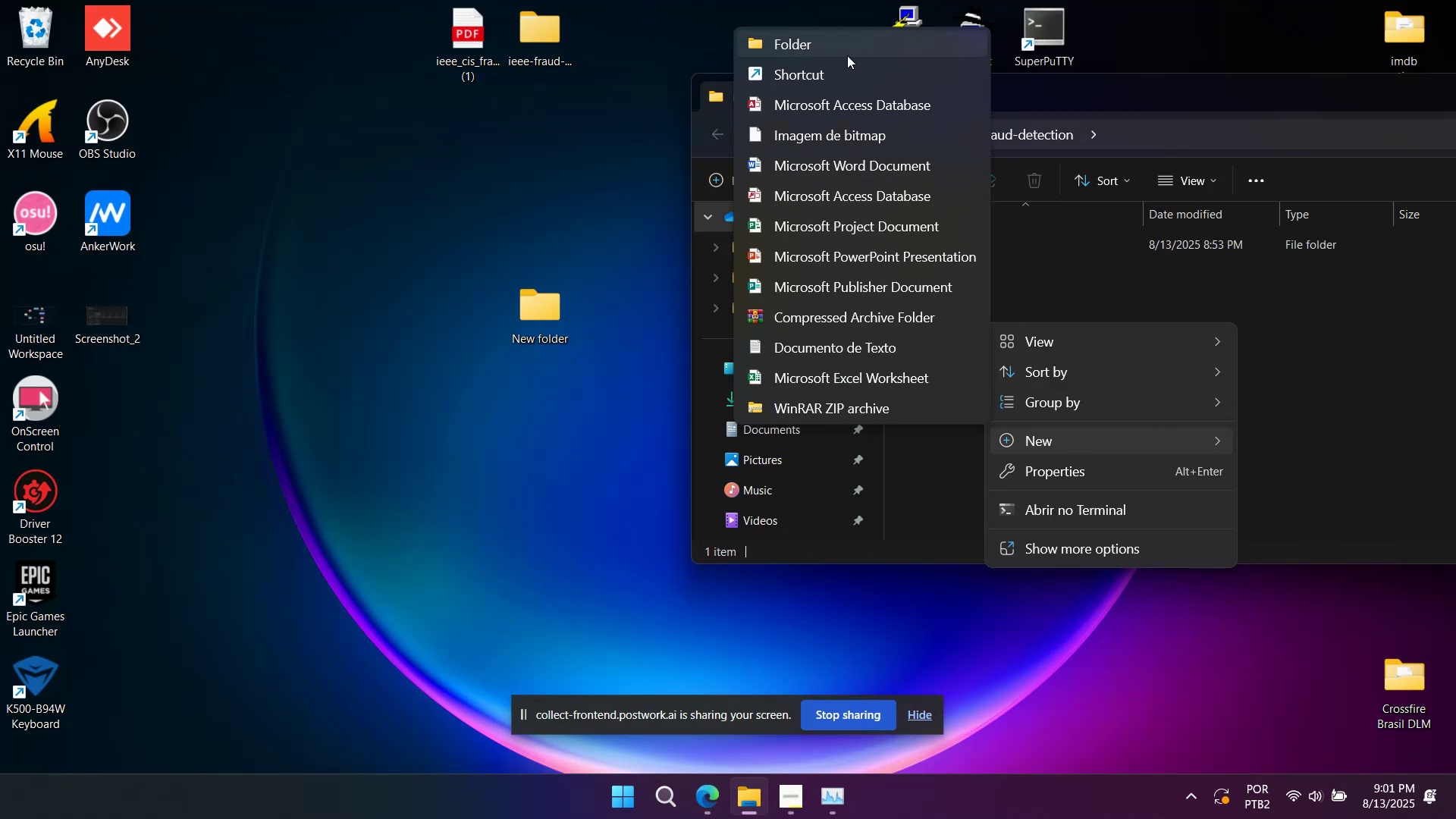 
left_click([847, 55])
 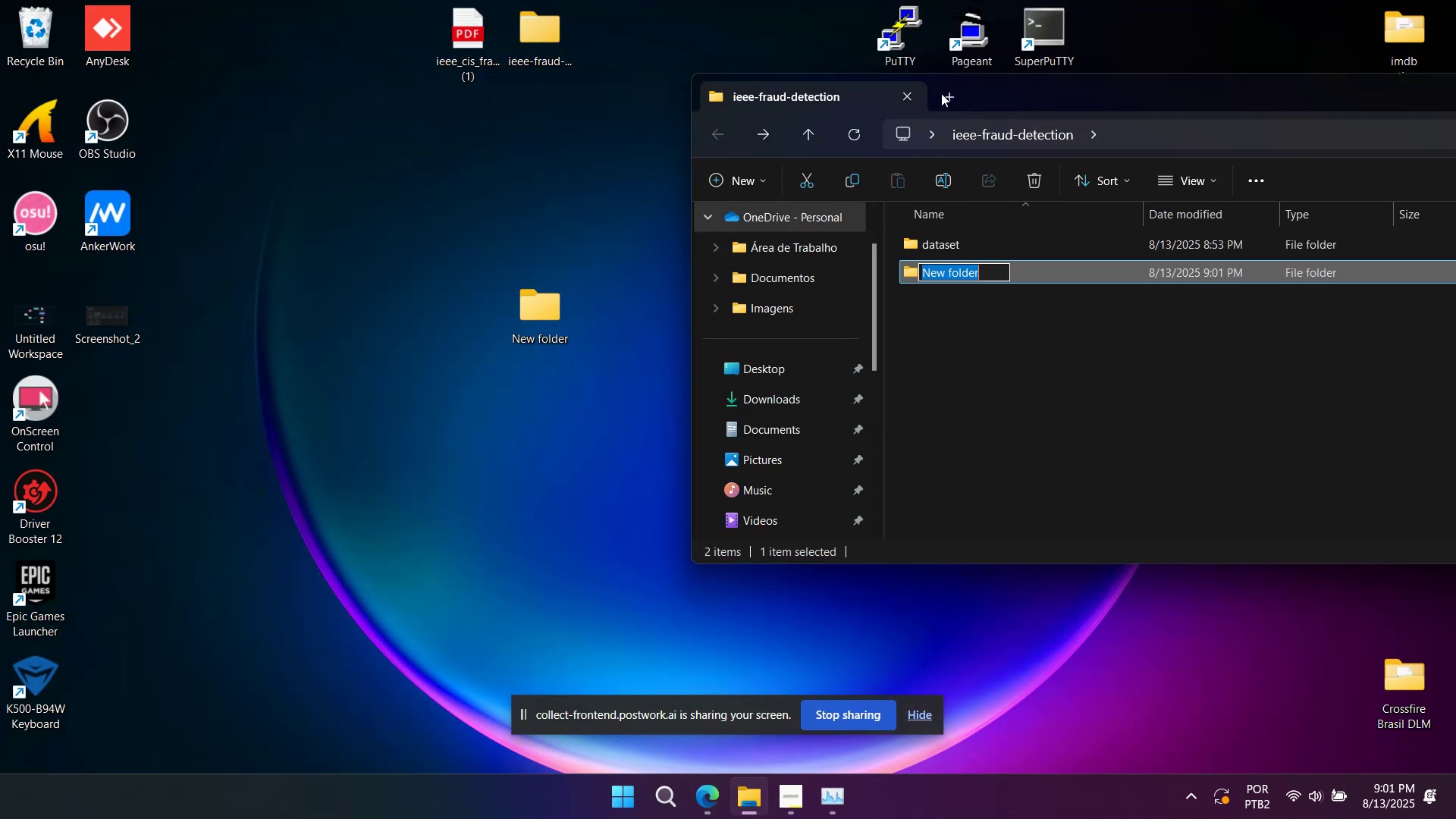 
type(documents)
 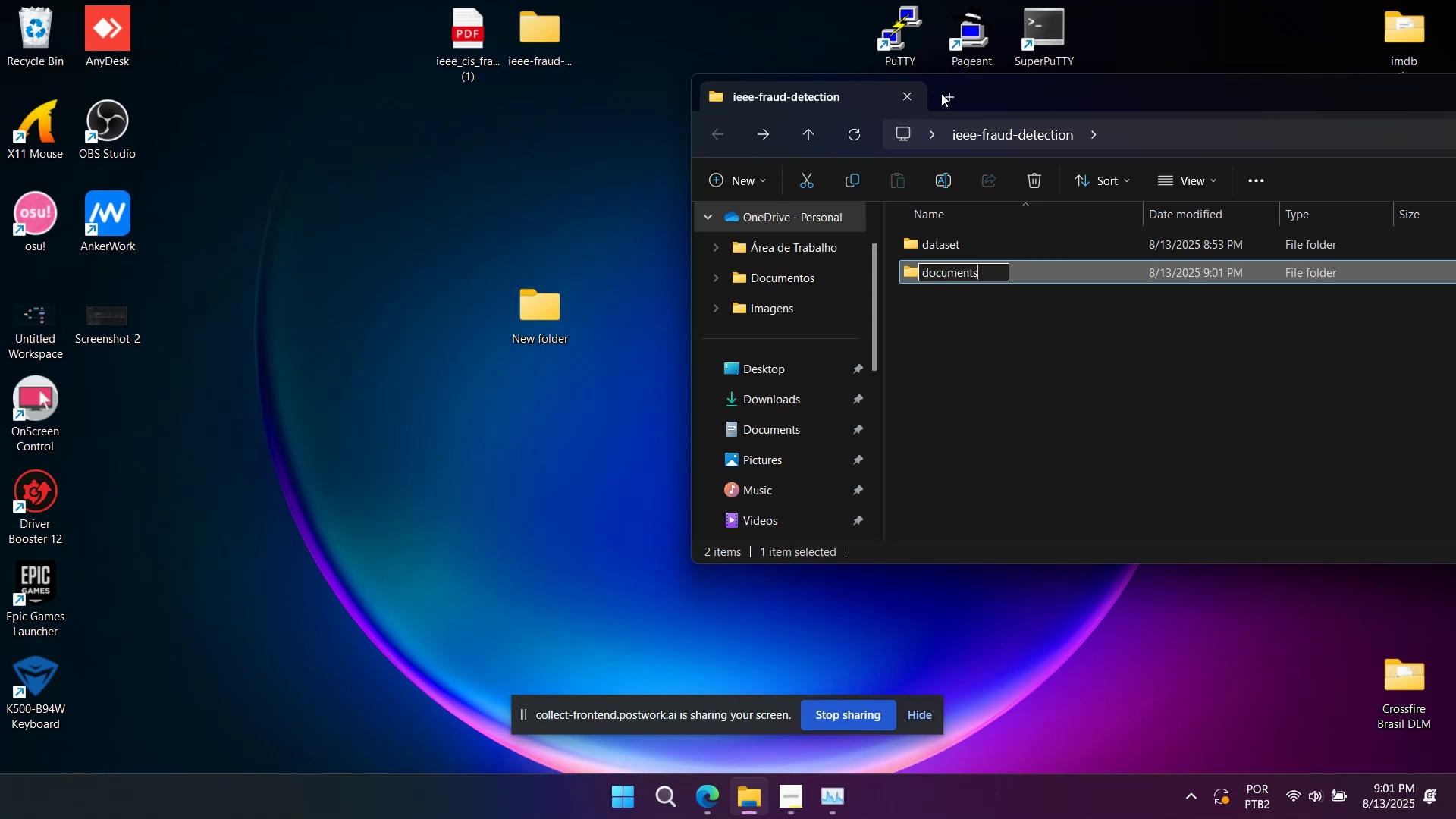 
key(Enter)
 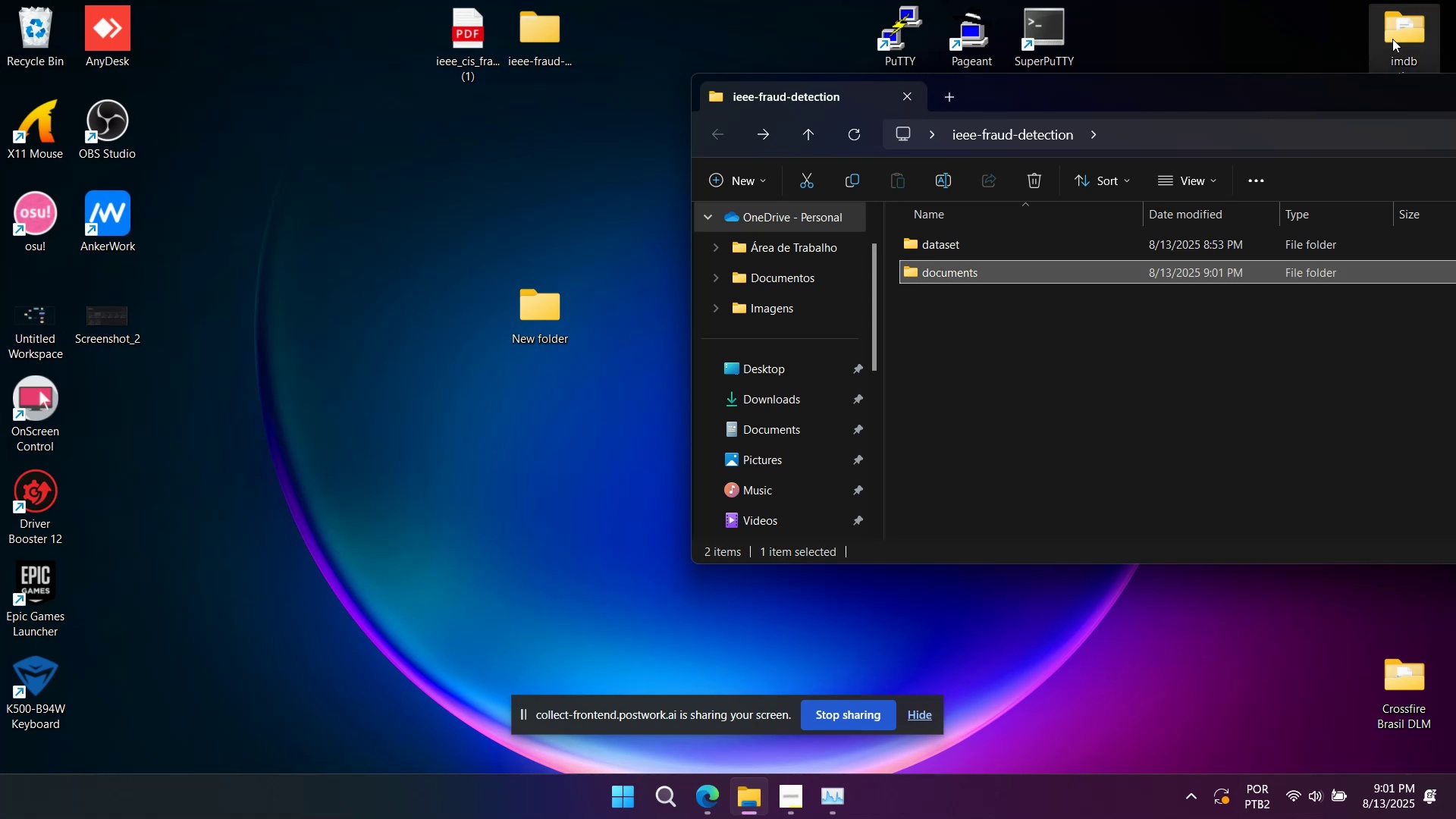 
double_click([1395, 39])
 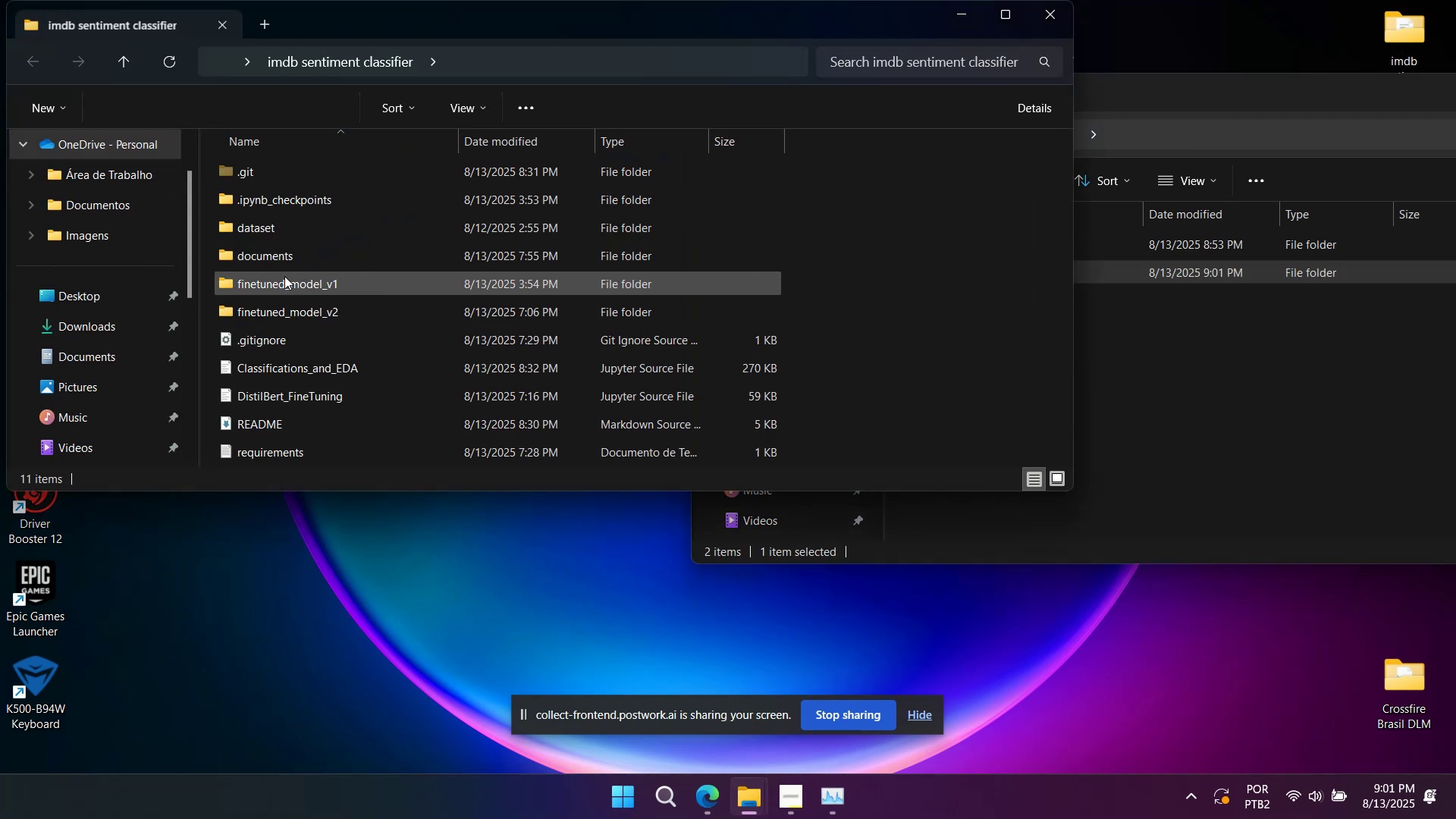 
scroll: coordinate [291, 330], scroll_direction: down, amount: 2.0
 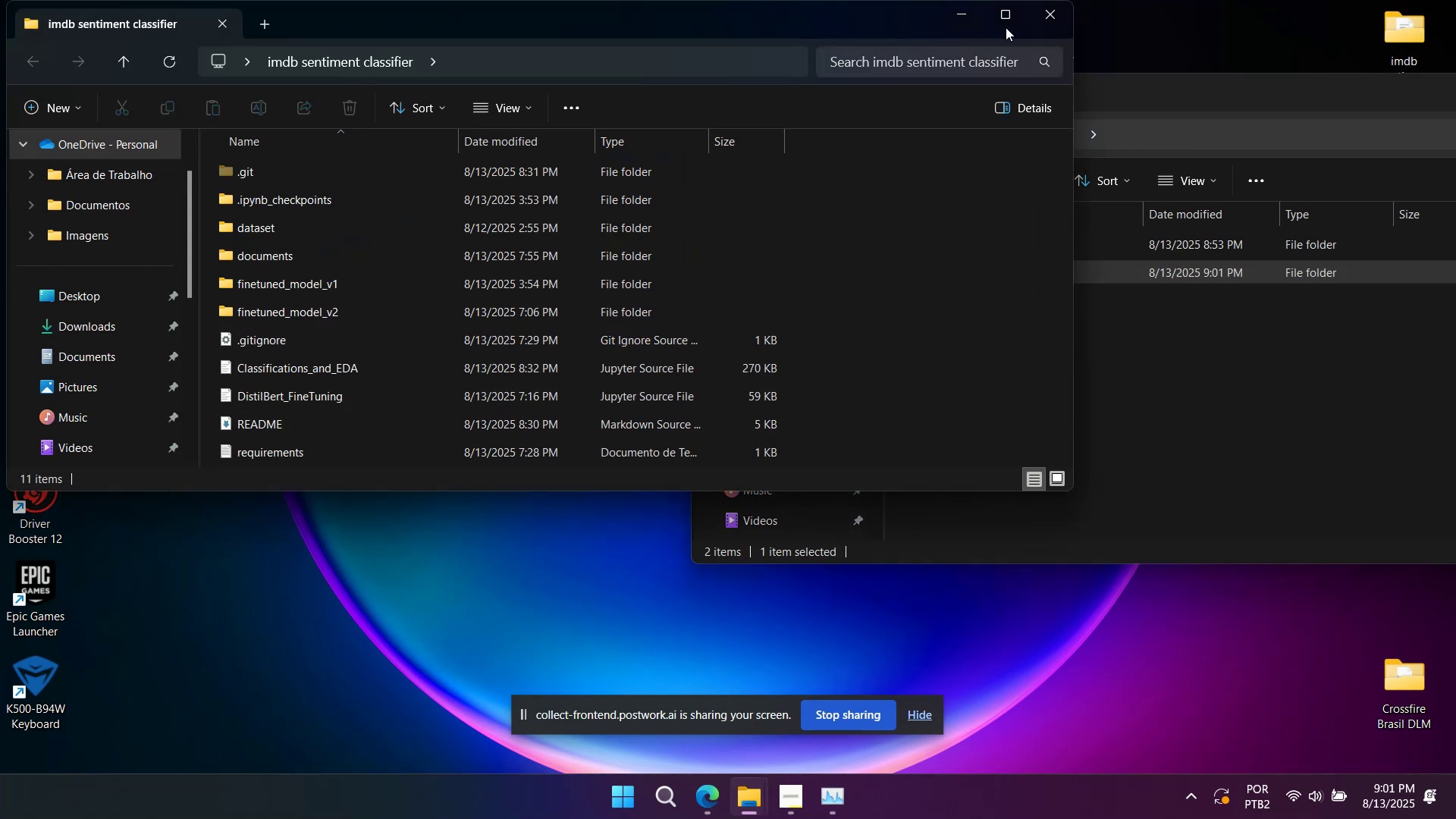 
double_click([981, 455])
 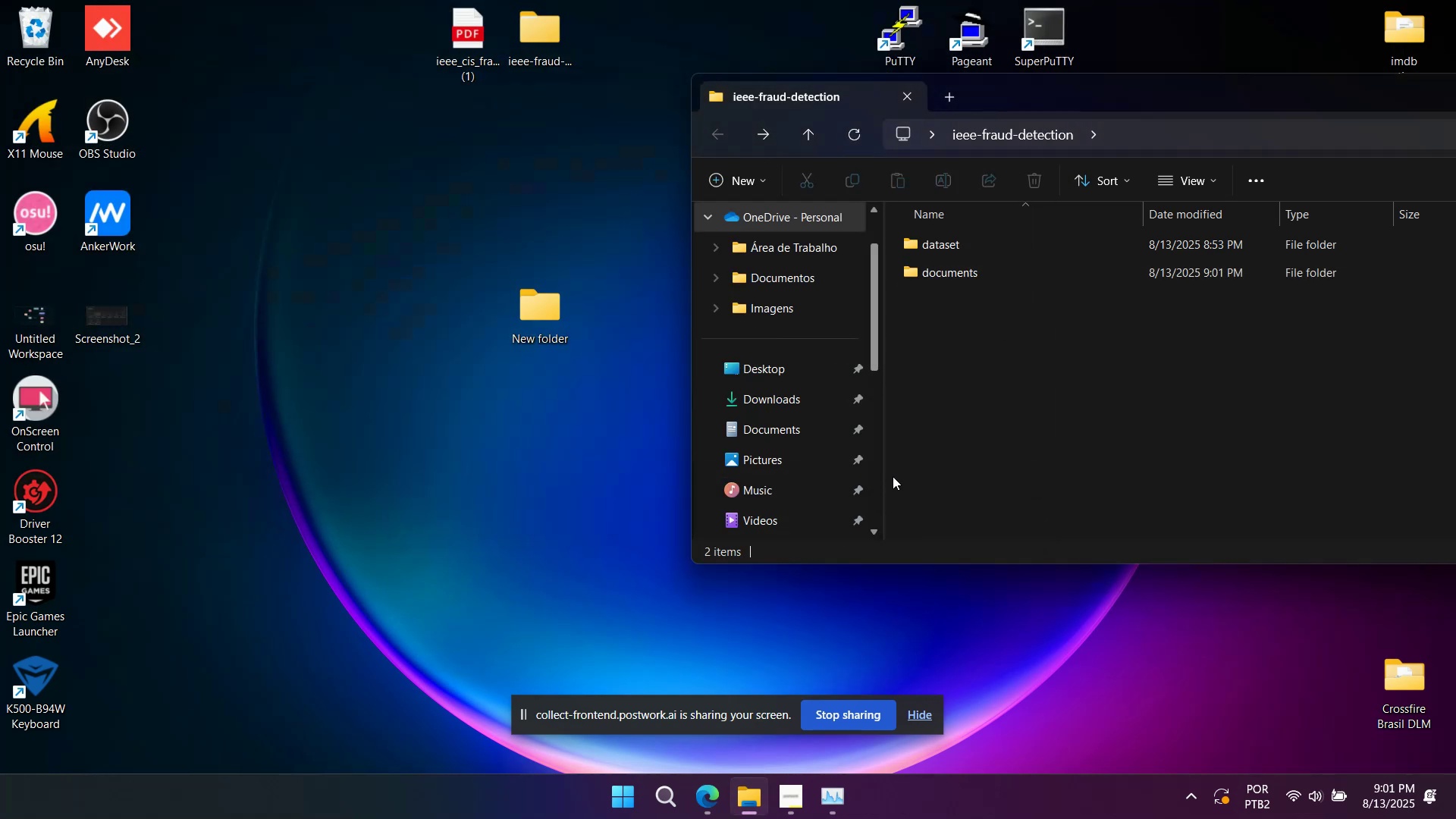 
key(Meta+MetaLeft)
 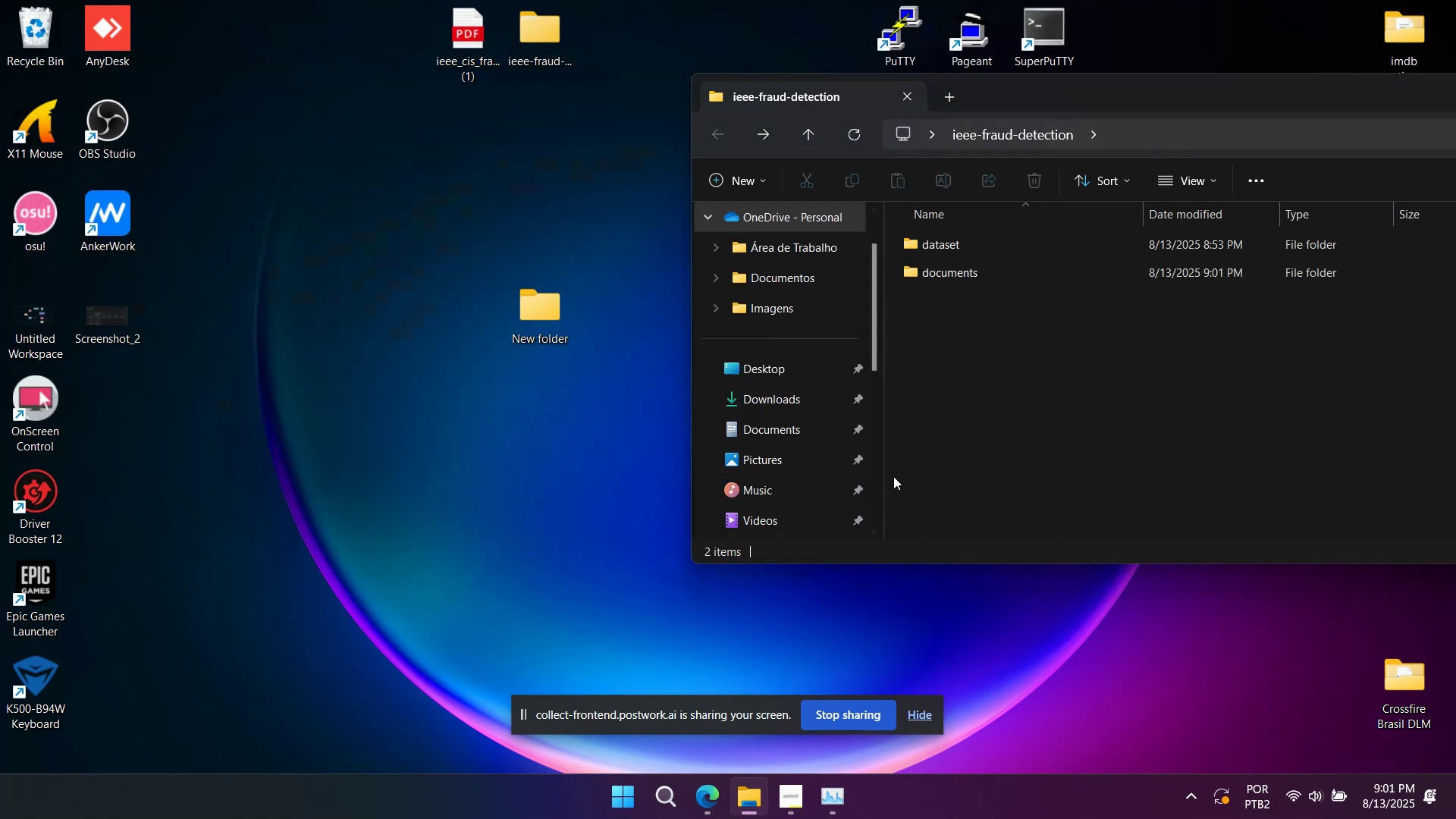 
type(aacod)
 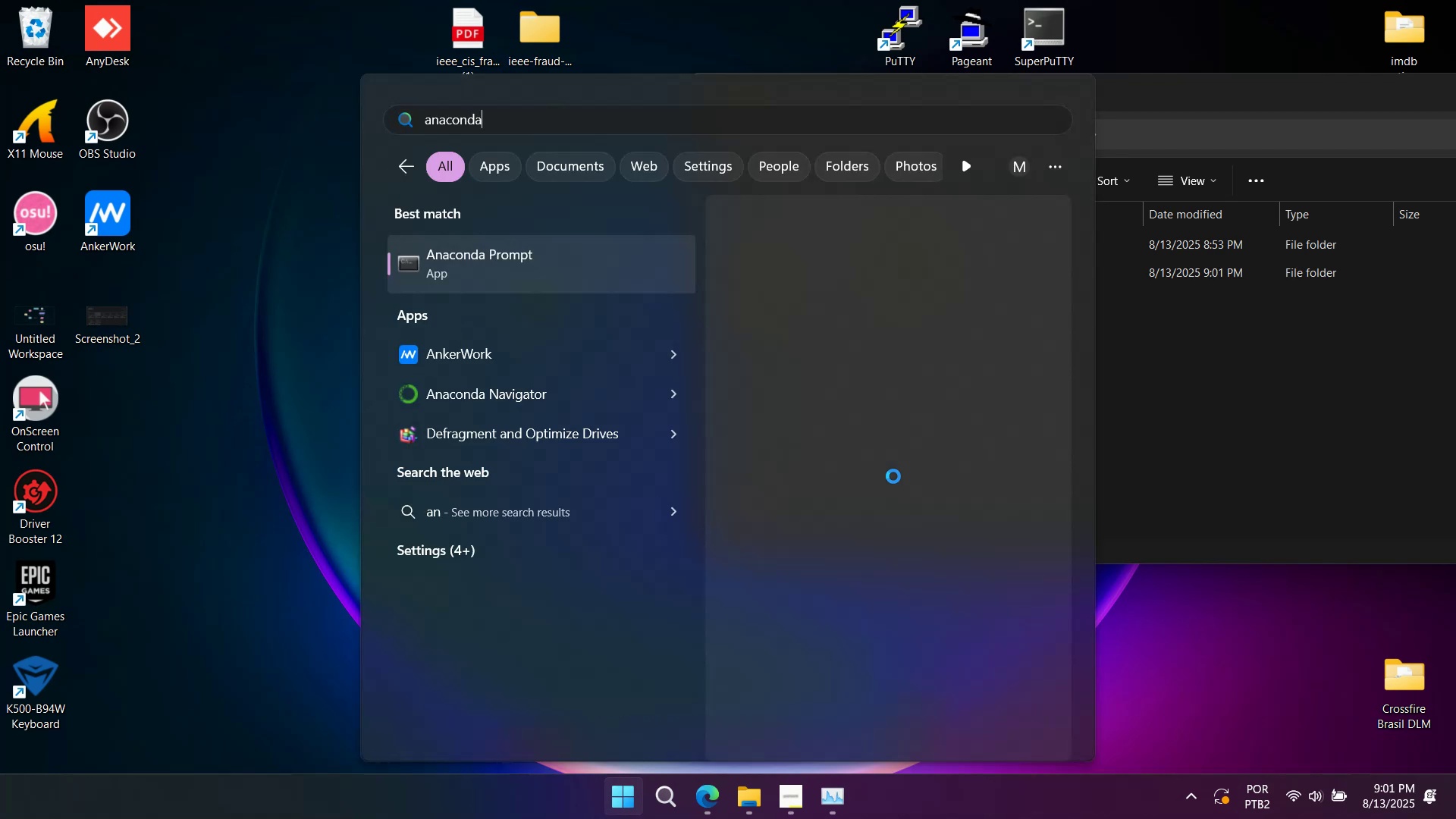 
hold_key(key=N, duration=0.48)
 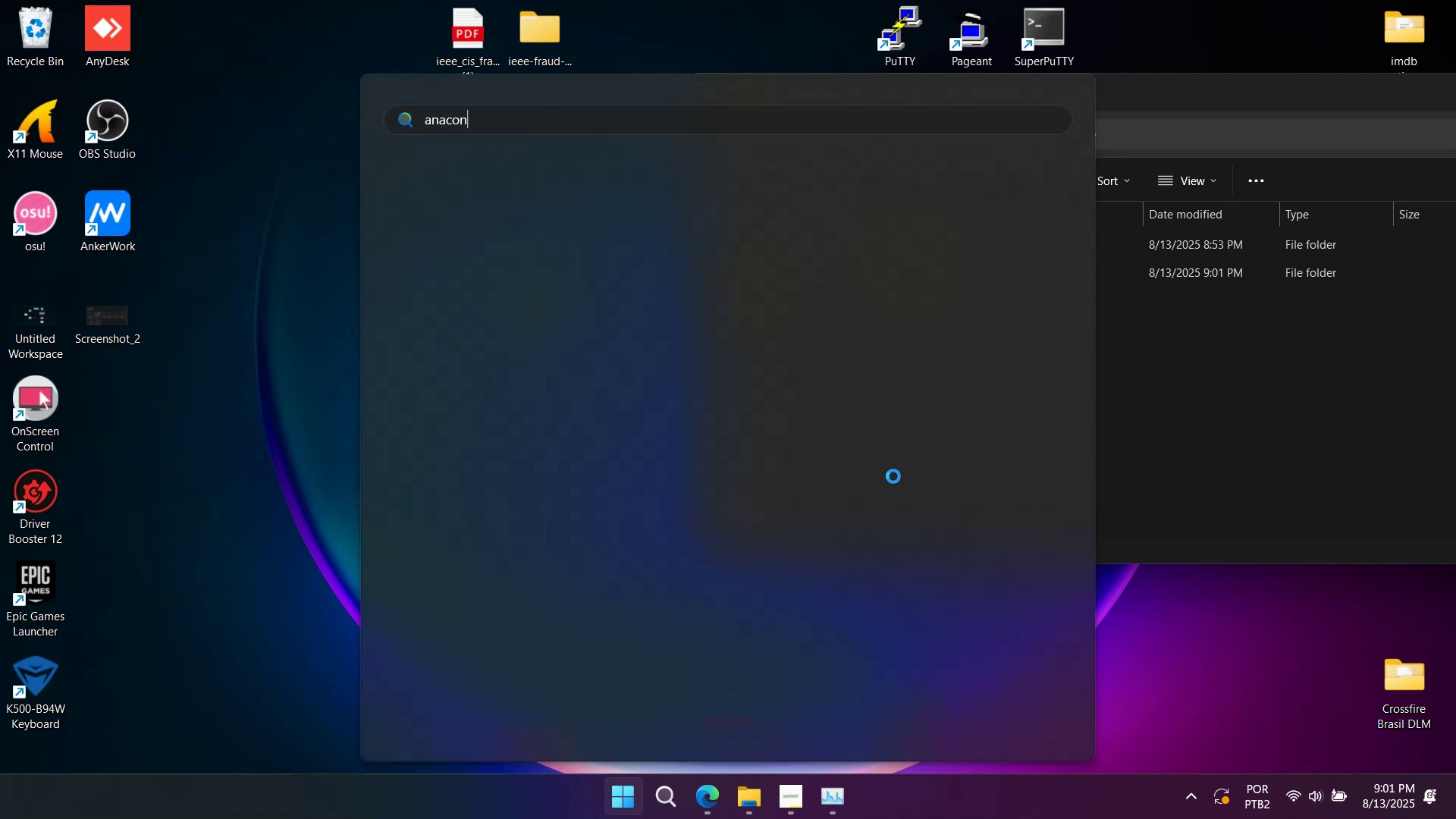 
hold_key(key=A, duration=5.98)
 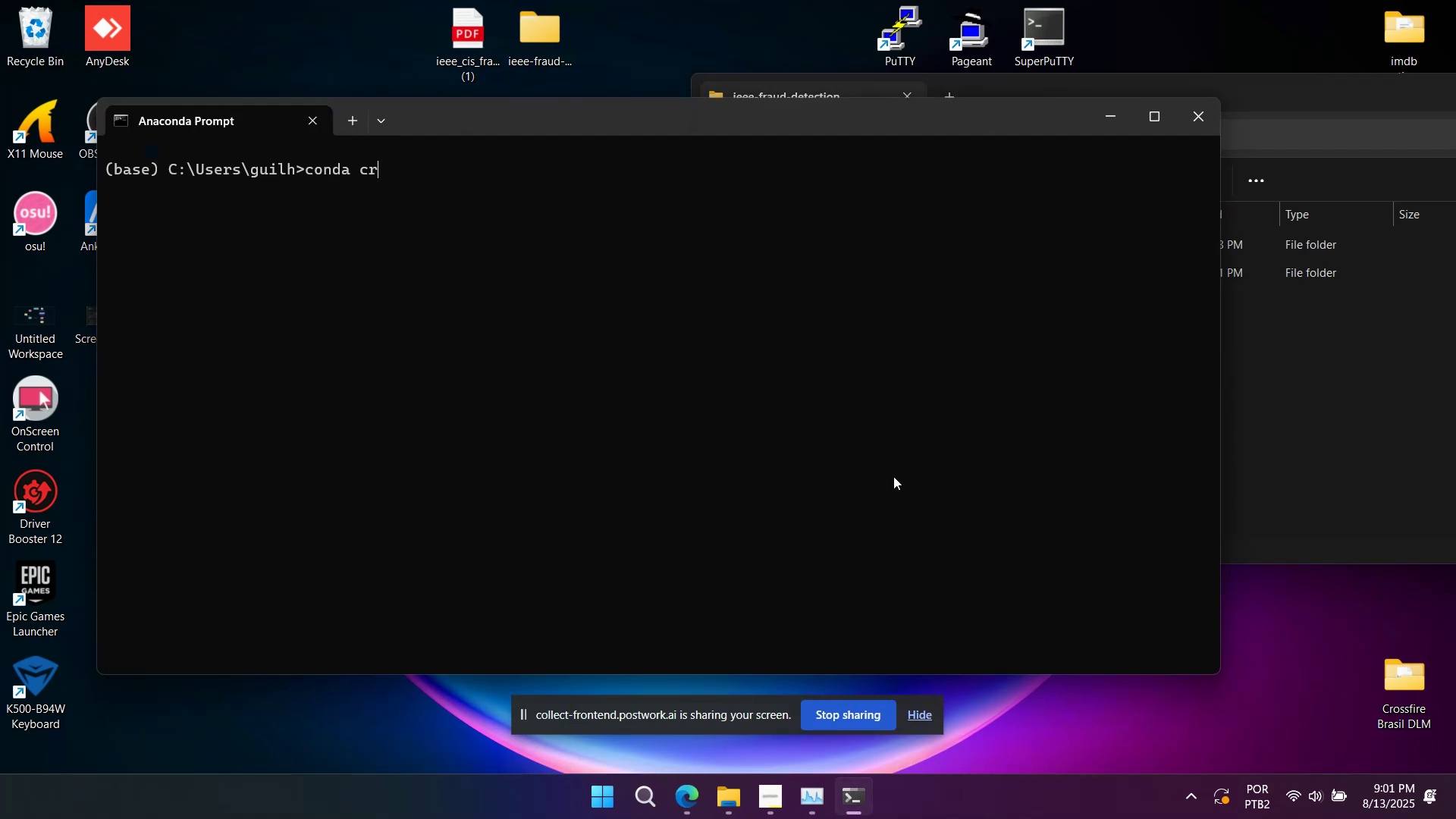 
key(Enter)
 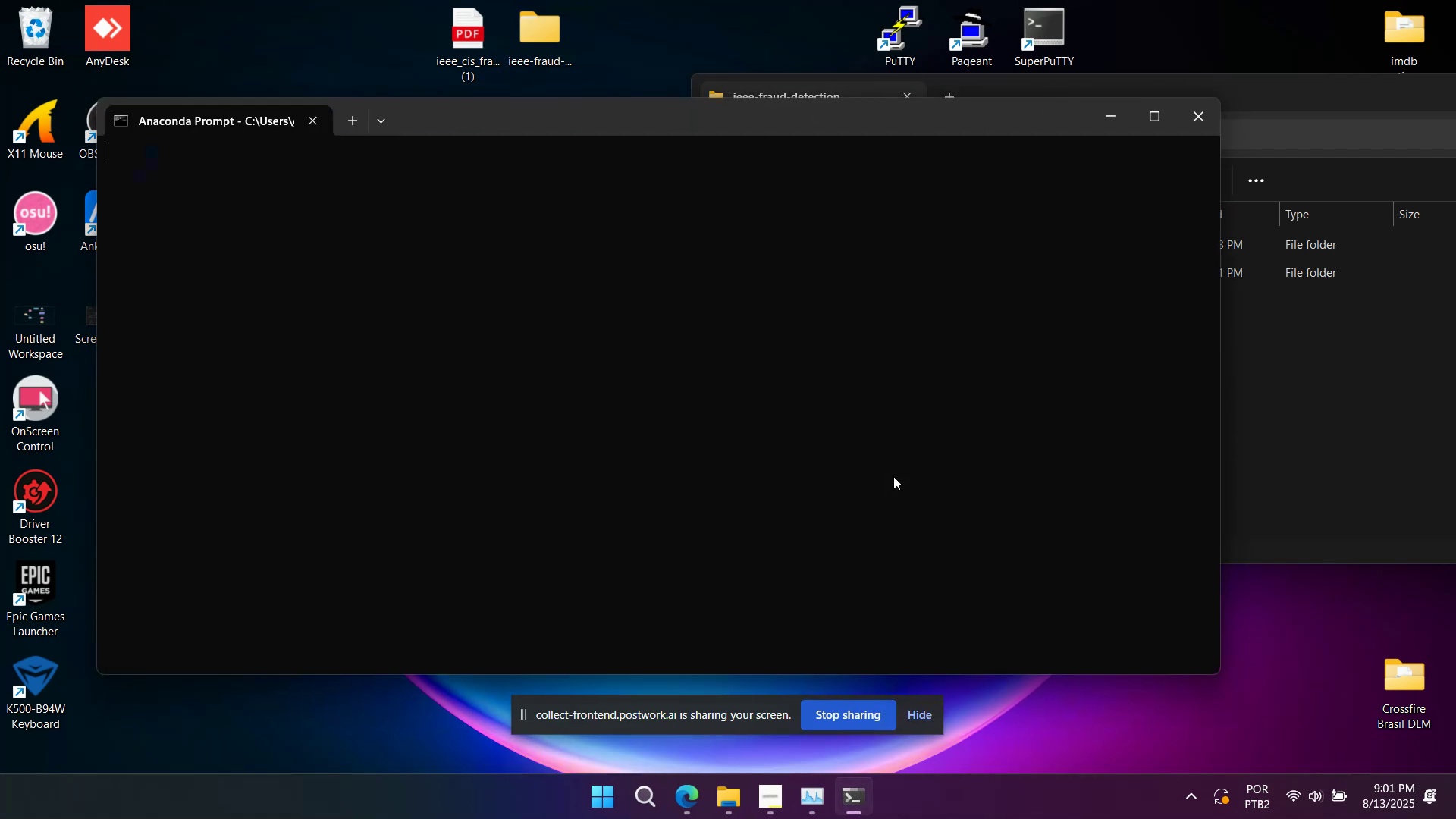 
type(cond create -m )
key(Backspace)
key(Backspace)
type(n ieee_fraud)
key(Backspace)
key(Backspace)
key(Backspace)
key(Backspace)
key(Backspace)
key(Backspace)
type(-fraud-detection python=3.9 -y)
 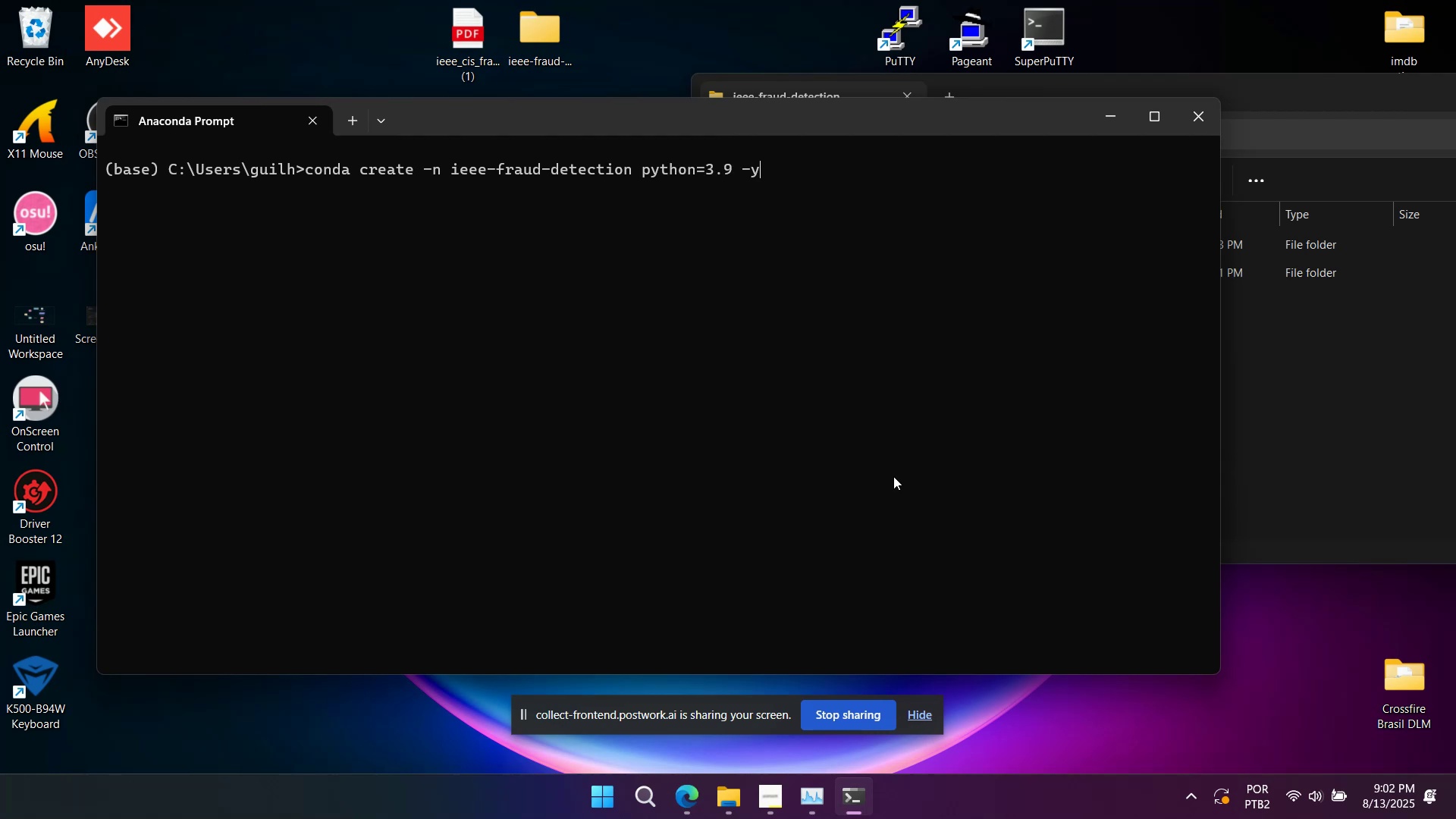 
key(Enter)
 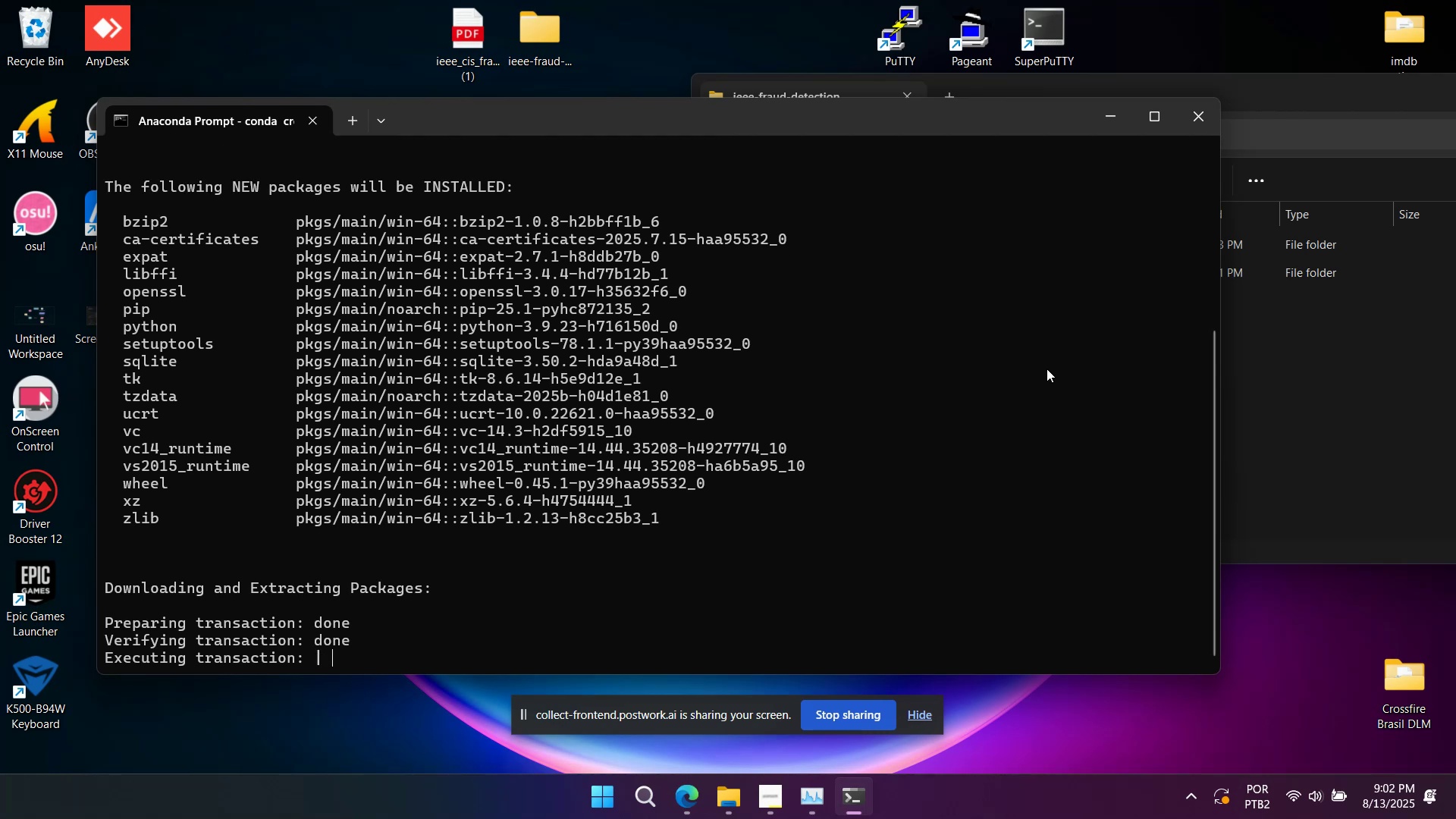 
wait(57.25)
 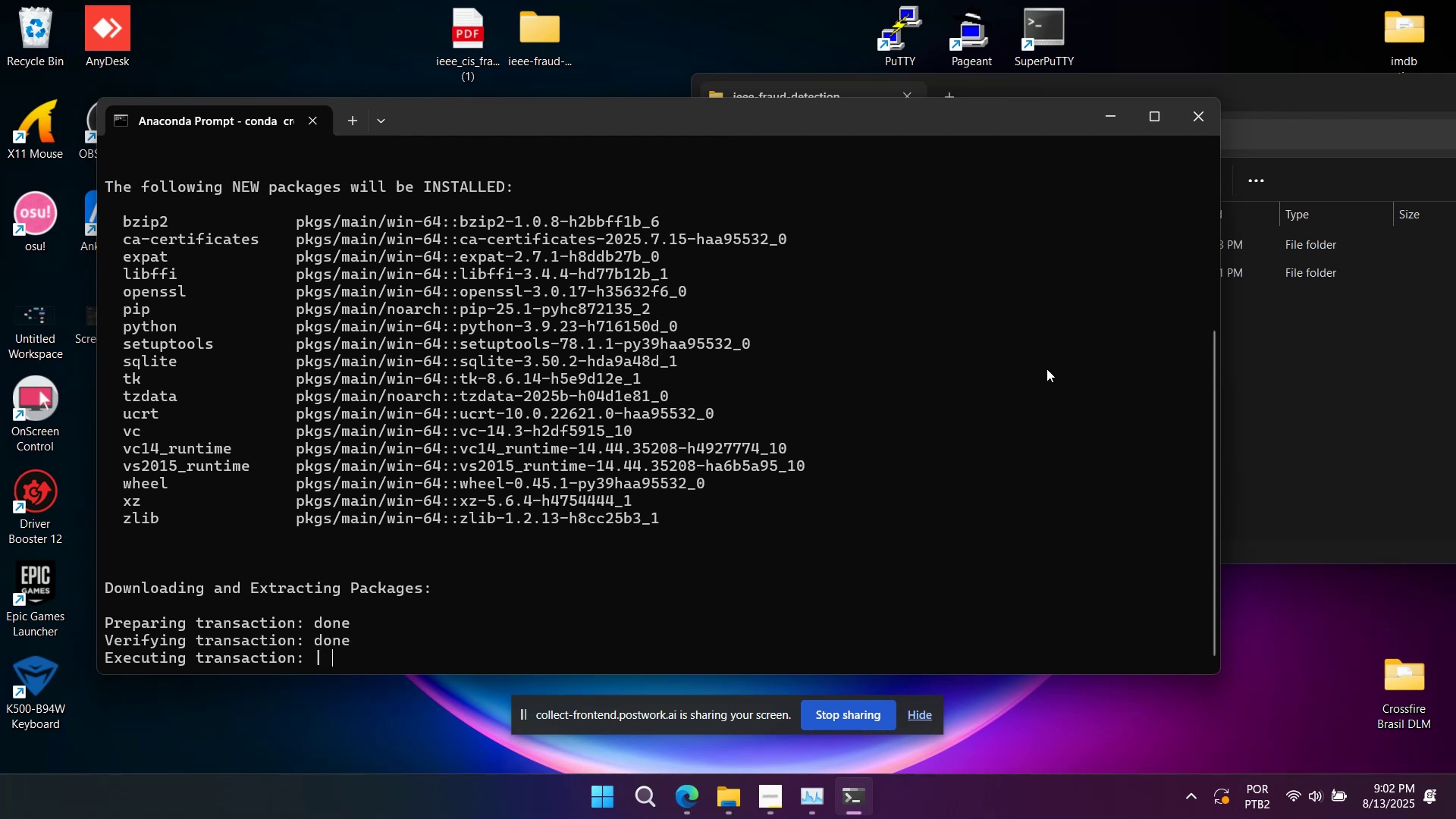 
type(cond )
key(Backspace)
type(a env list)
 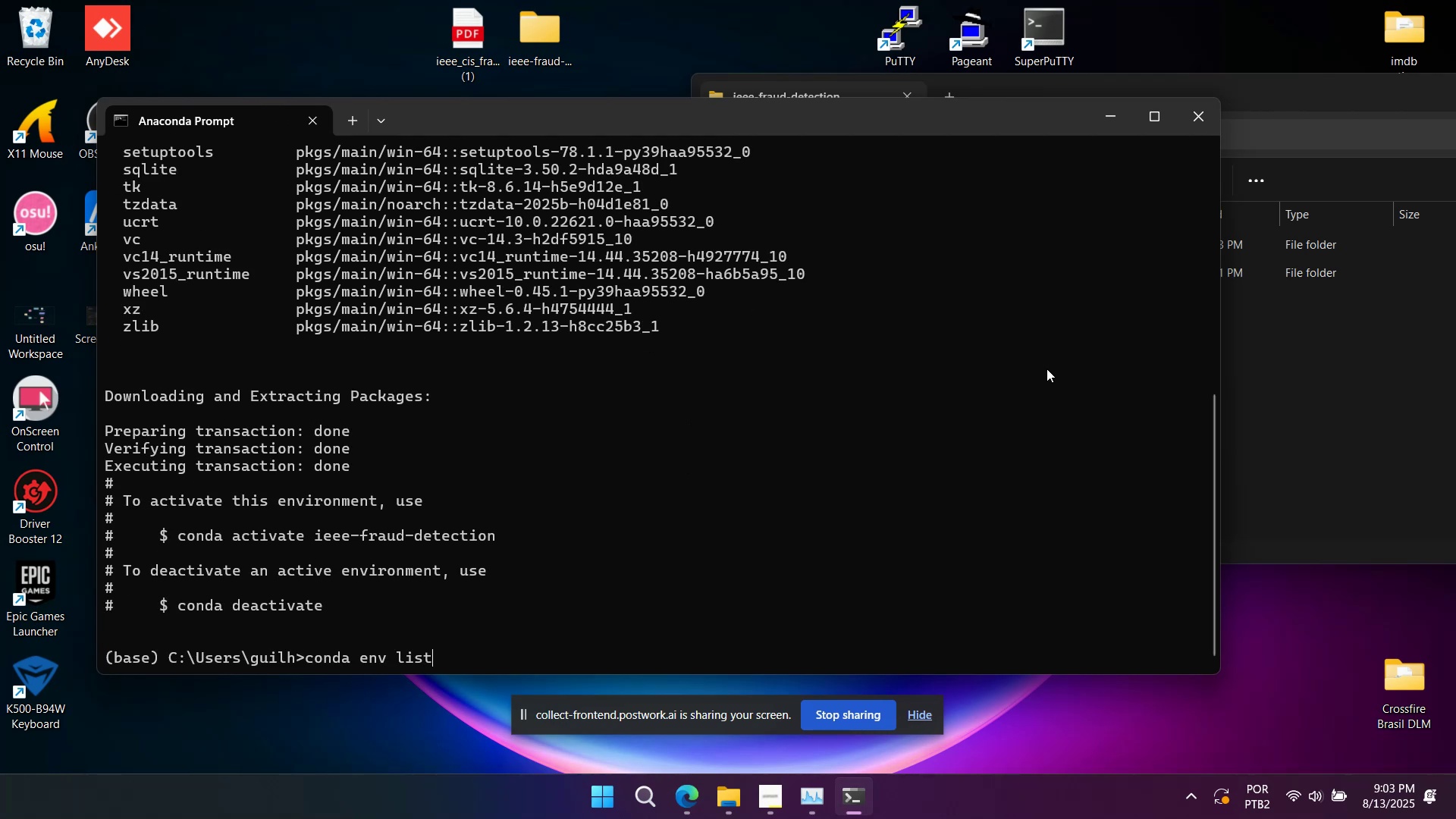 
key(Enter)
 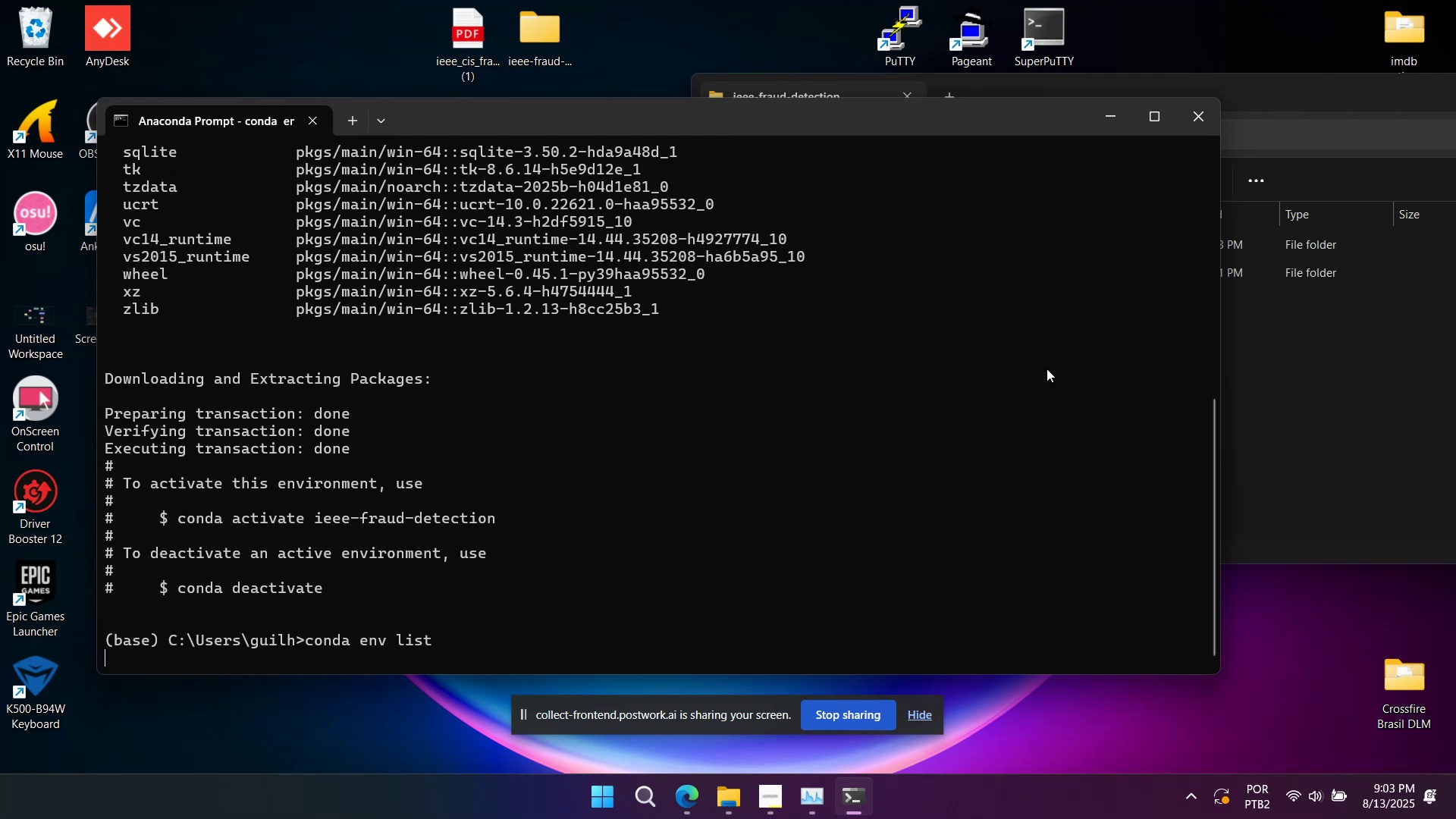 
type(conda activate ieee)
key(Tab)
type(-fraud-detection)
 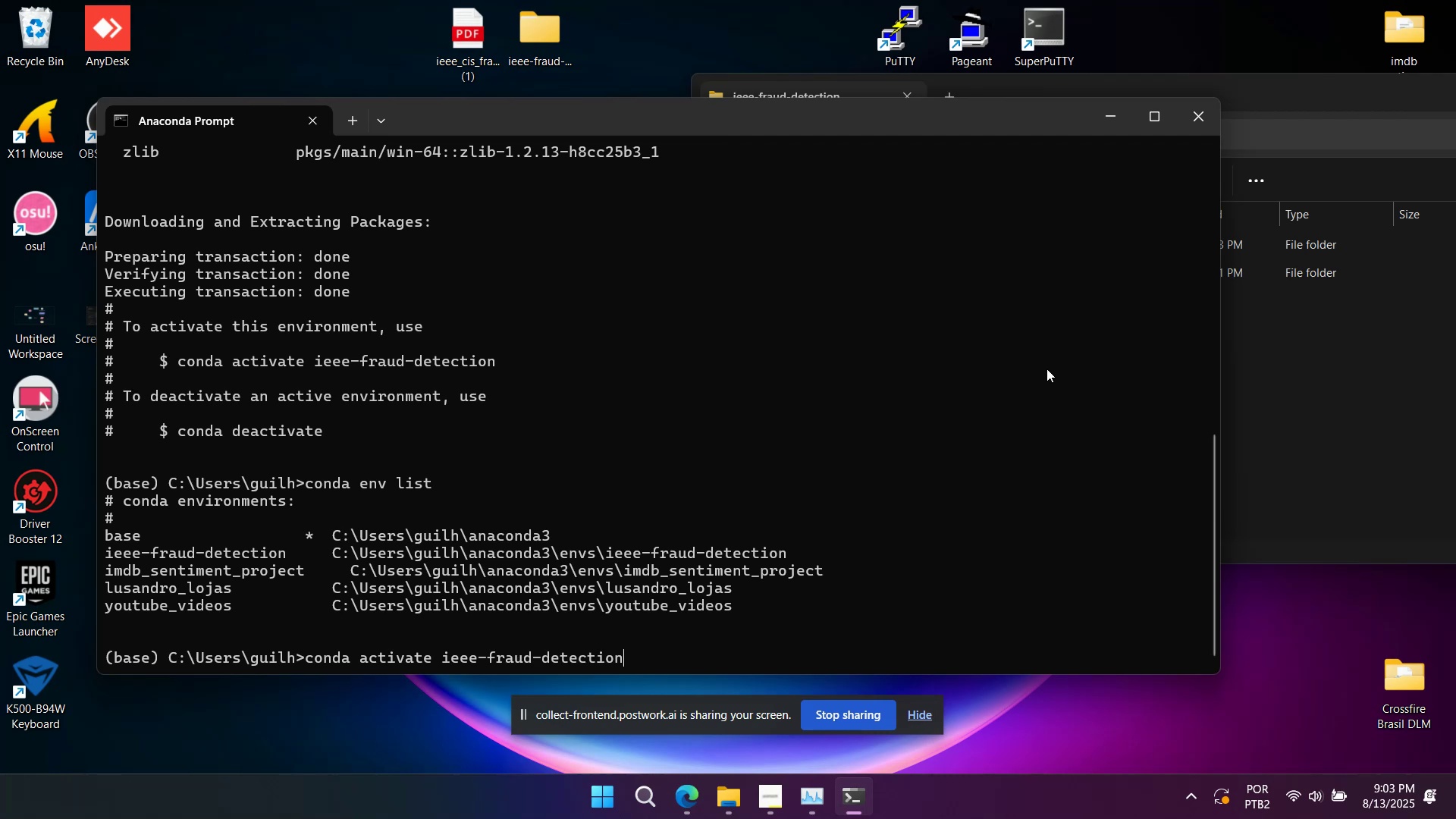 
key(Enter)
 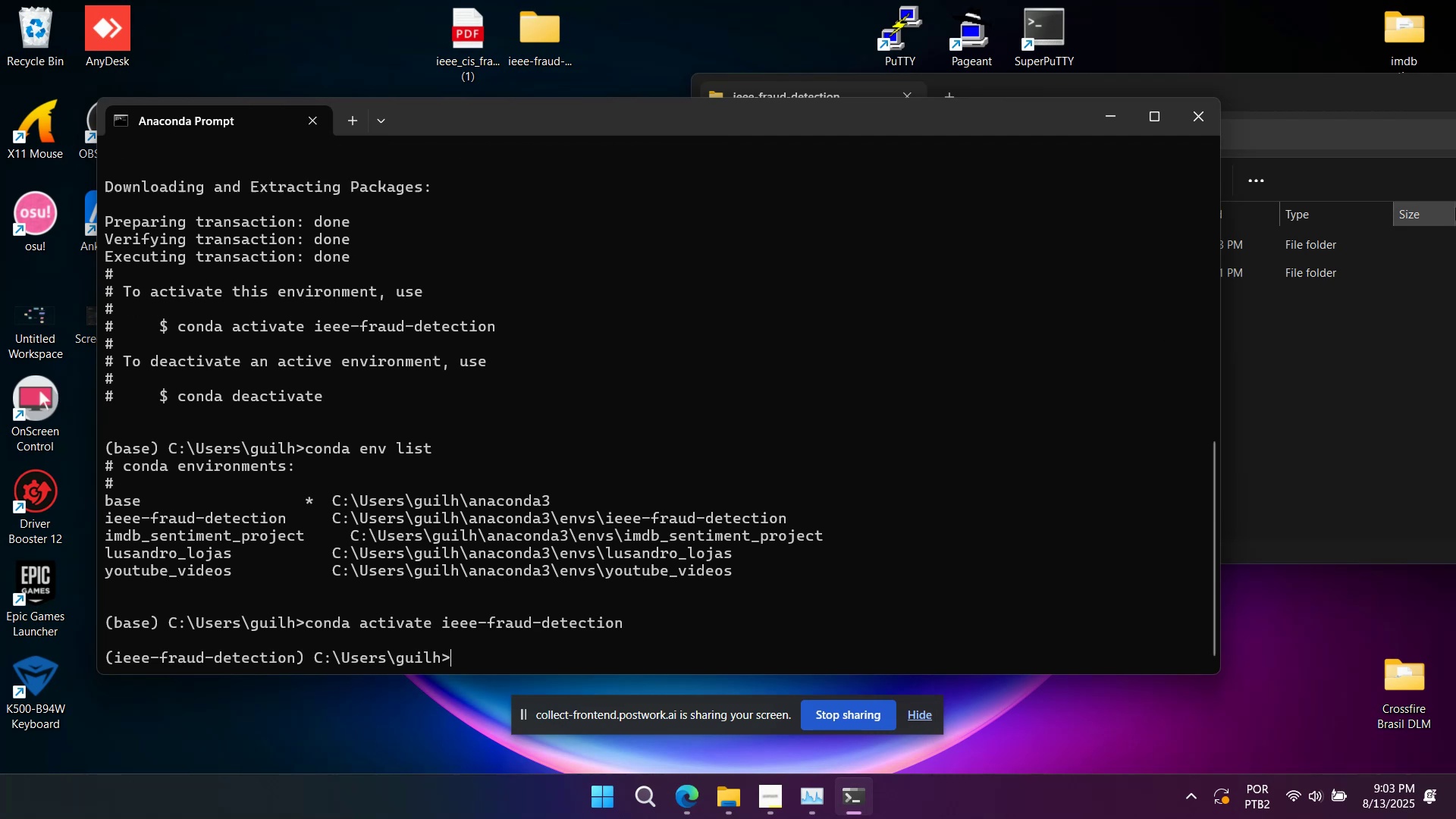 
left_click_drag(start_coordinate=[1410, 294], to_coordinate=[1403, 297])
 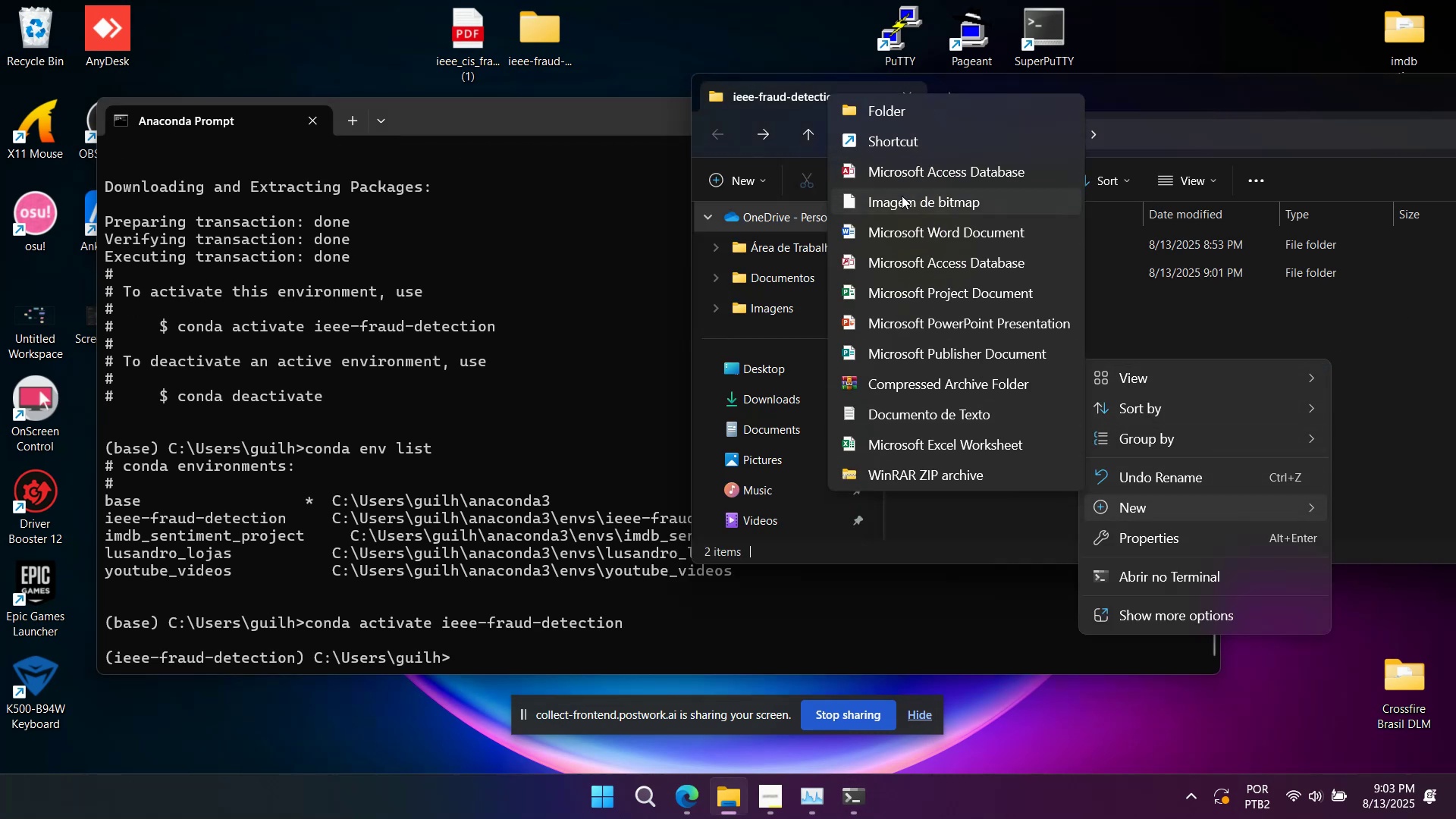 
hold_key(key=R, duration=0.59)
 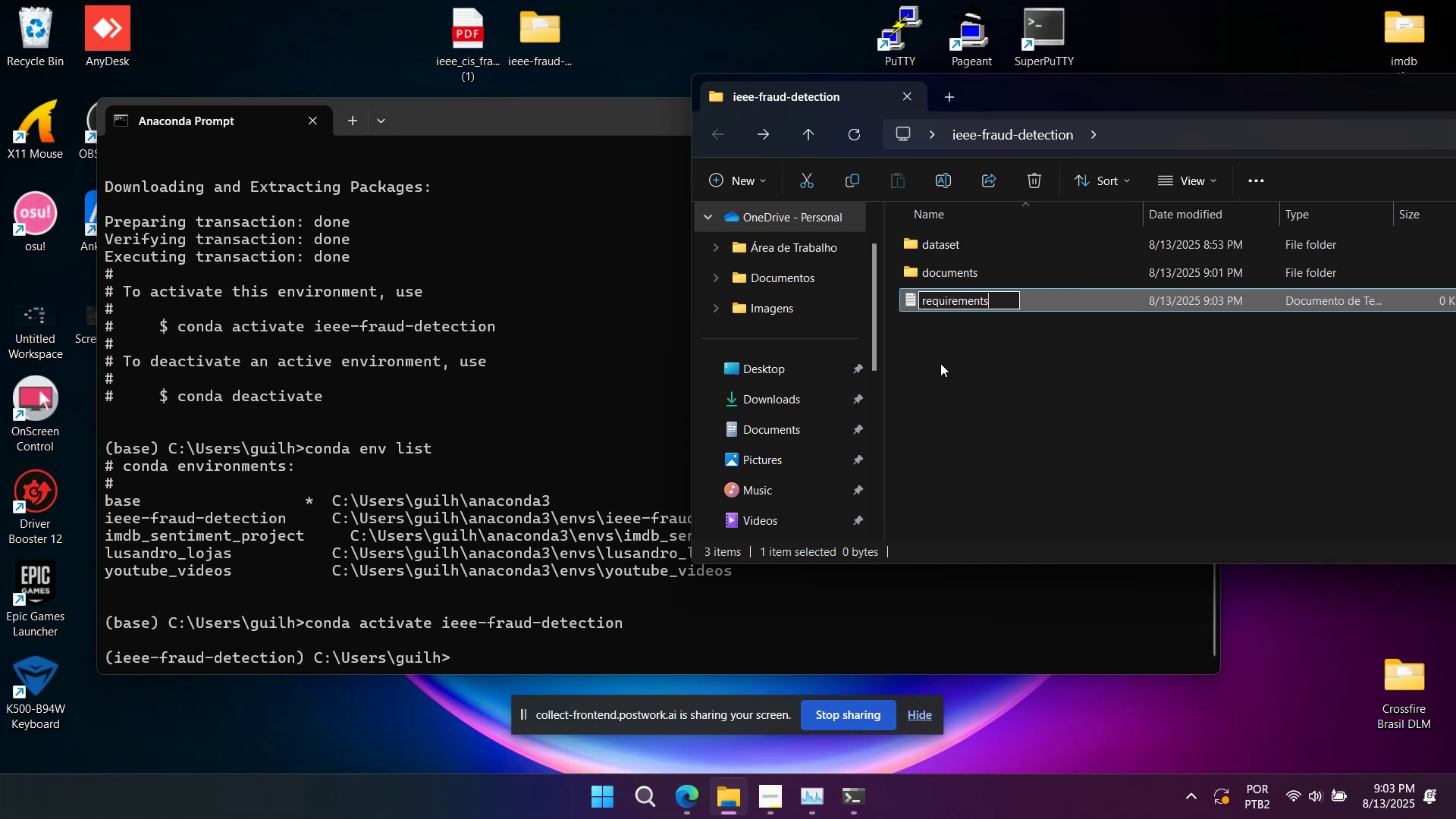 
type(equiements.txt)
 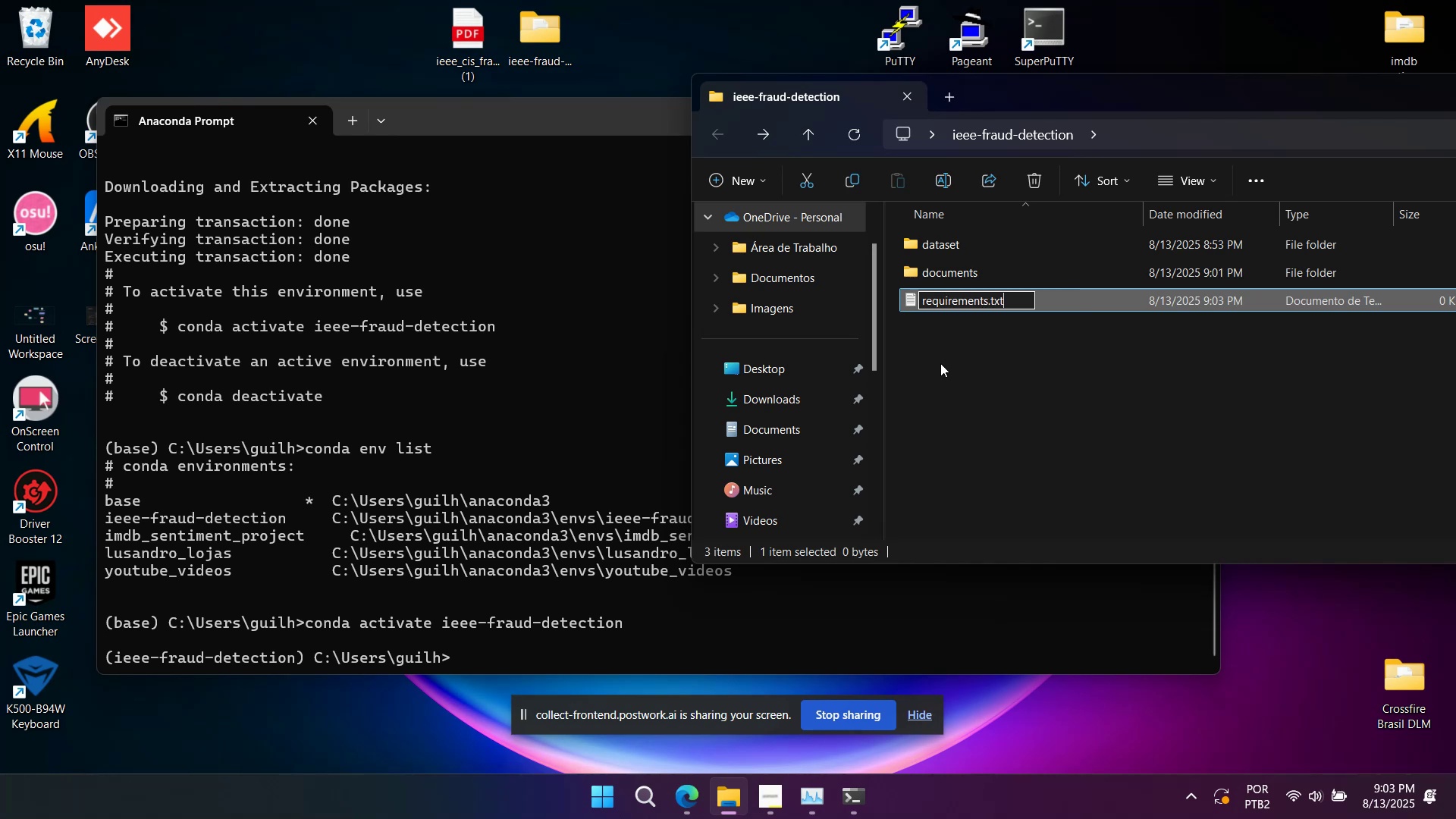 
key(Enter)
 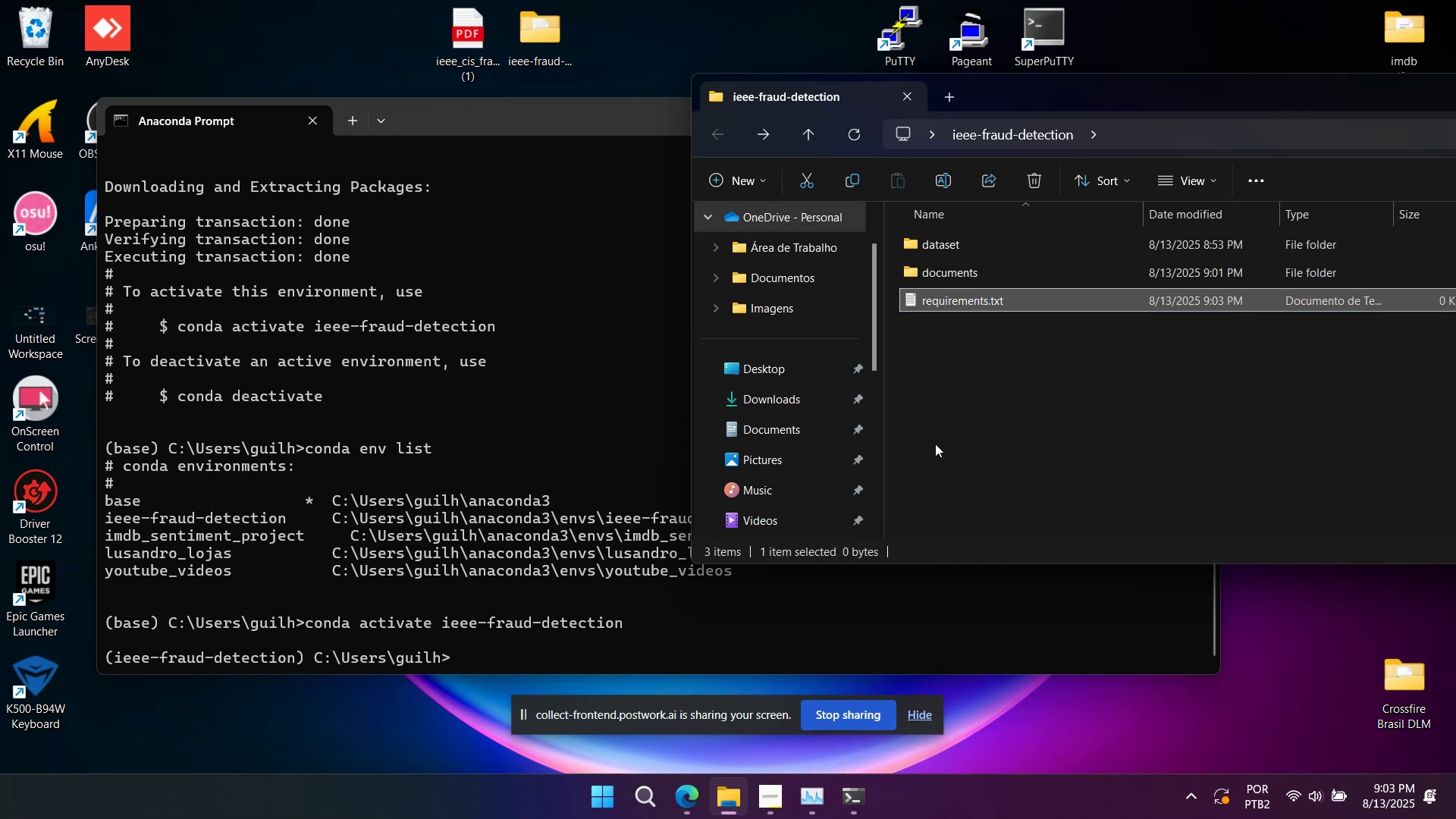 
left_click([570, 471])
 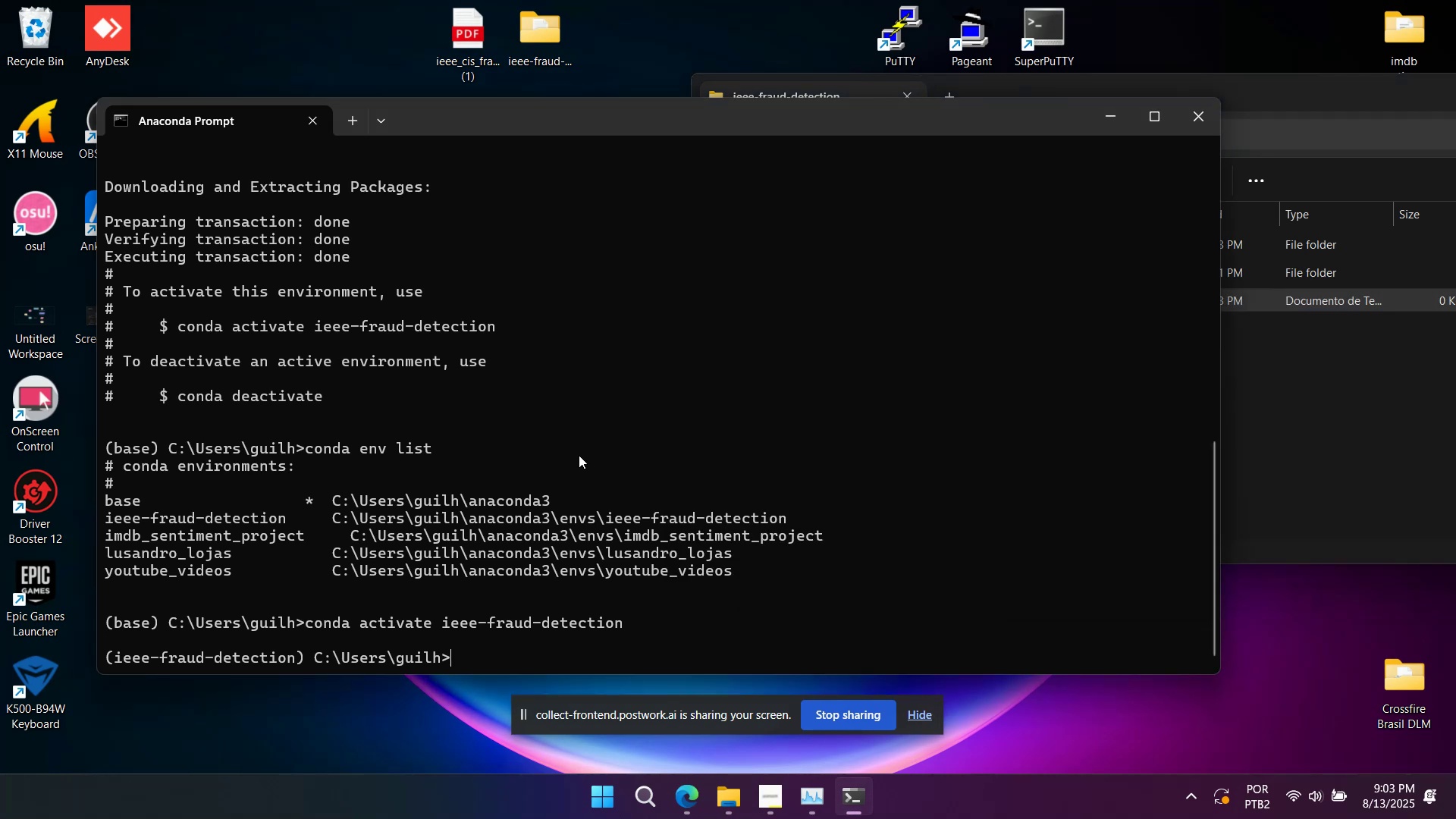 
type(cd Des)
key(Tab)
 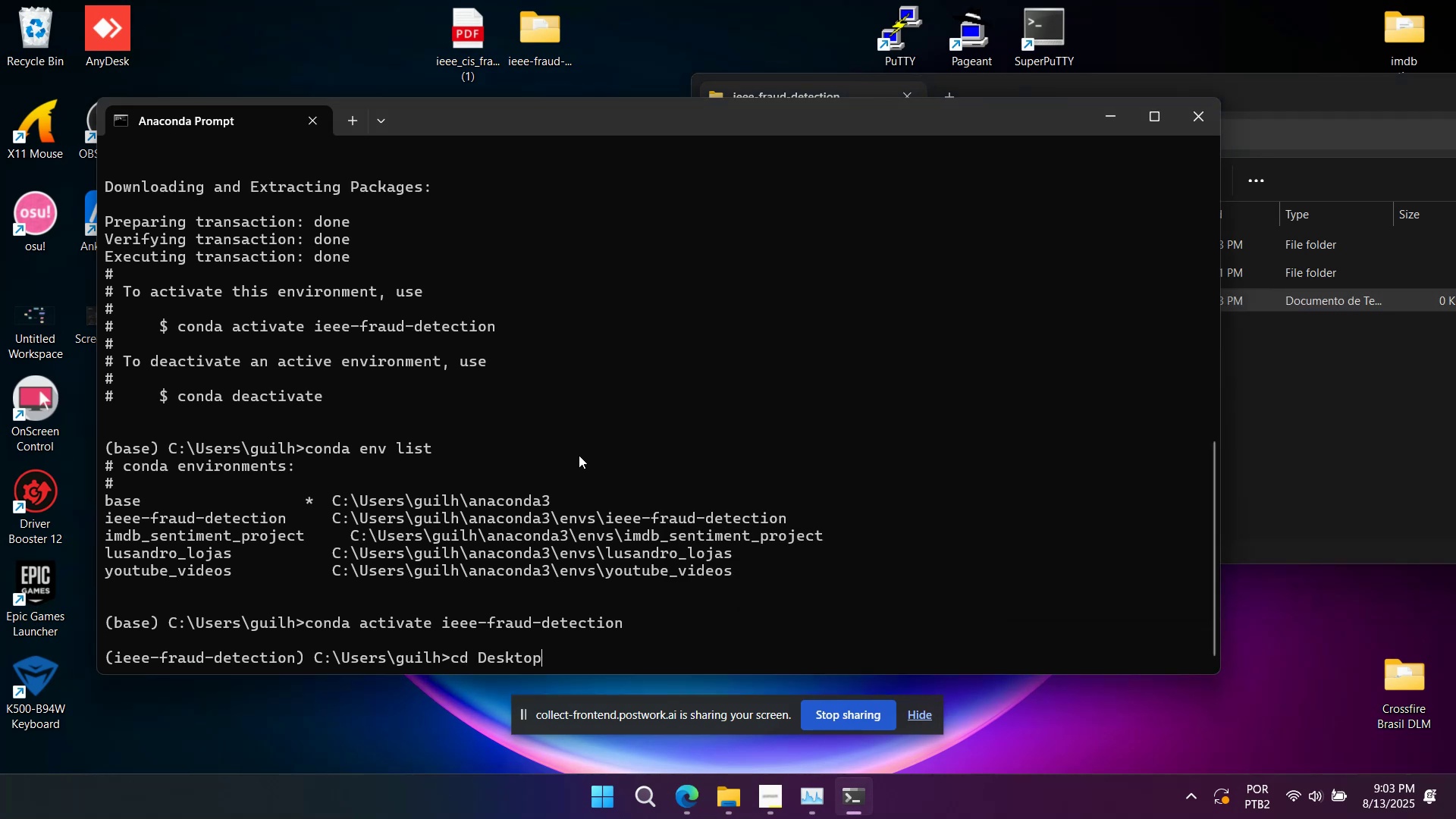 
key(Enter)
 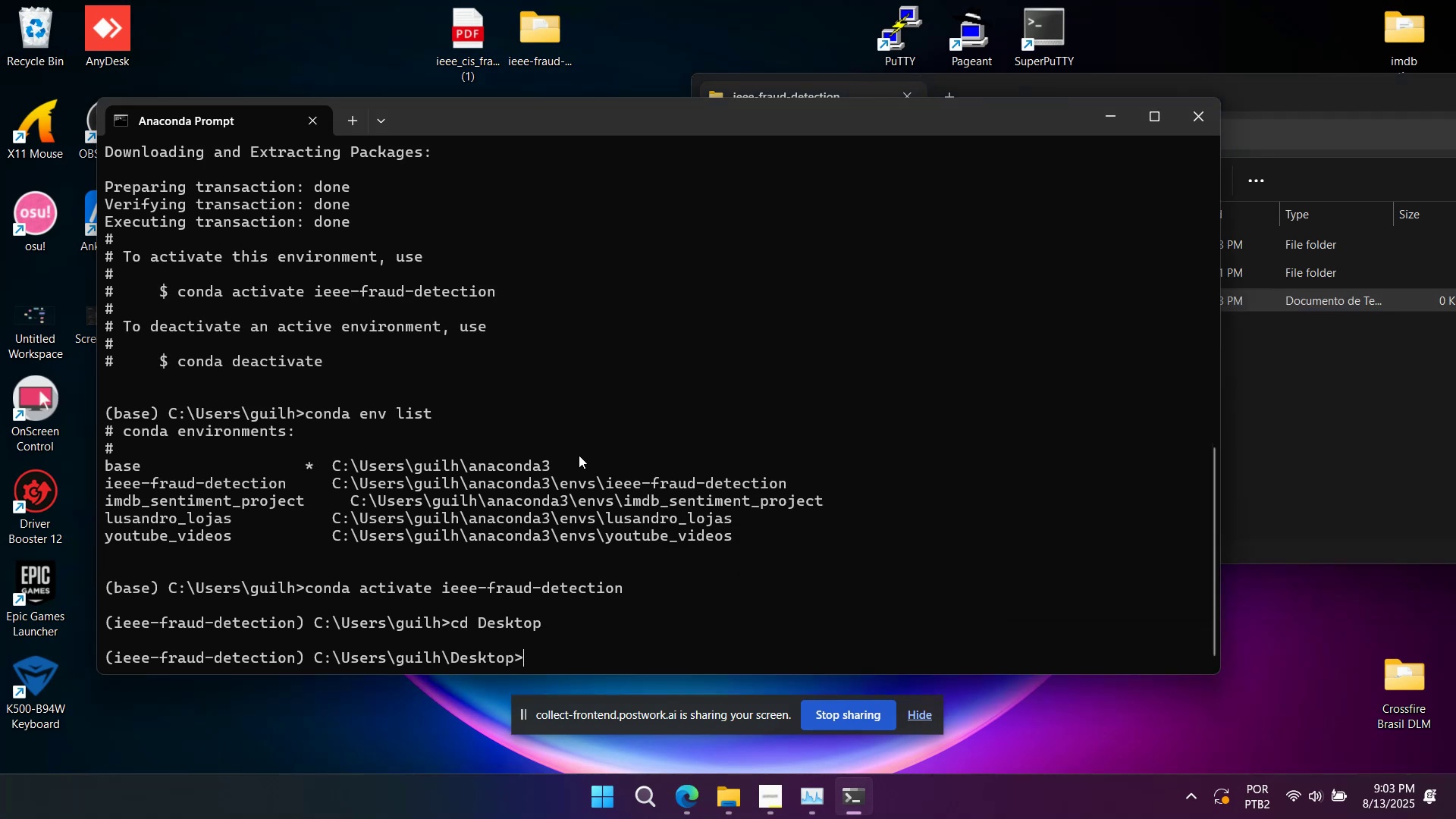 
type(cd iee)
key(Tab)
 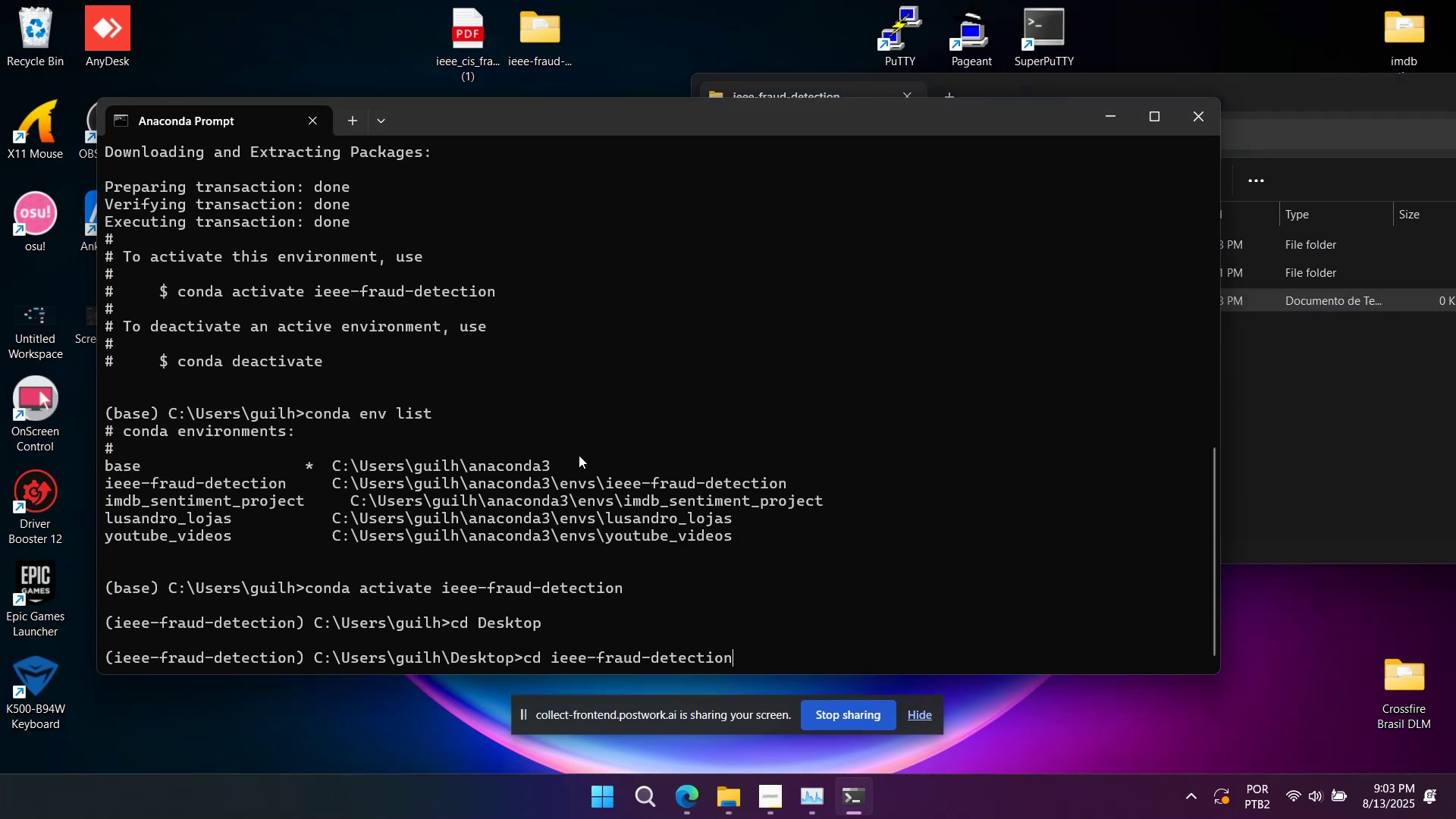 
key(Enter)
 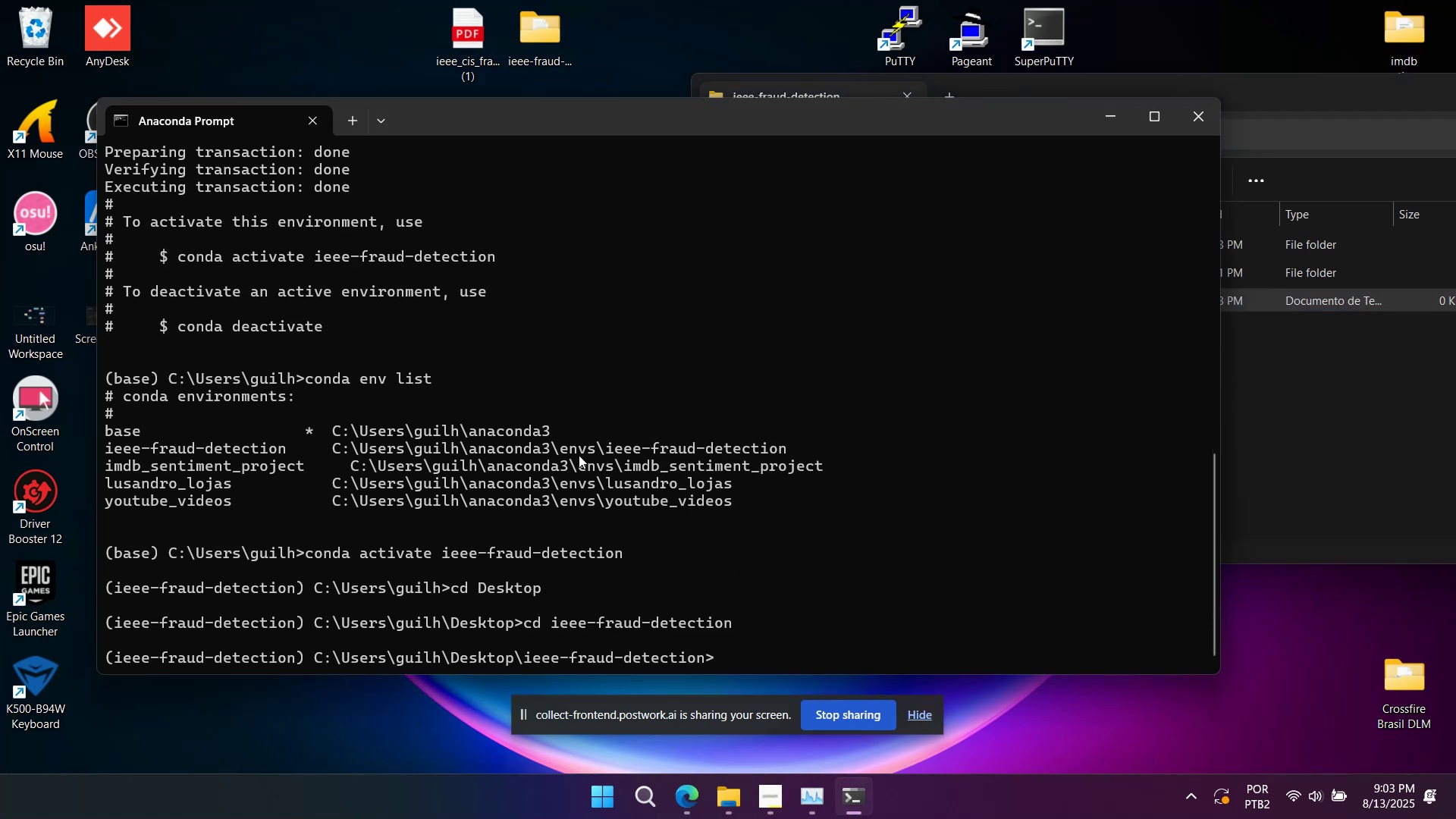 
key(Meta+MetaLeft)
 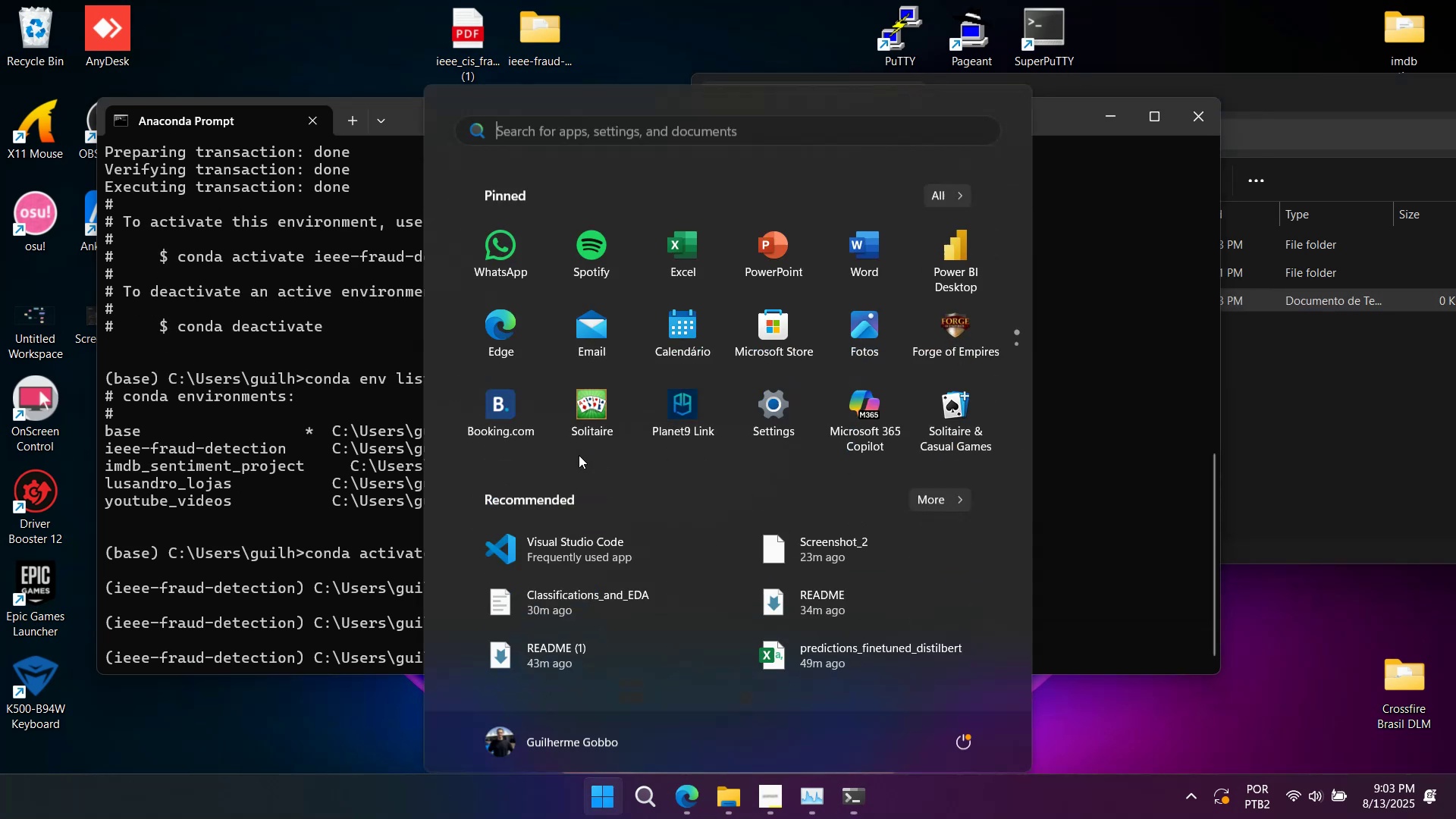 
type(n)
key(Backspace)
key(Backspace)
key(Backspace)
type(anacnda)
 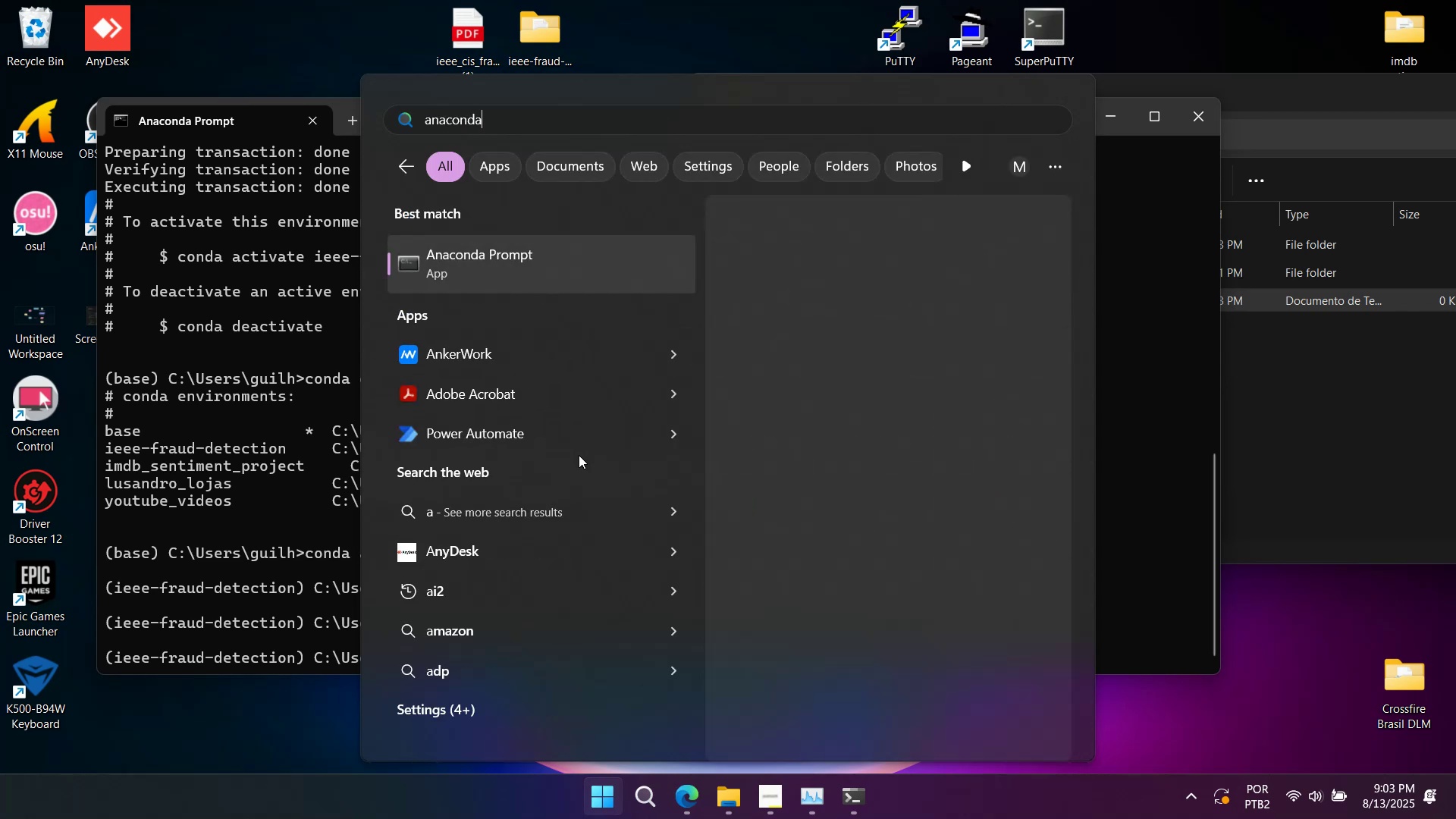 
hold_key(key=O, duration=7.22)
 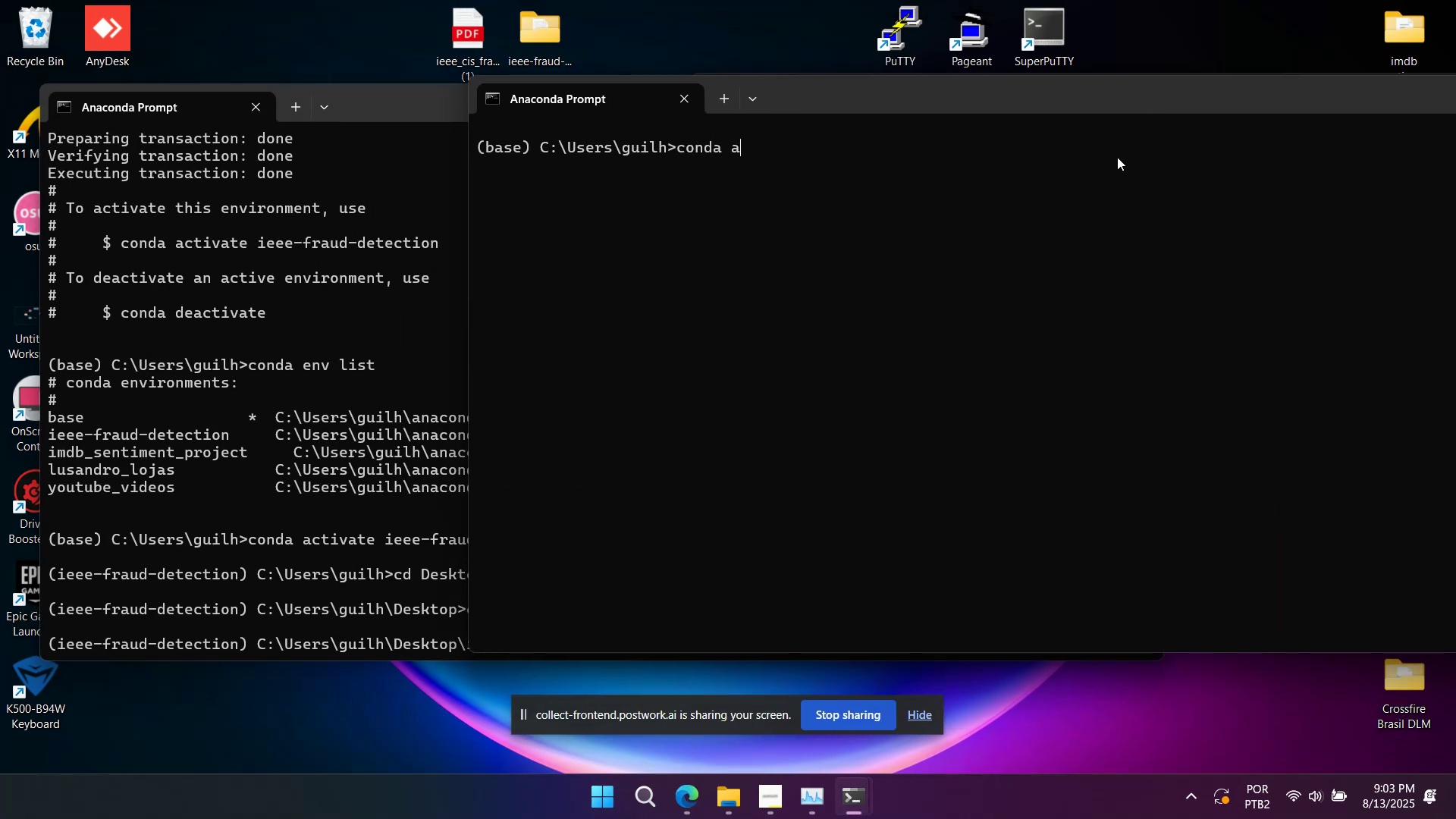 
key(Enter)
 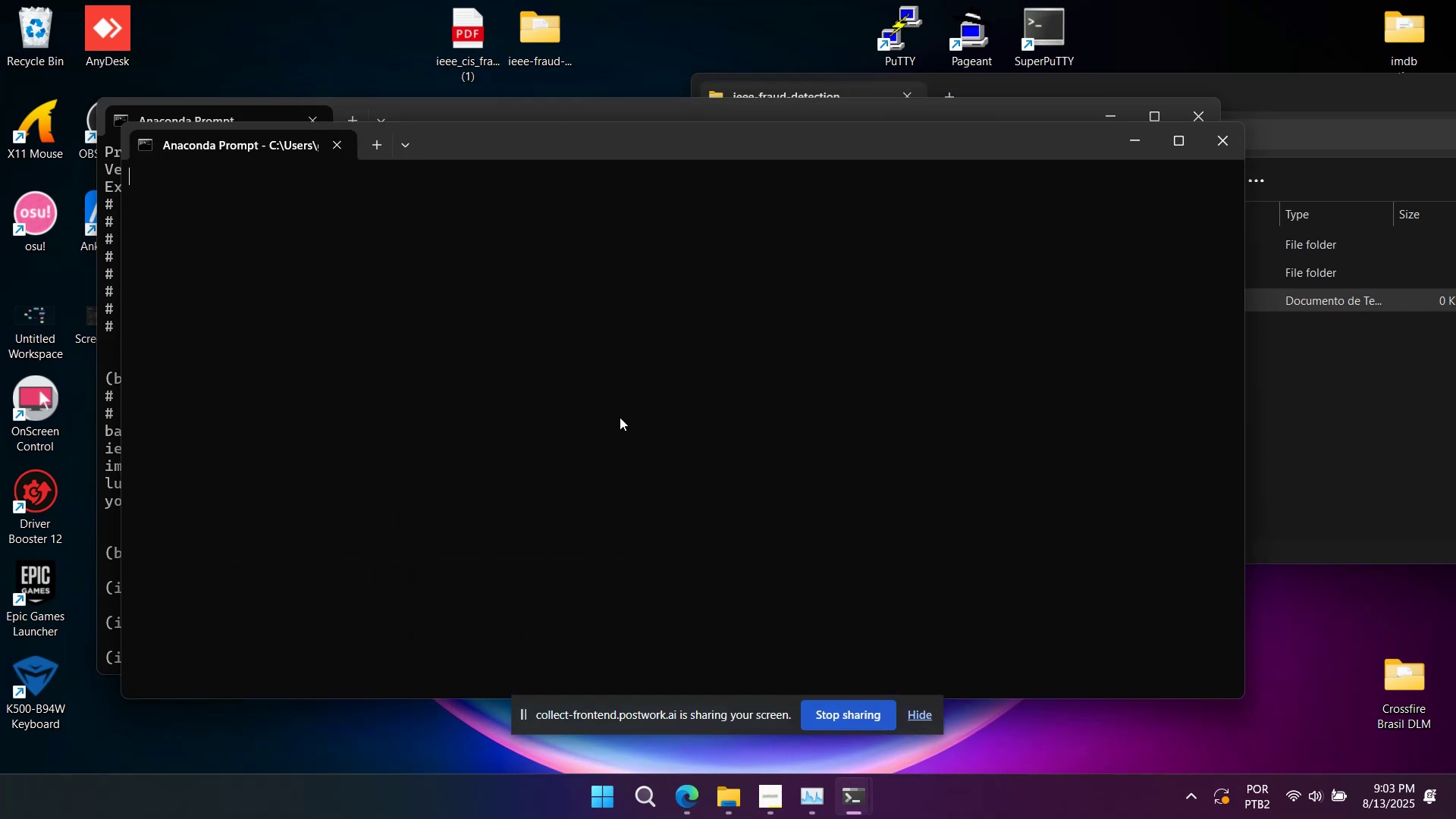 
left_click_drag(start_coordinate=[585, 143], to_coordinate=[984, 125])
 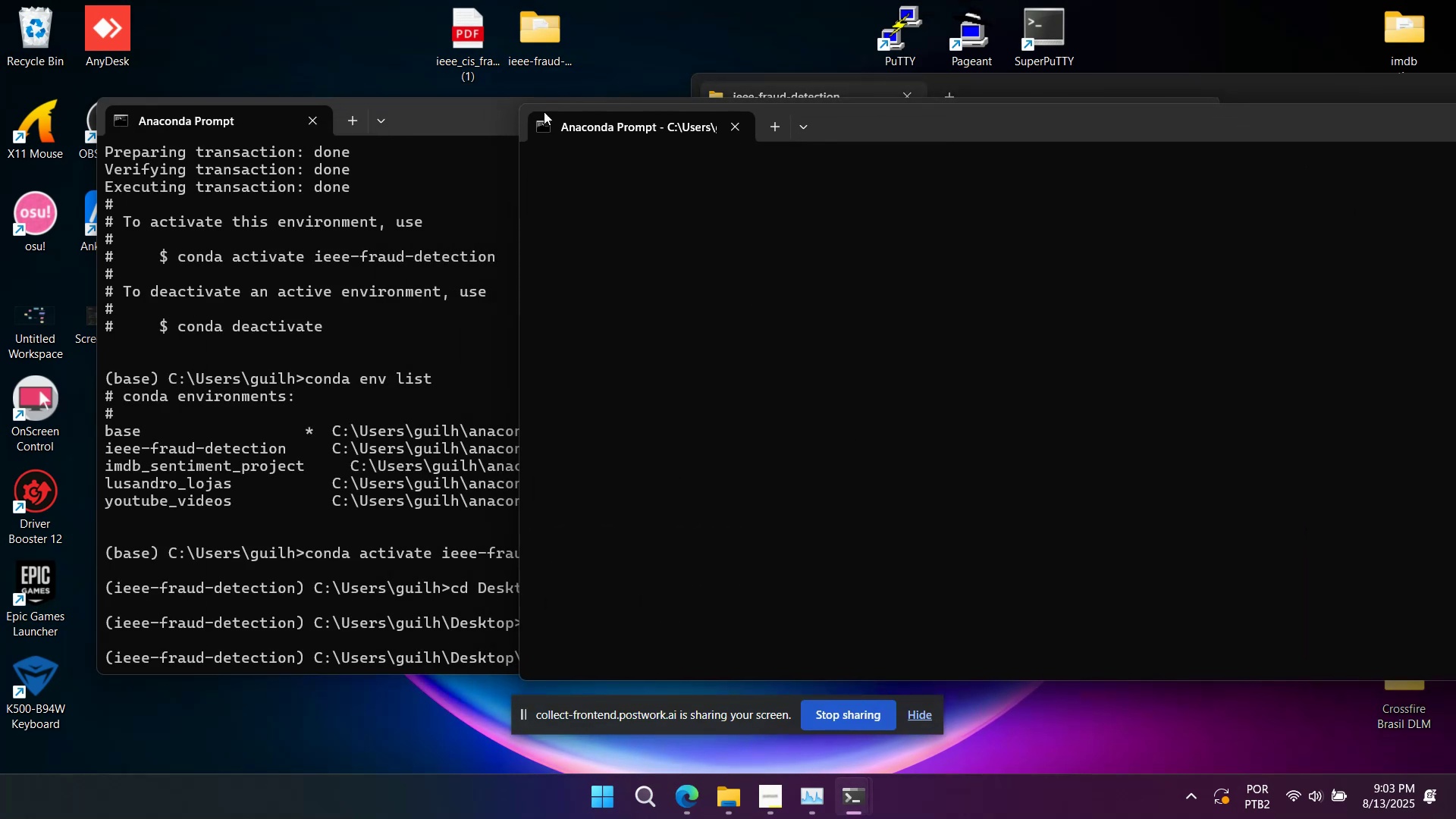 
left_click_drag(start_coordinate=[476, 120], to_coordinate=[419, 106])
 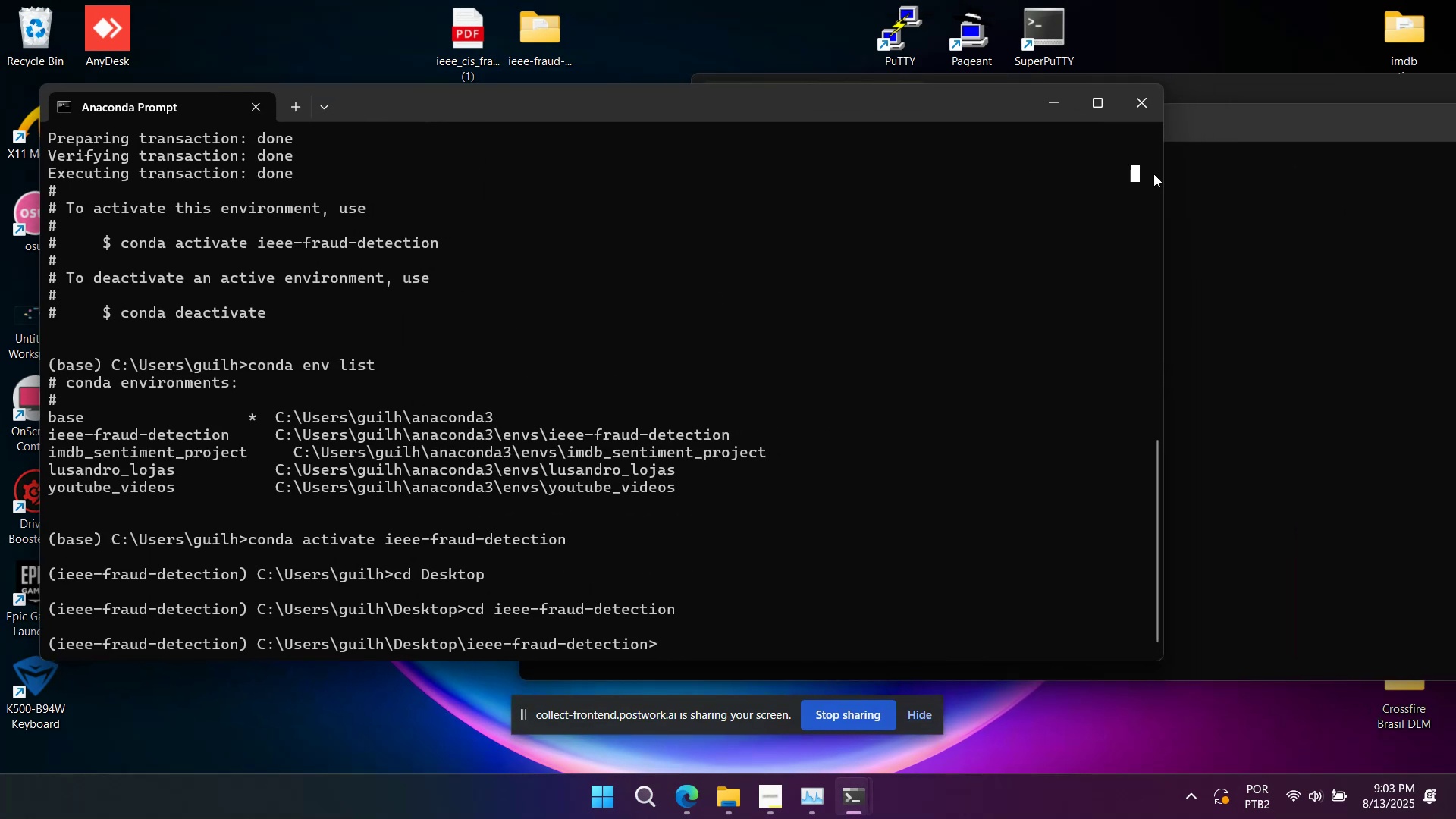 
double_click([1219, 182])
 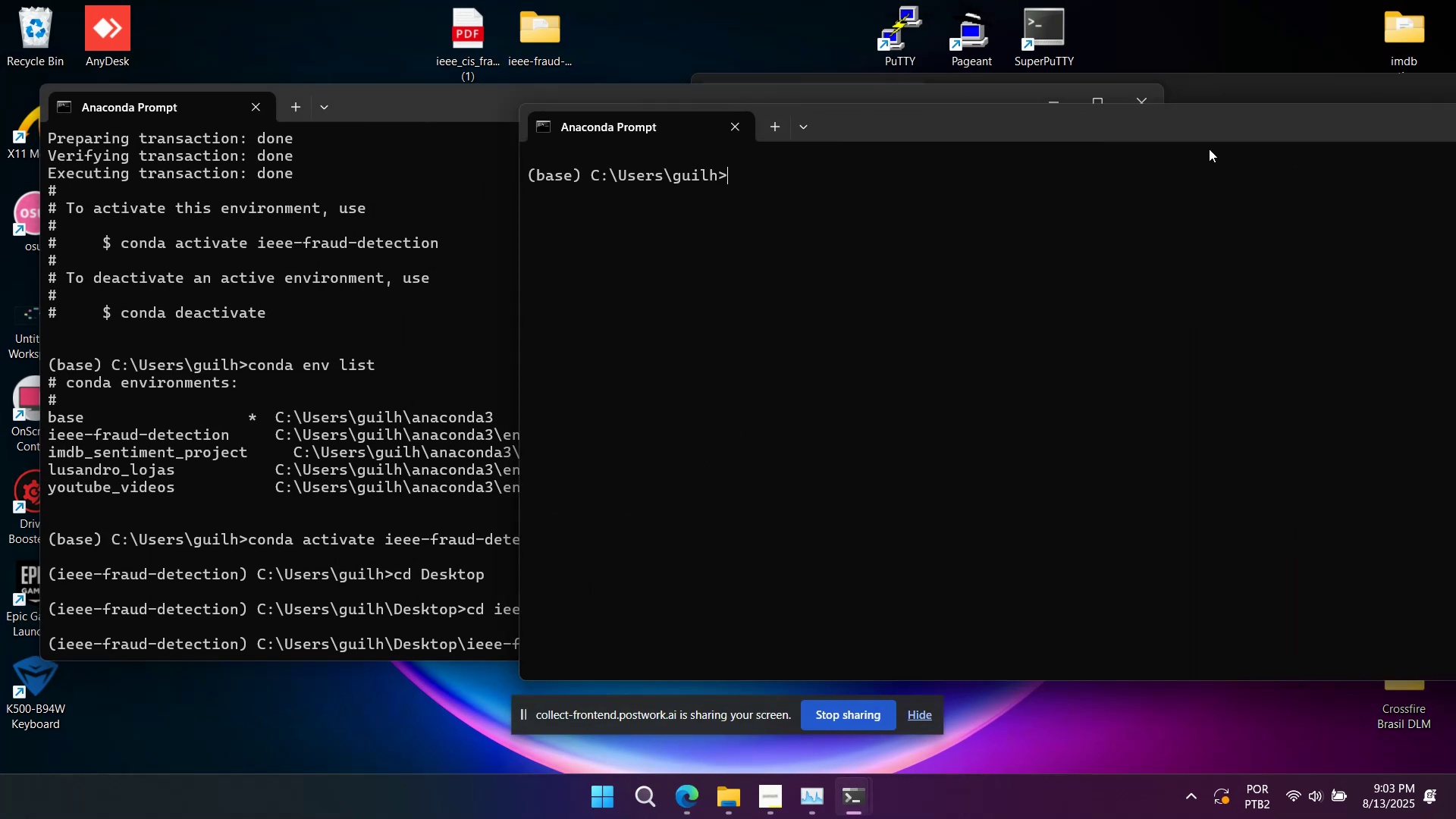 
left_click_drag(start_coordinate=[1207, 138], to_coordinate=[1156, 110])
 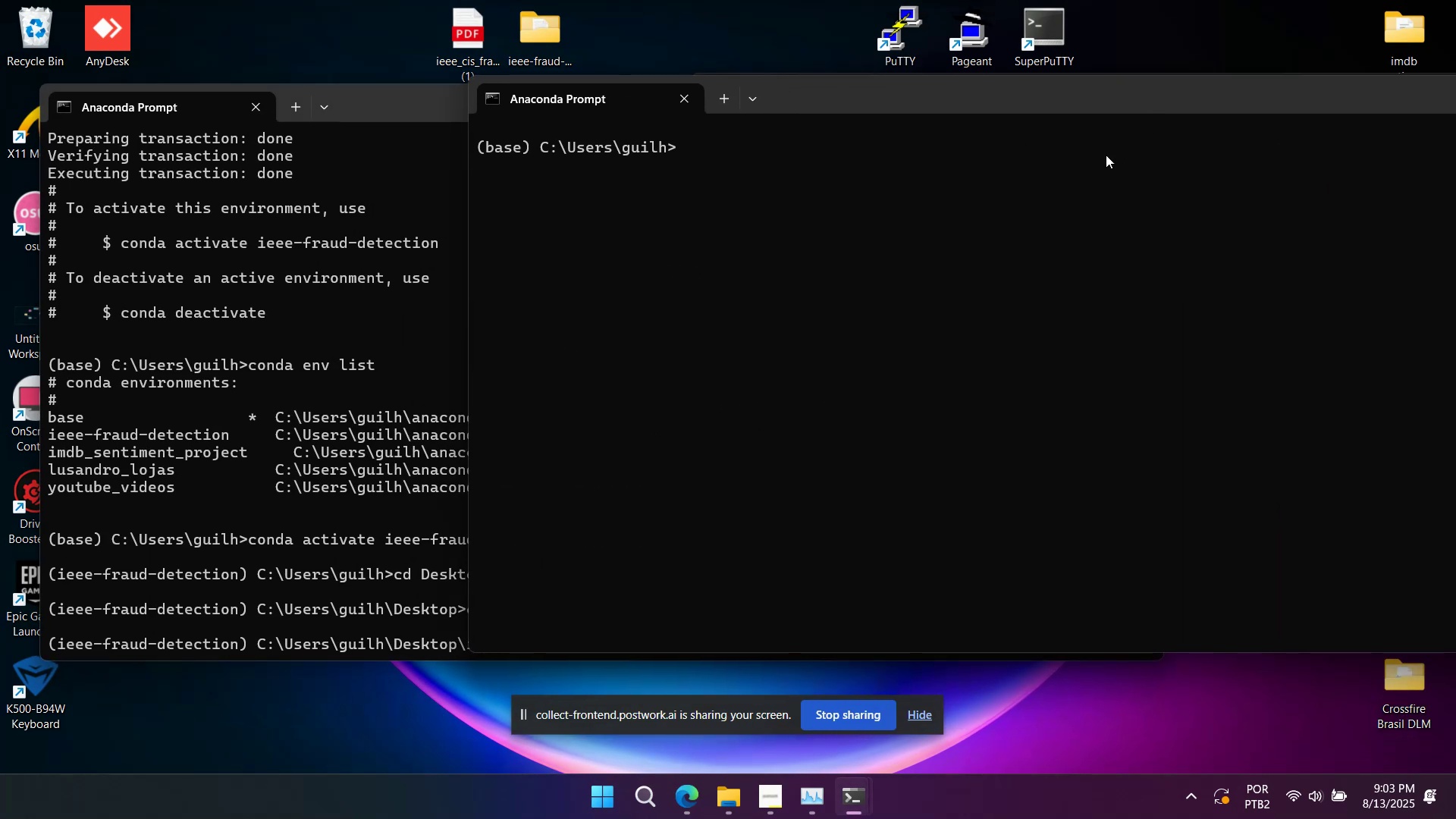 
left_click([1104, 156])
 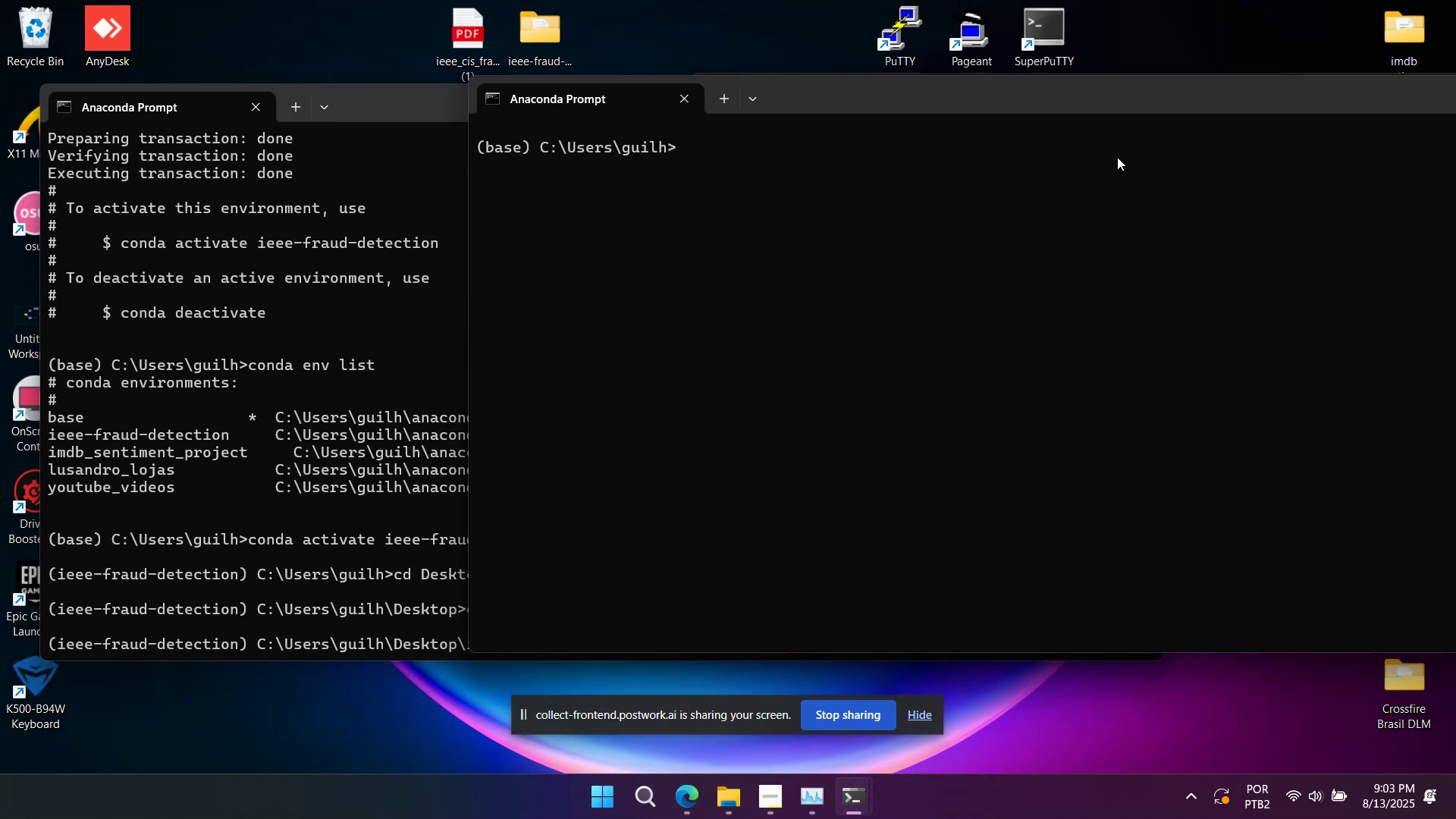 
type(cnda acivae iee)
key(Tab)
type(e-fraud-detection)
 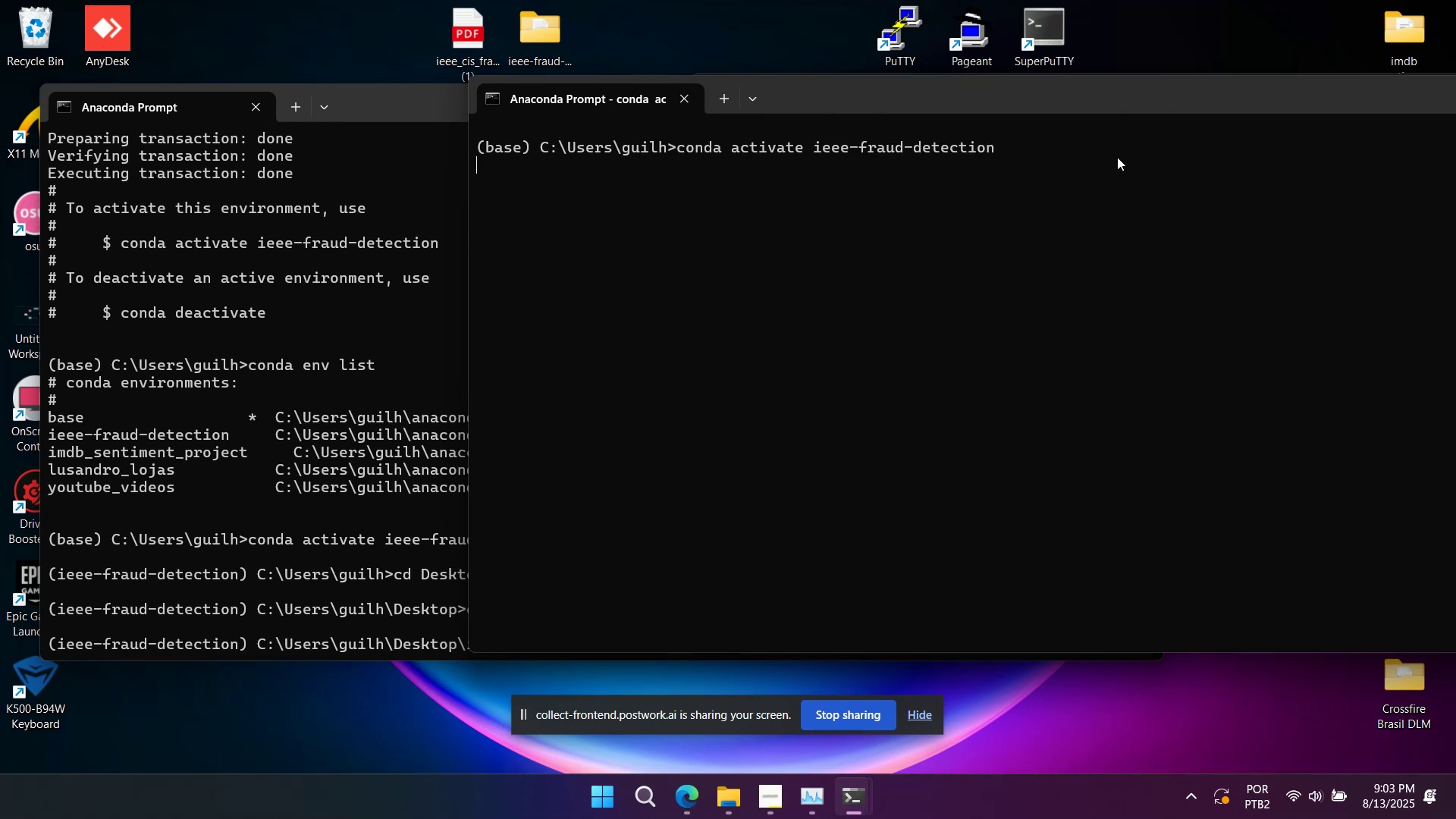 
key(Enter)
 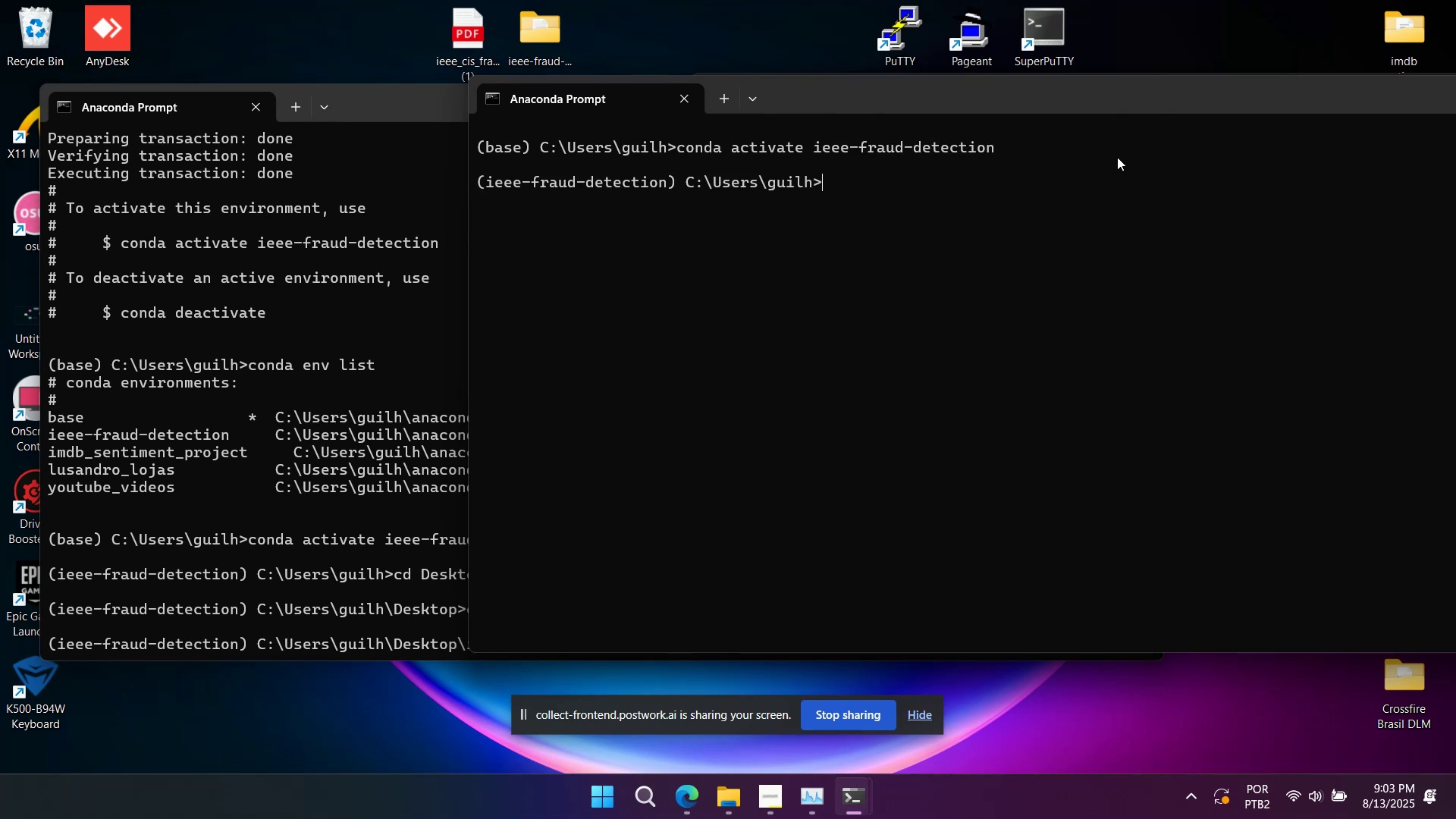 
type(cd DEs)
key(Tab)
type(cd)
key(Backspace)
key(Backspace)
key(Tab)
 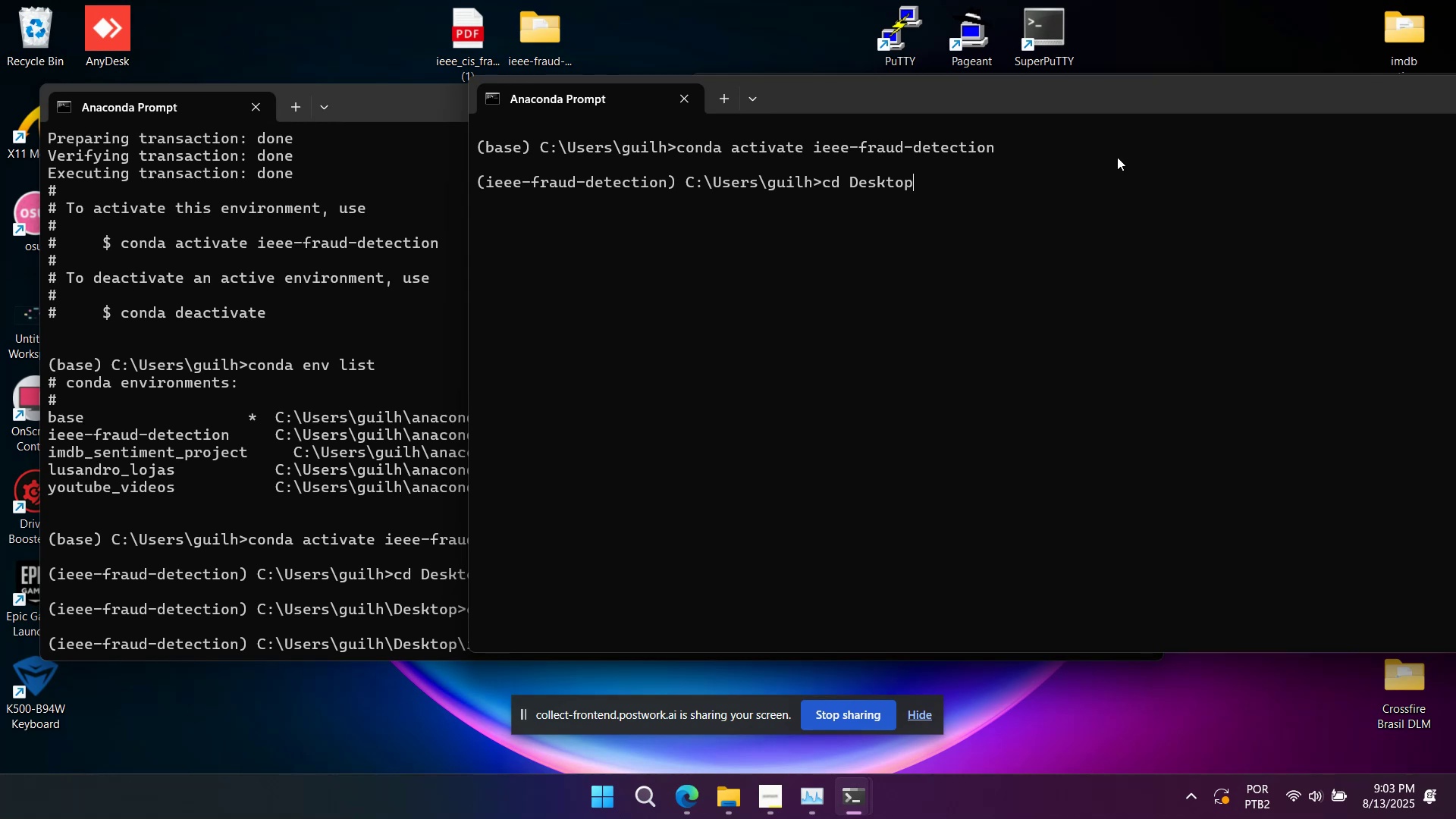 
key(Enter)
 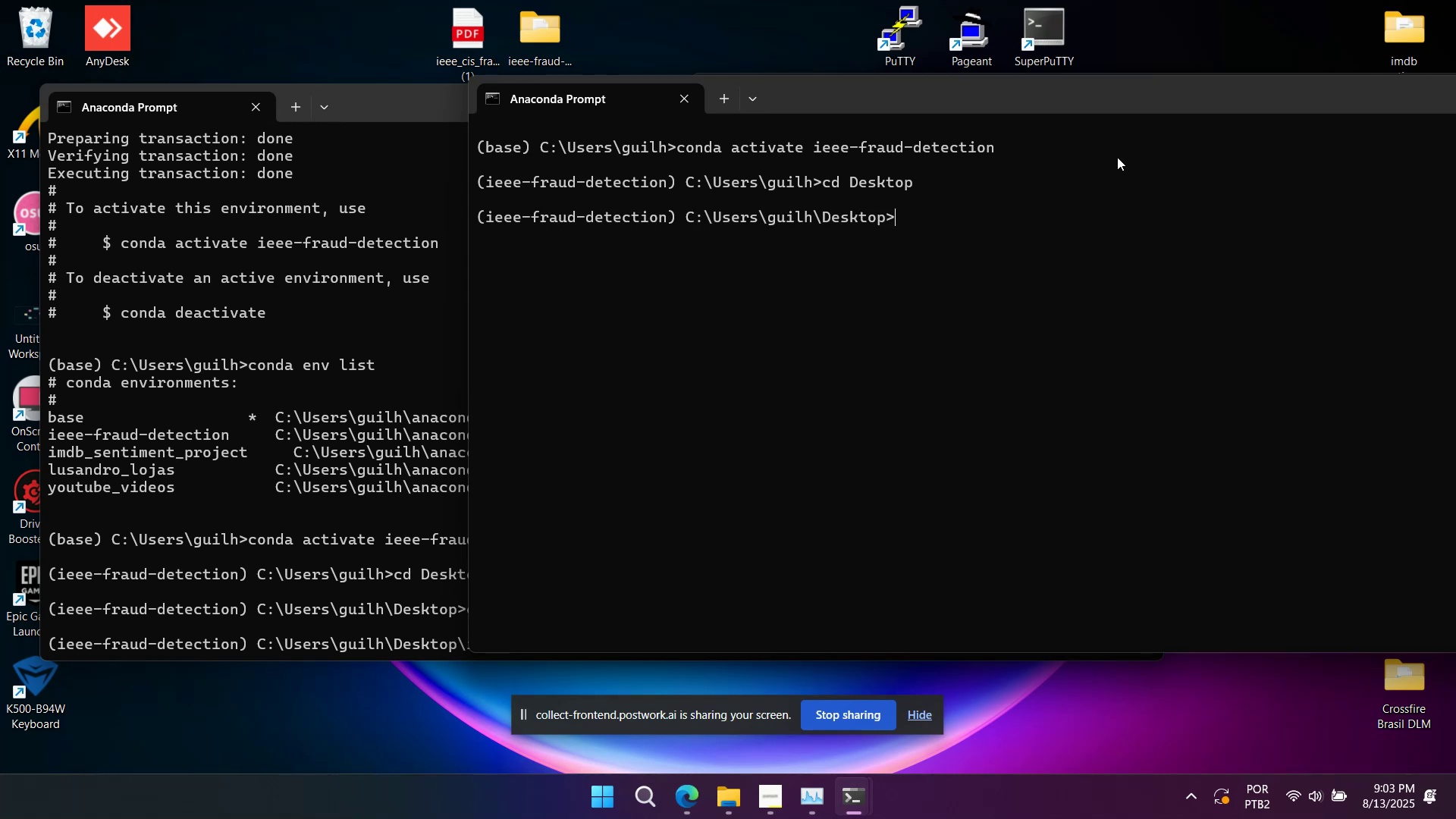 
type(cd ie)
key(Tab)
 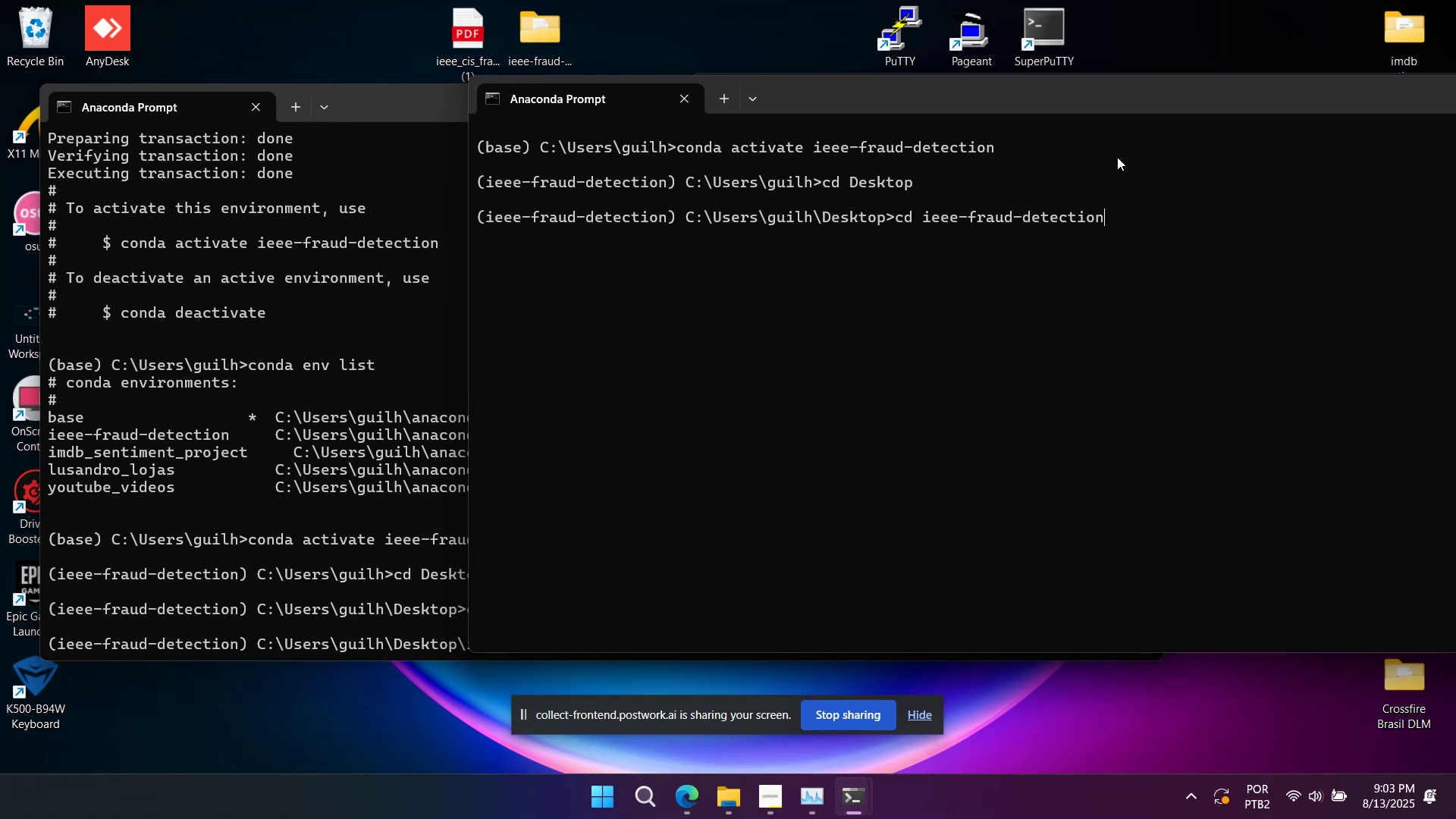 
key(Enter)
 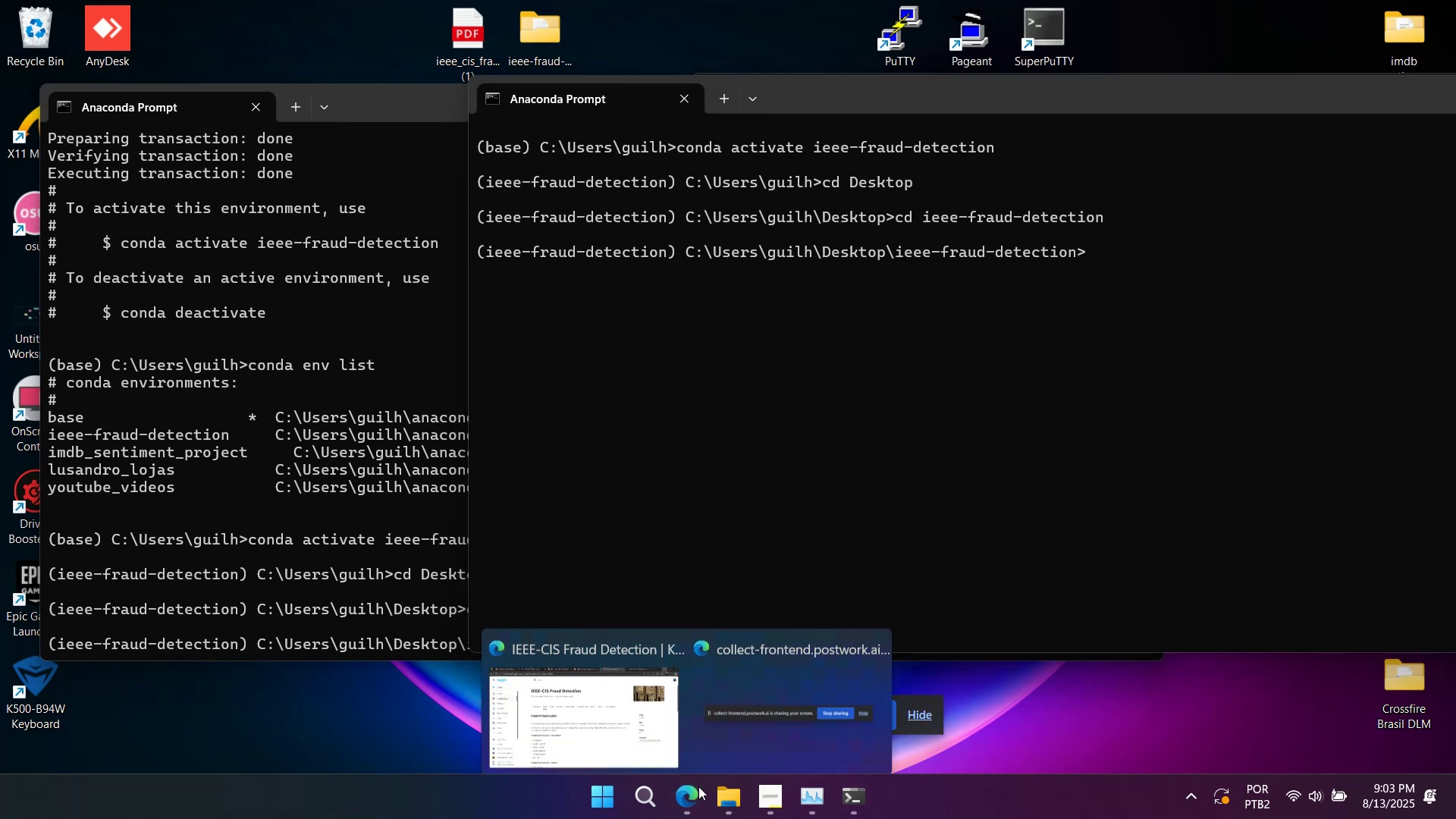 
left_click([635, 703])
 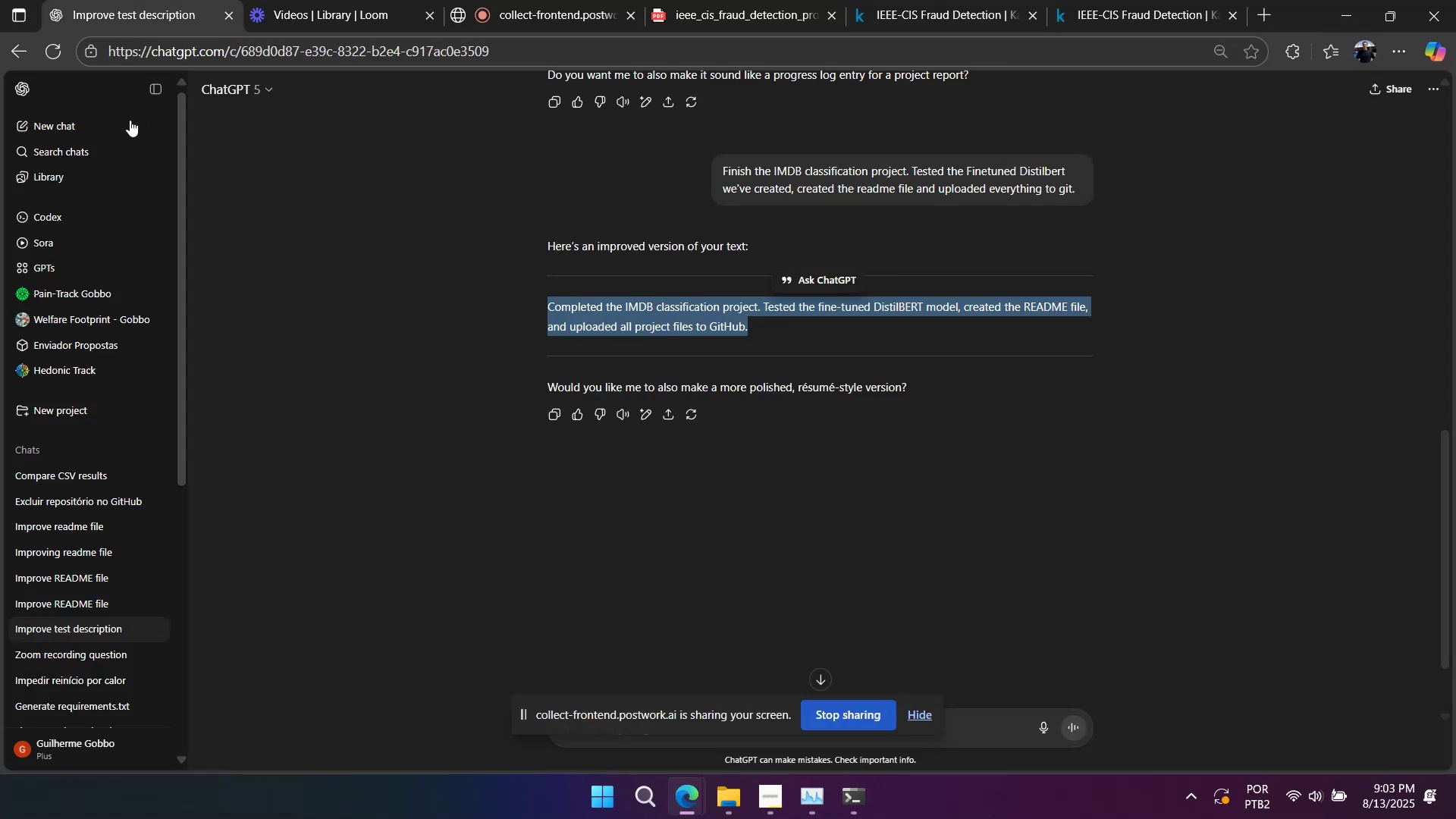 
double_click([100, 134])
 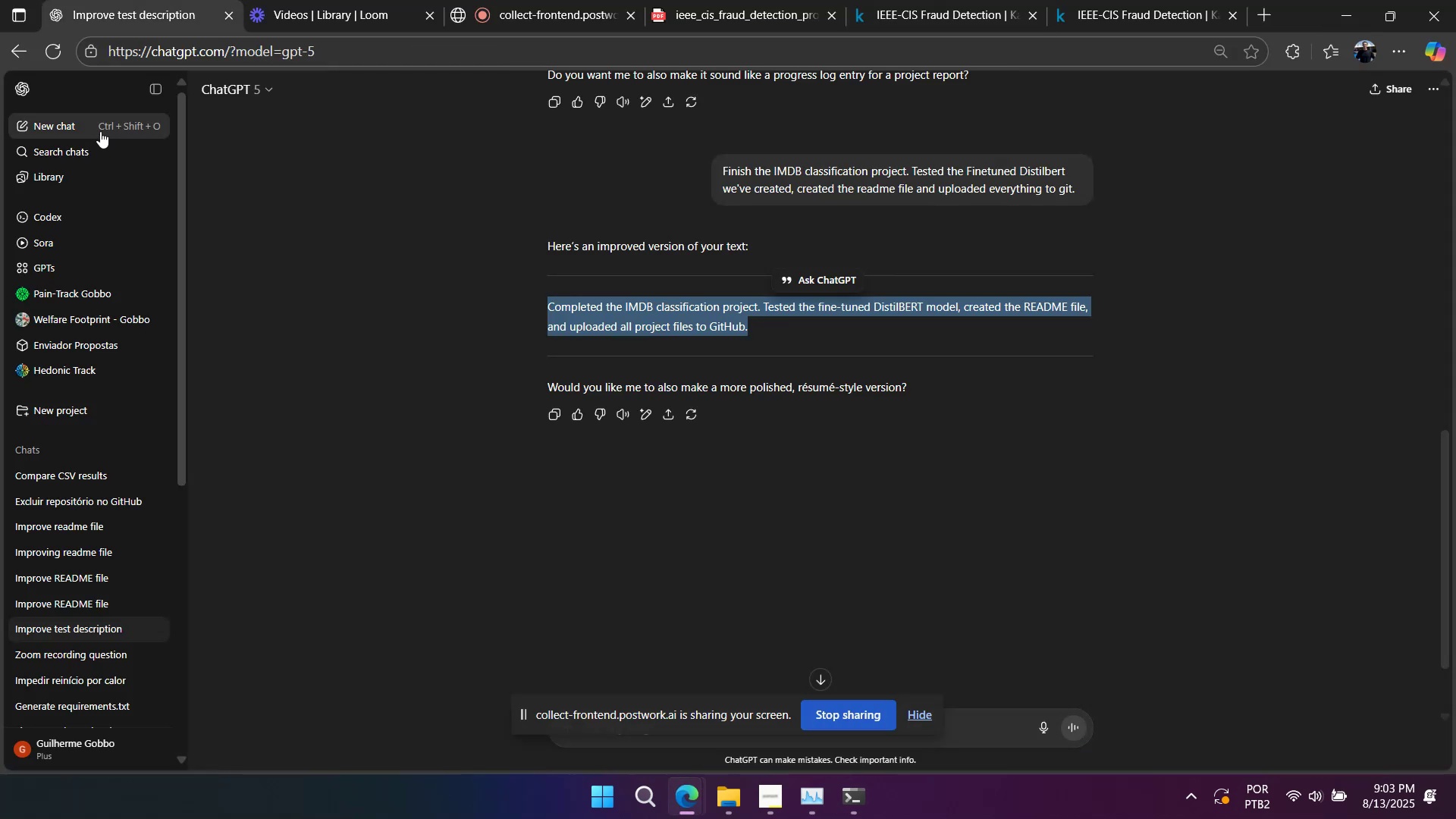 
triple_click([100, 131])
 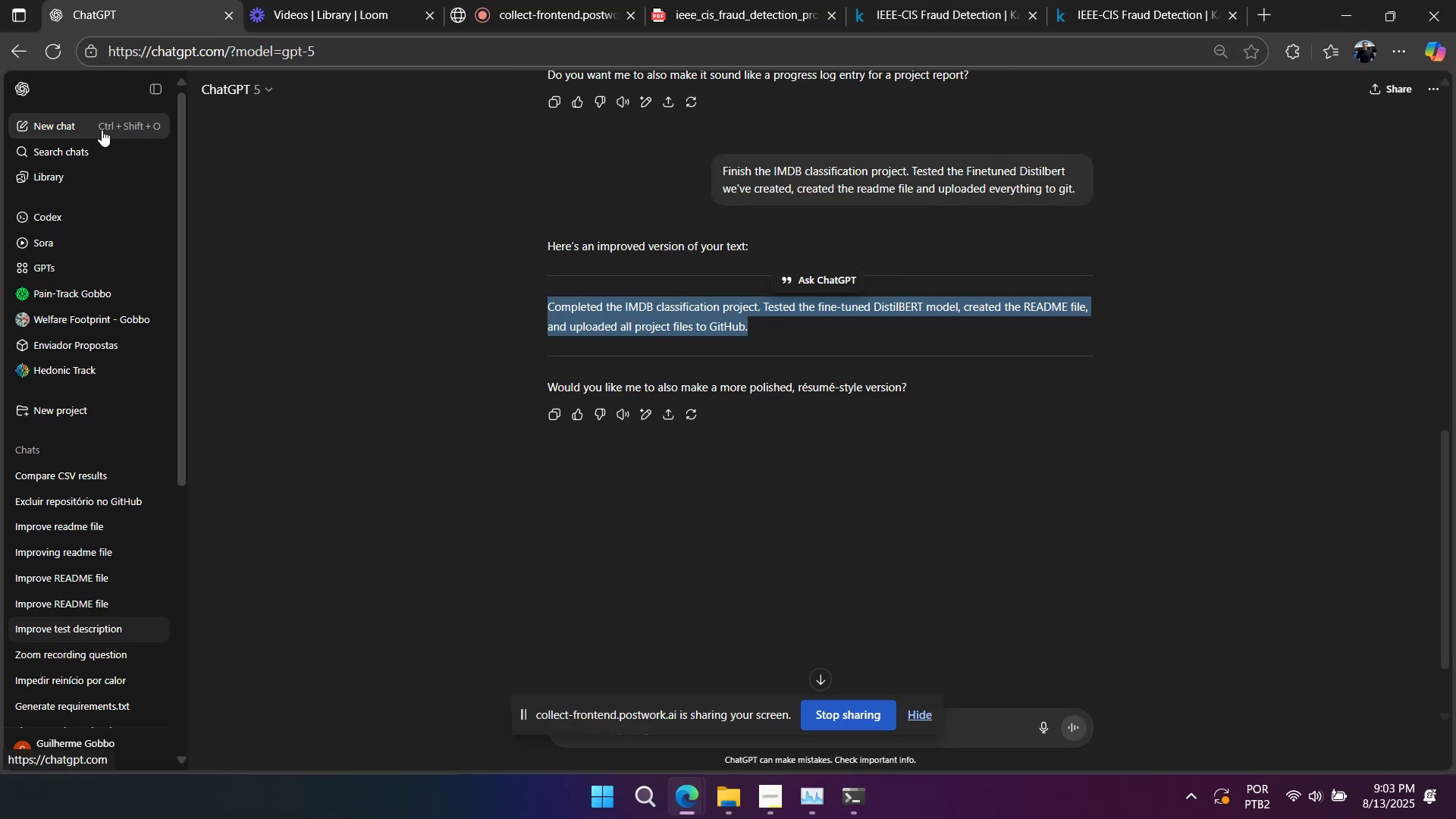 
triple_click([102, 130])
 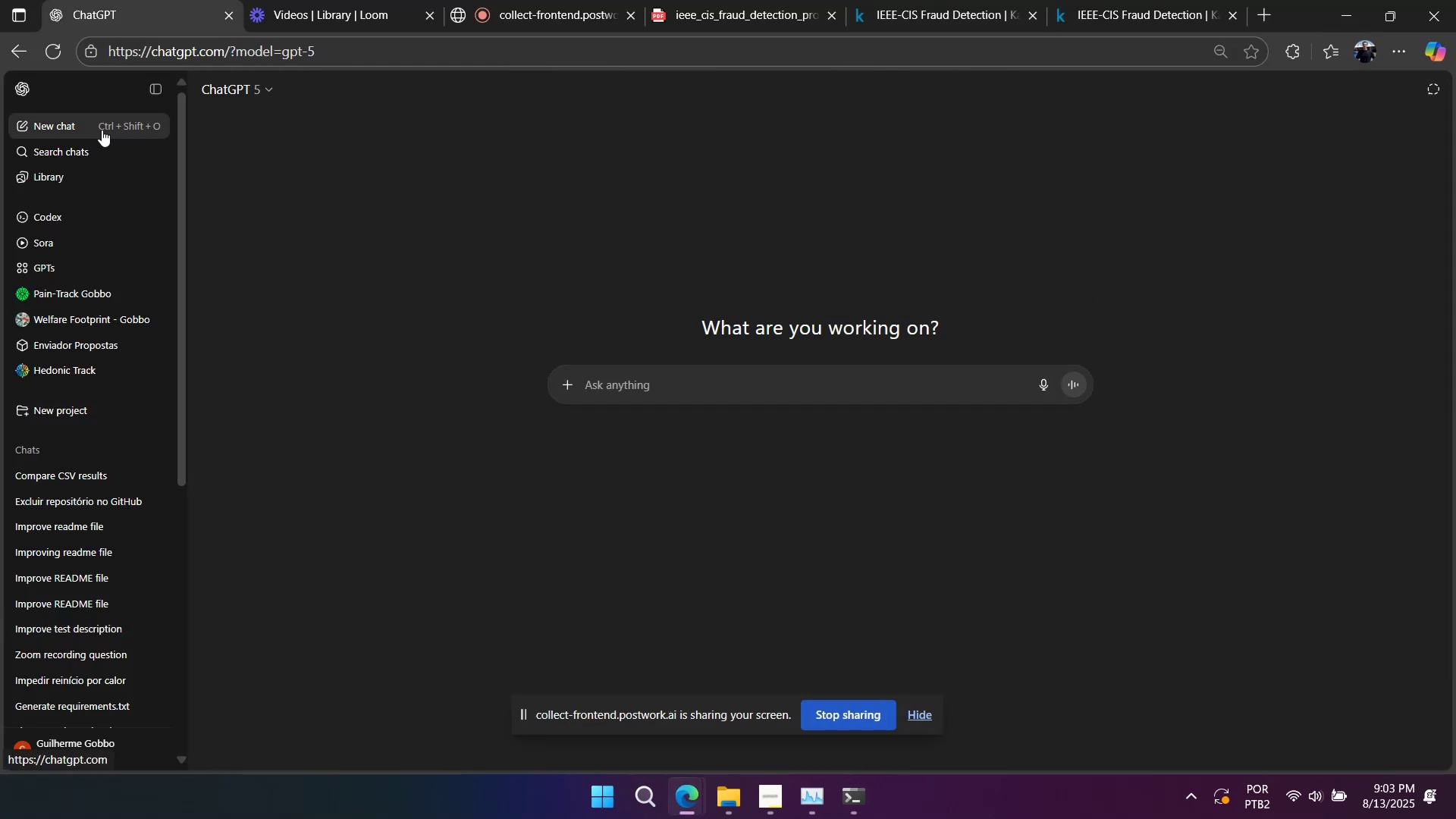 
type(comman)
key(Backspace)
type(nd to installj)
key(Backspace)
type( jupyter-te)
key(Backspace)
key(Backspace)
type(notebook on anaconda)
 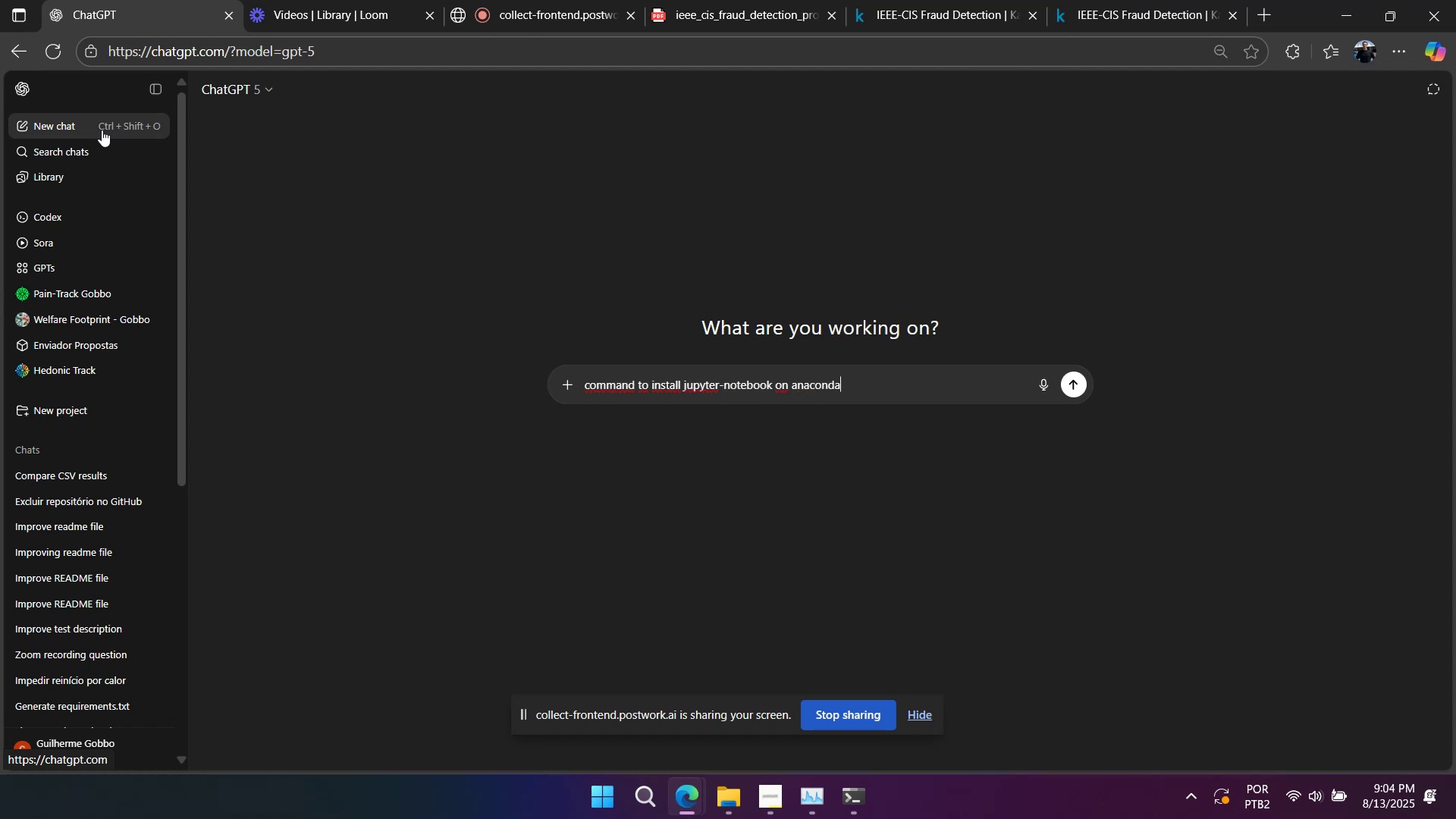 
key(Enter)
 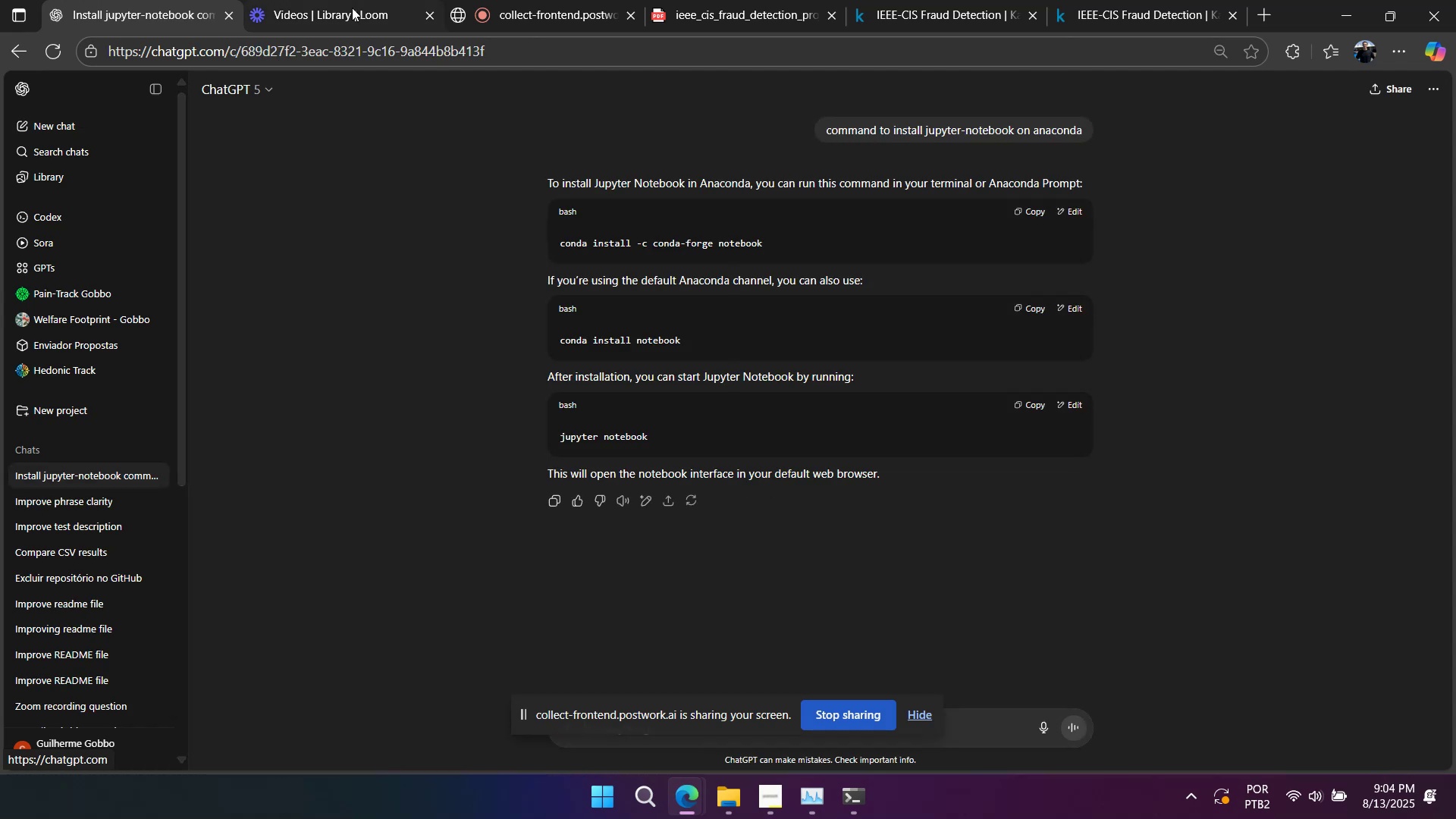 
double_click([666, 242])
 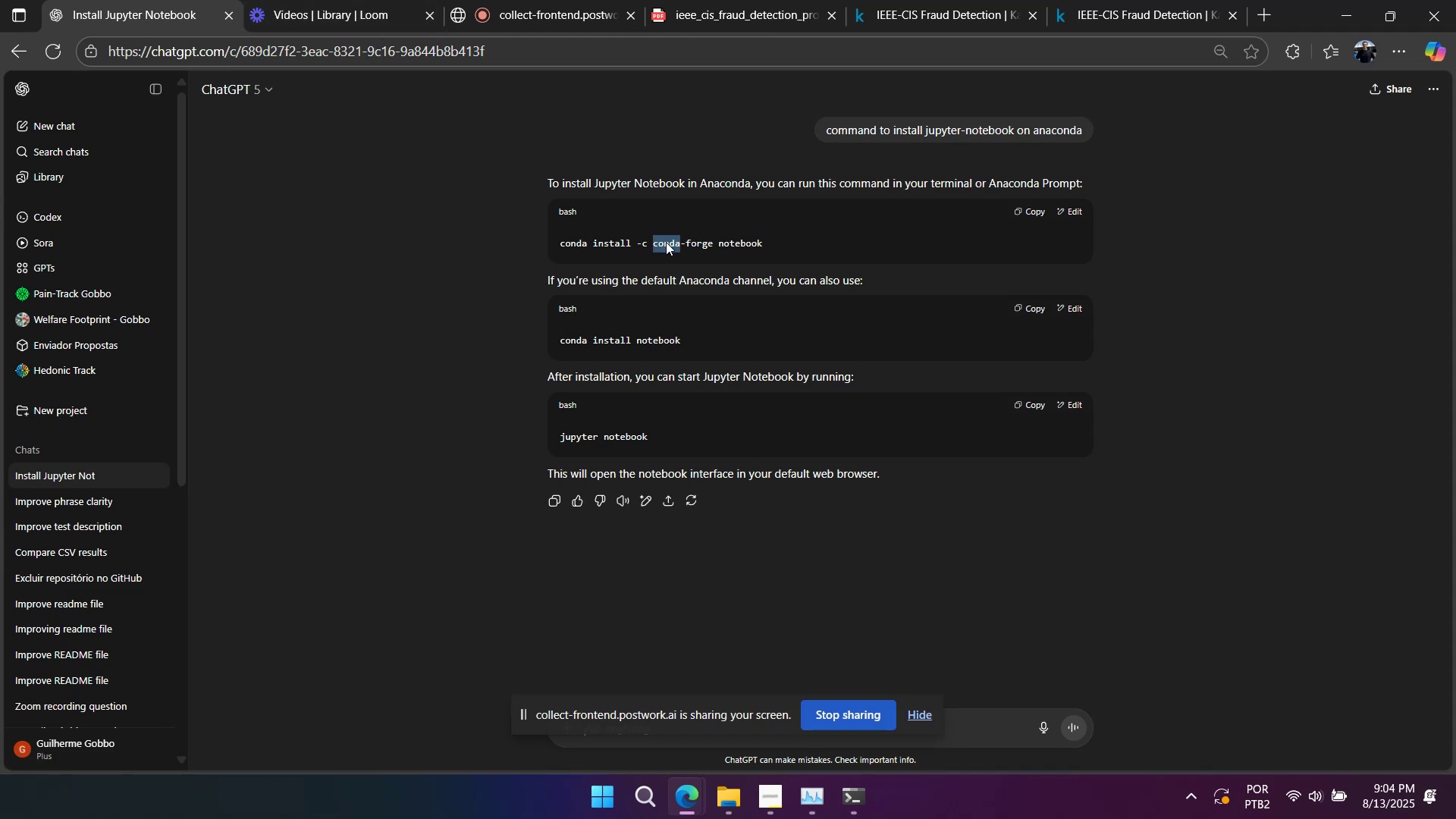 
triple_click([666, 242])
 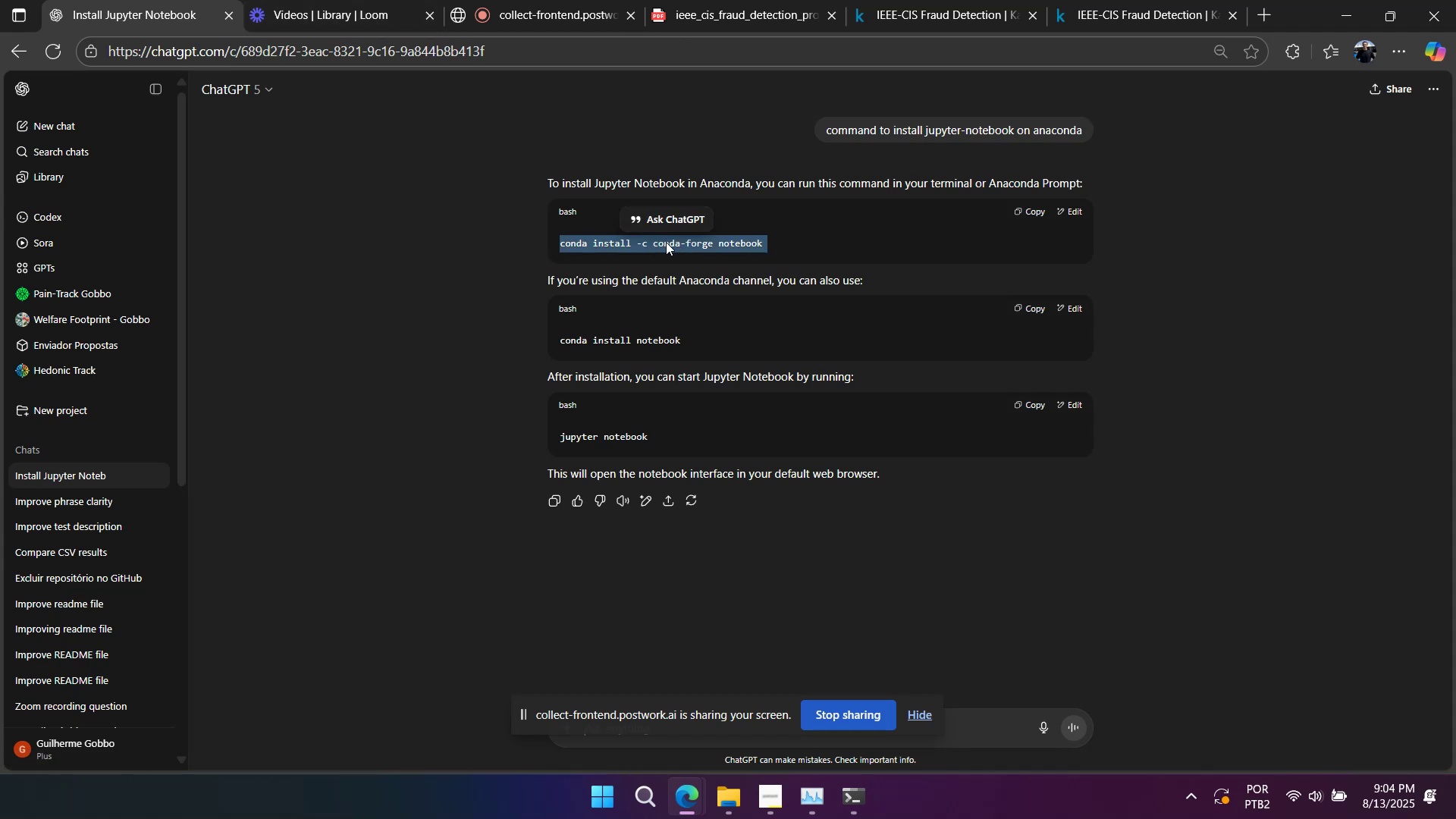 
key(Control+ControlLeft)
 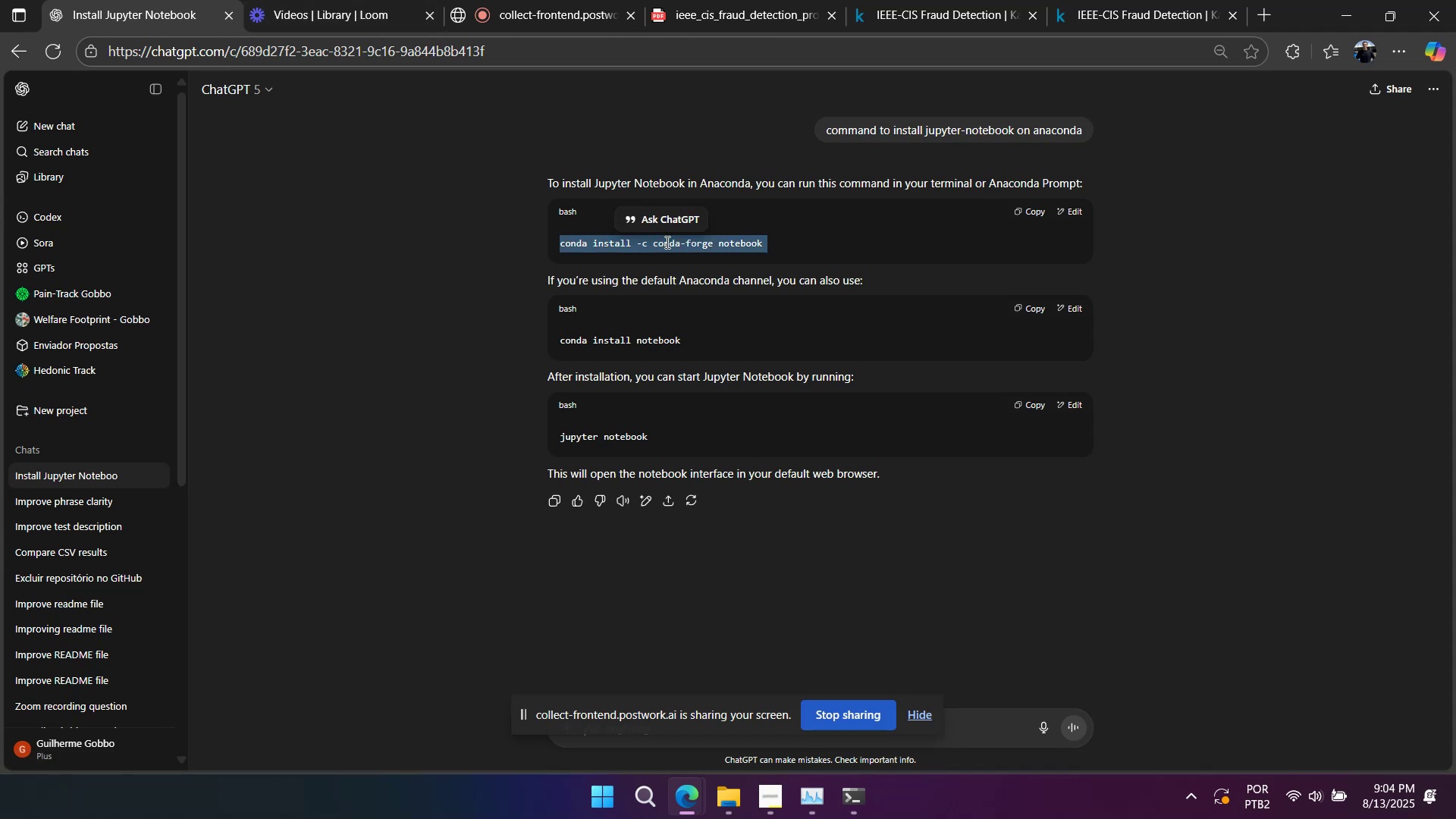 
key(Control+C)
 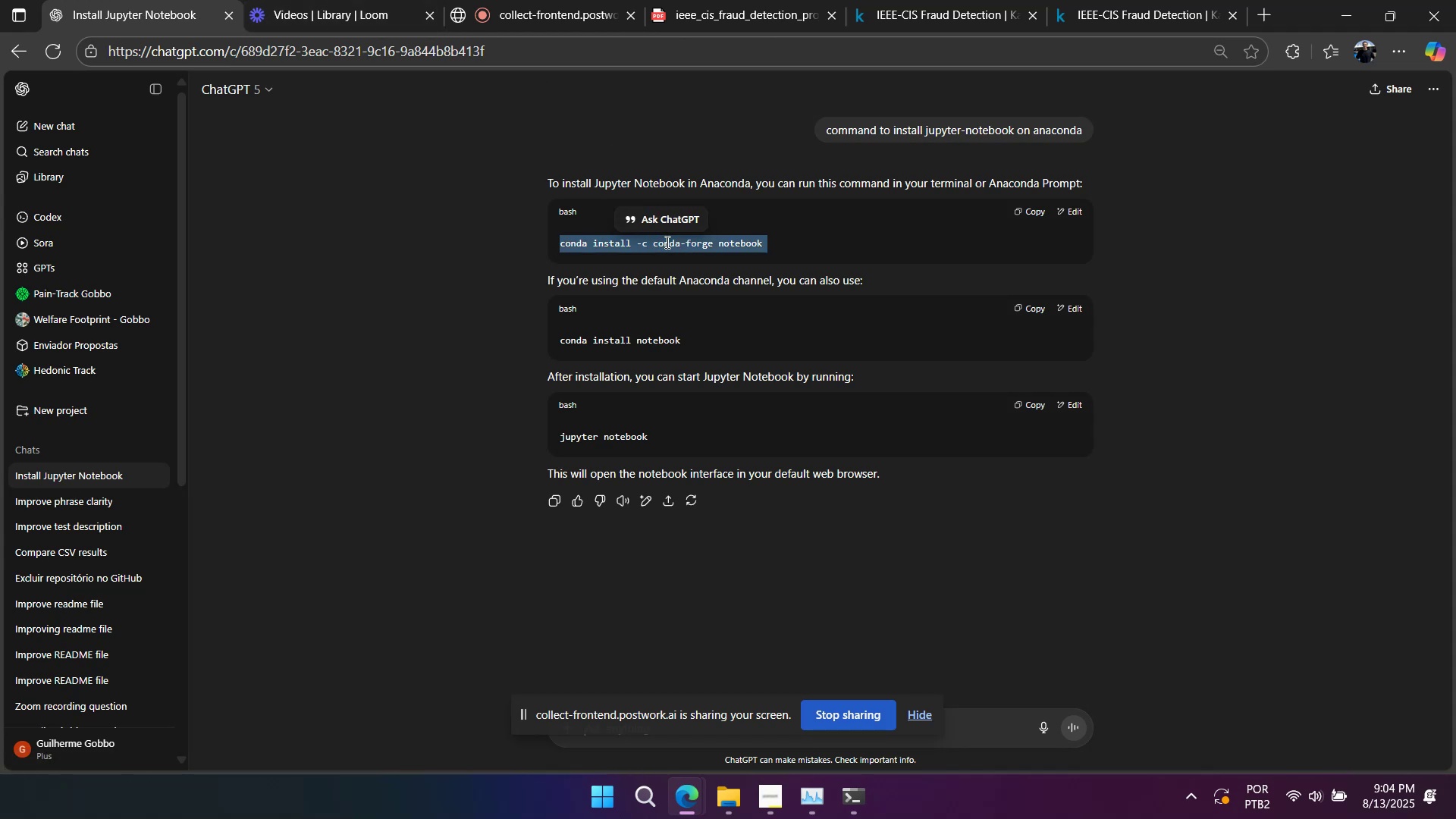 
key(Alt+AltLeft)
 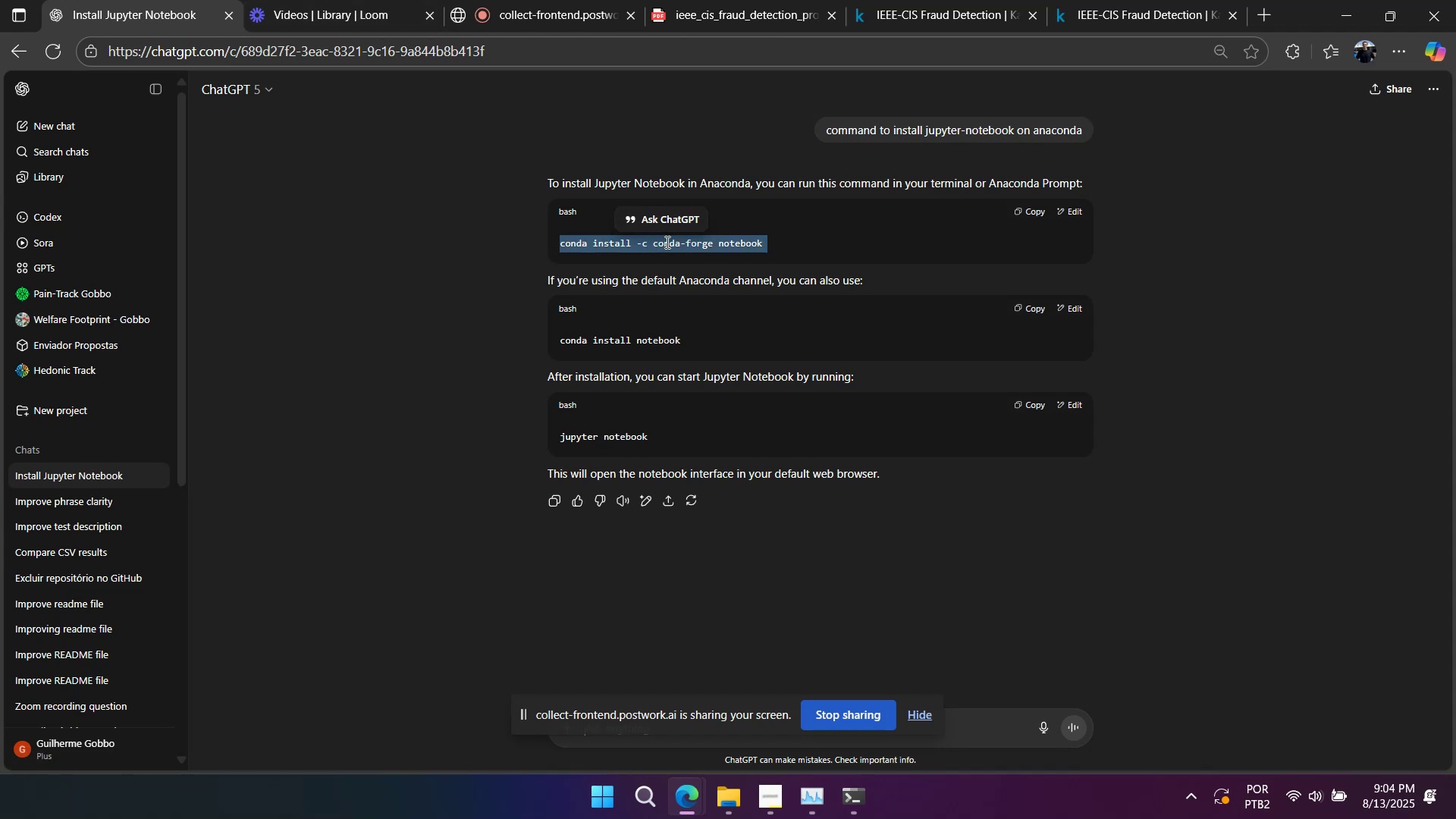 
key(Alt+Tab)
 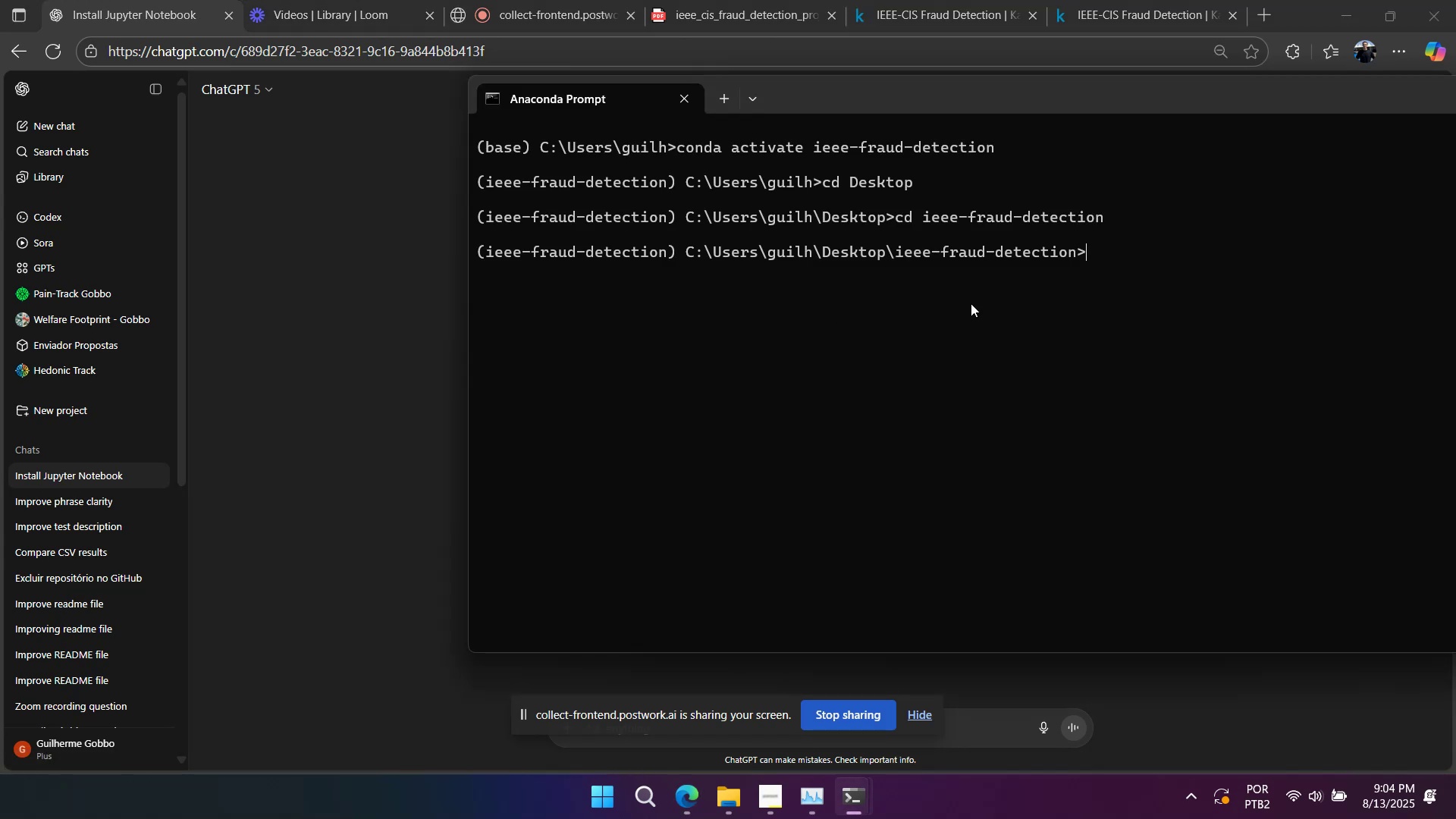 
right_click([1094, 272])
 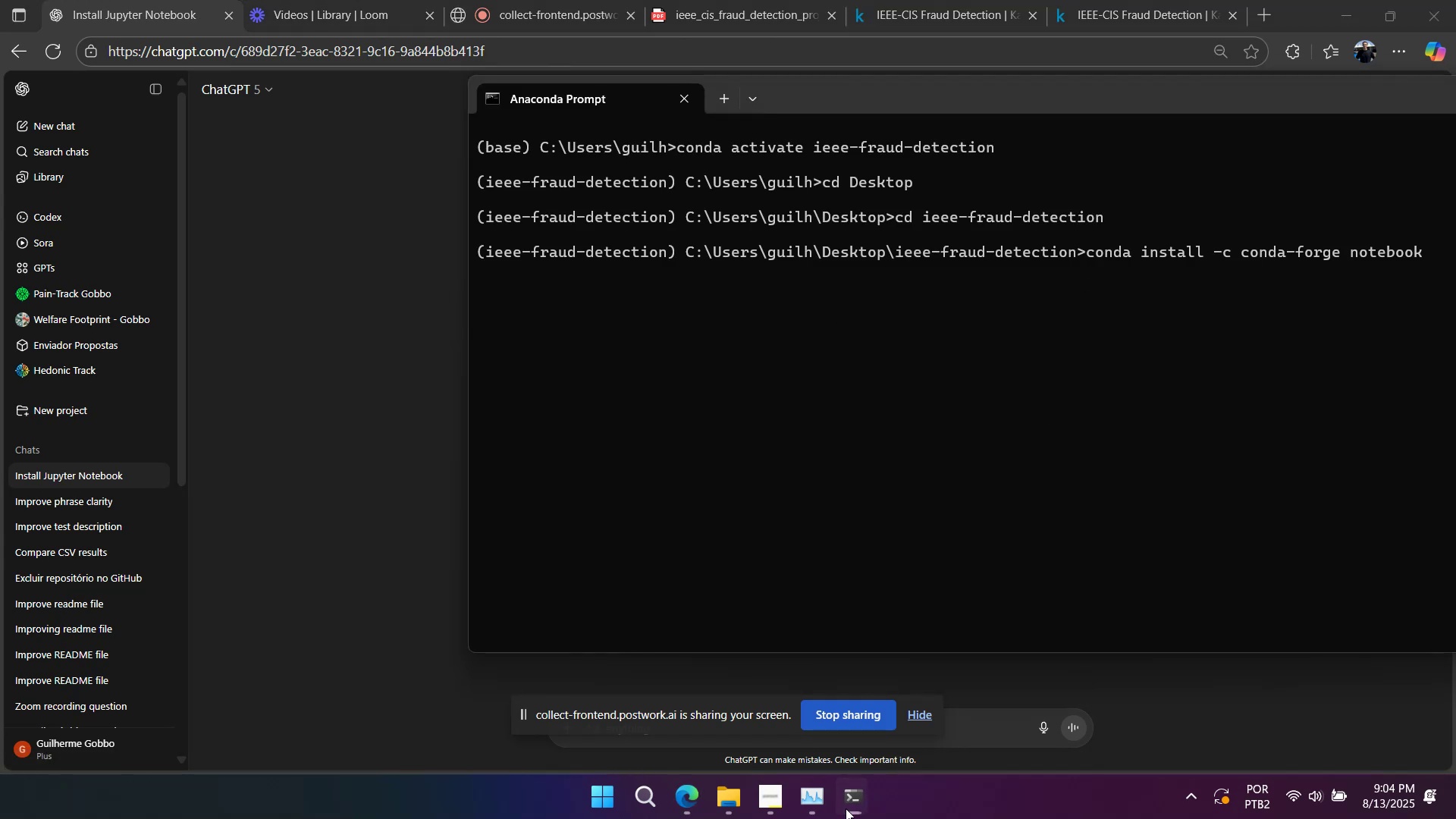 
double_click([772, 726])
 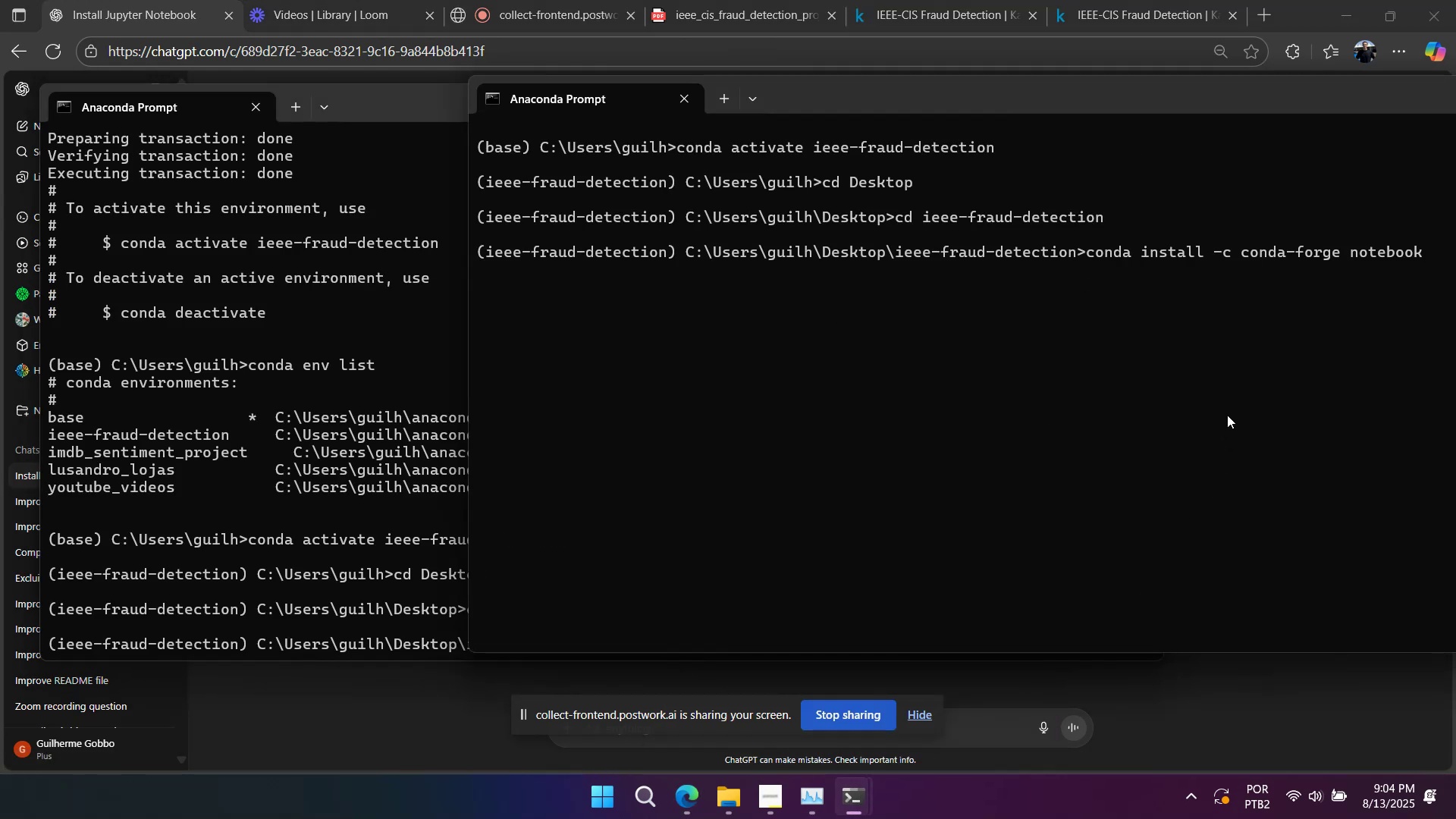 
key(Enter)
 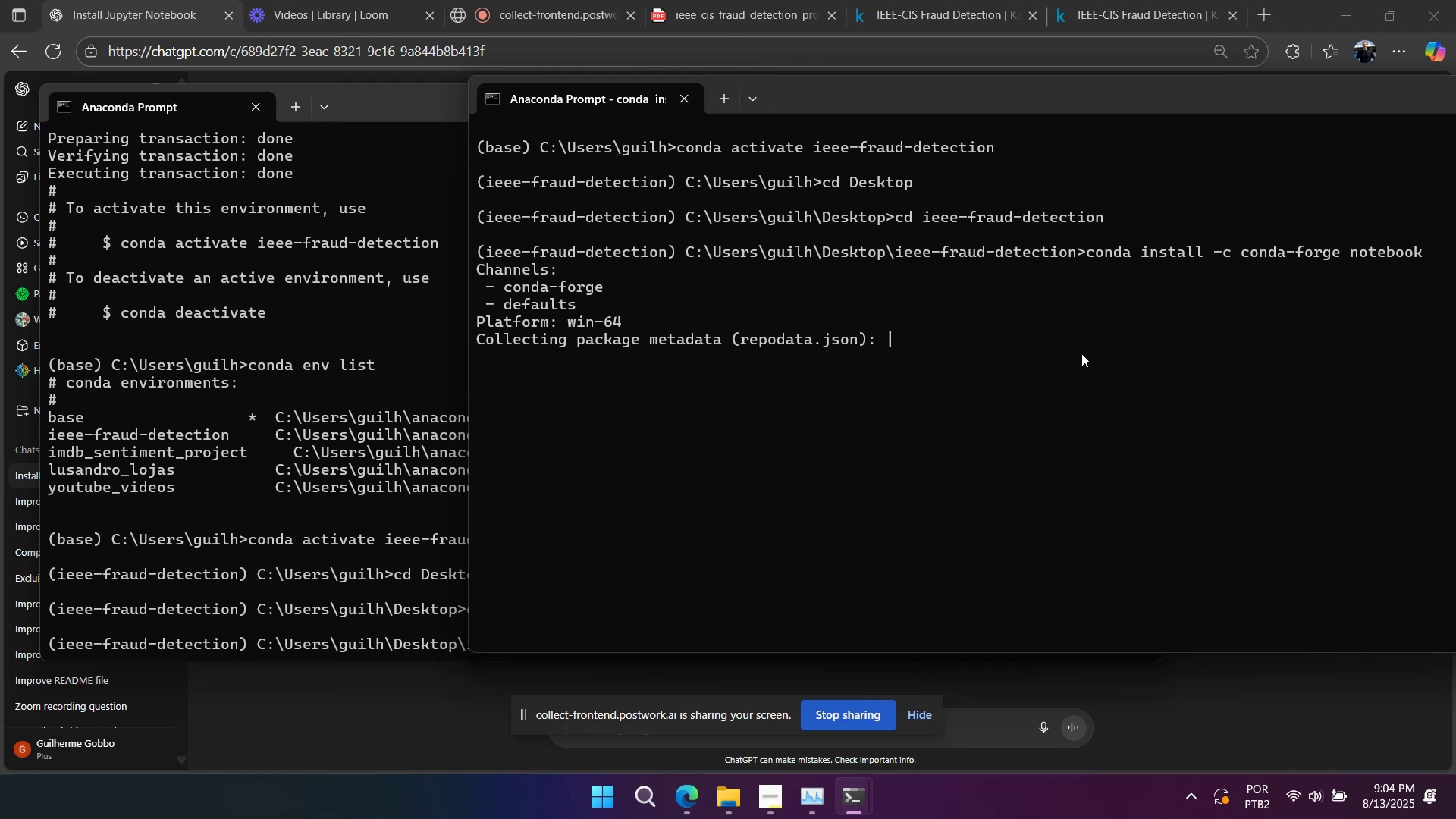 
wait(7.86)
 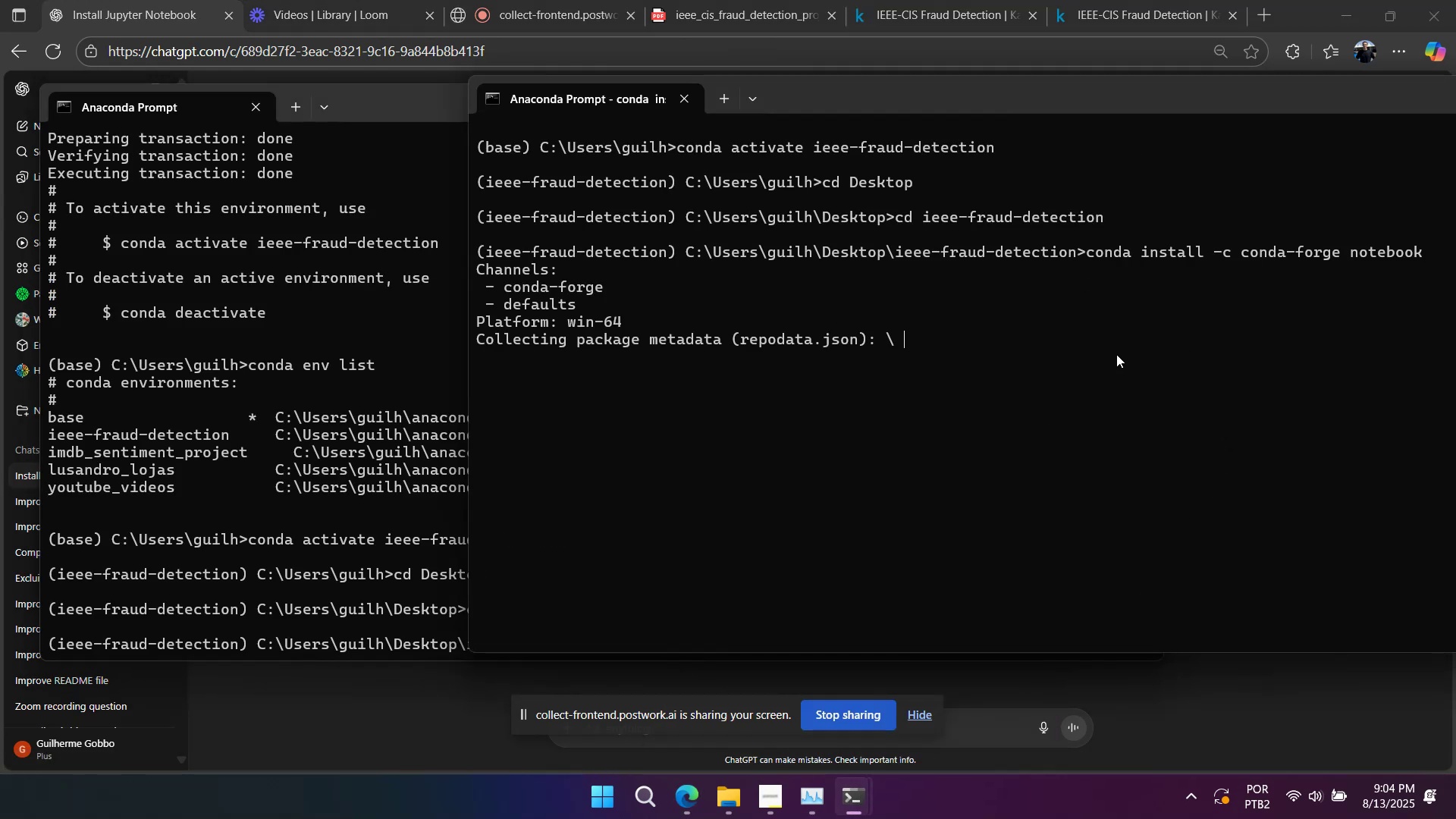 
left_click([191, 17])
 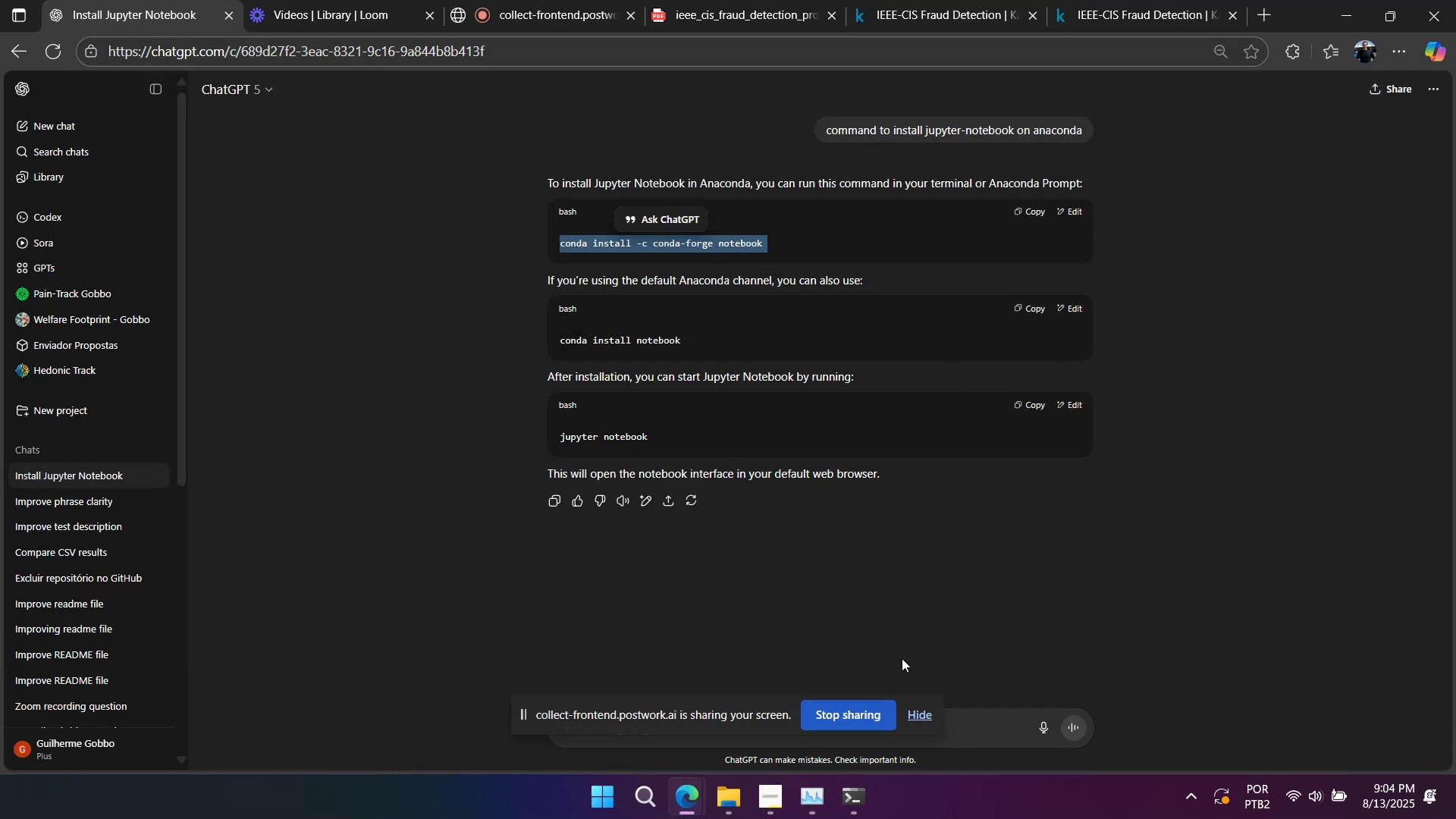 
left_click([865, 795])
 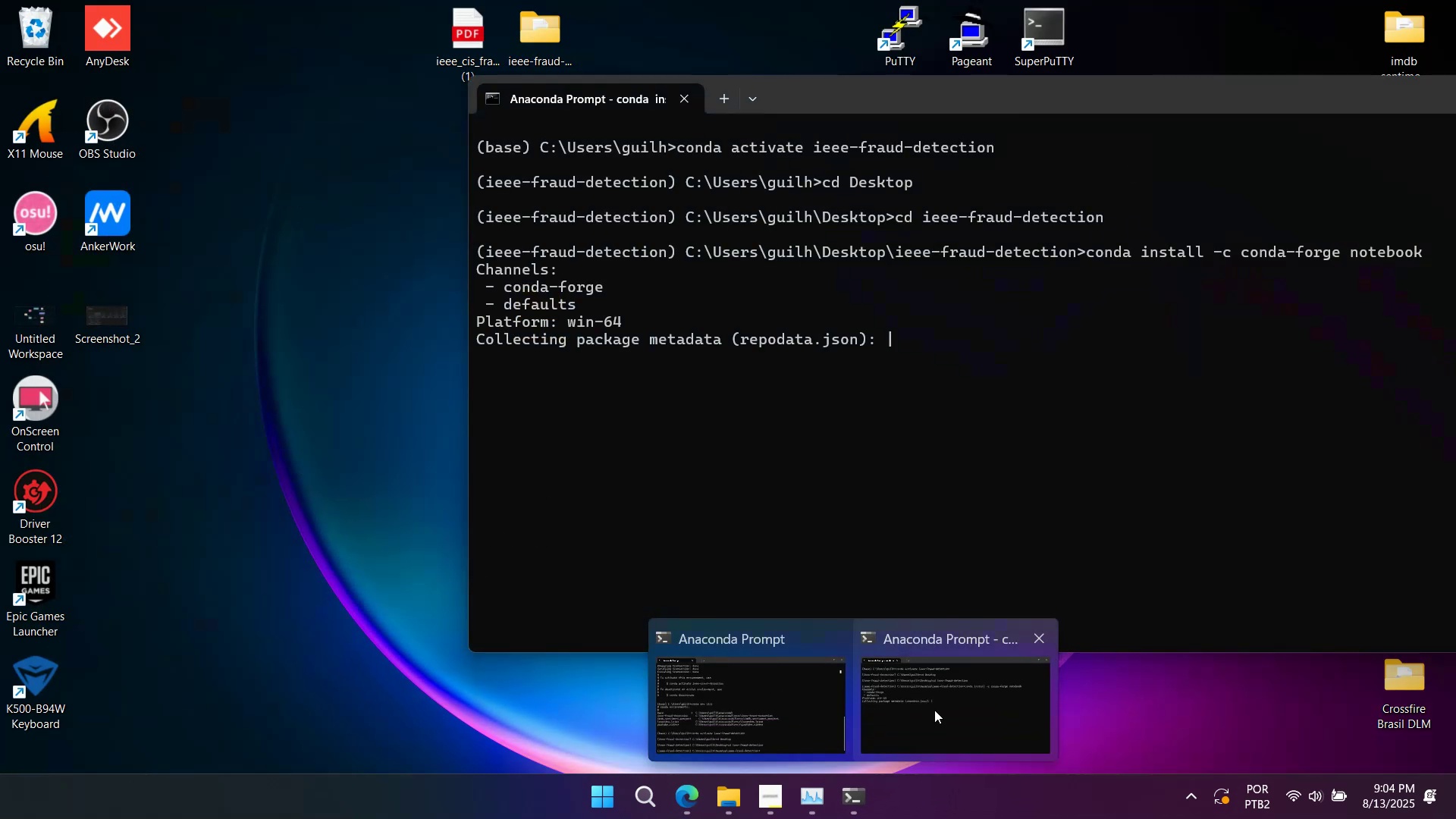 
left_click([795, 698])
 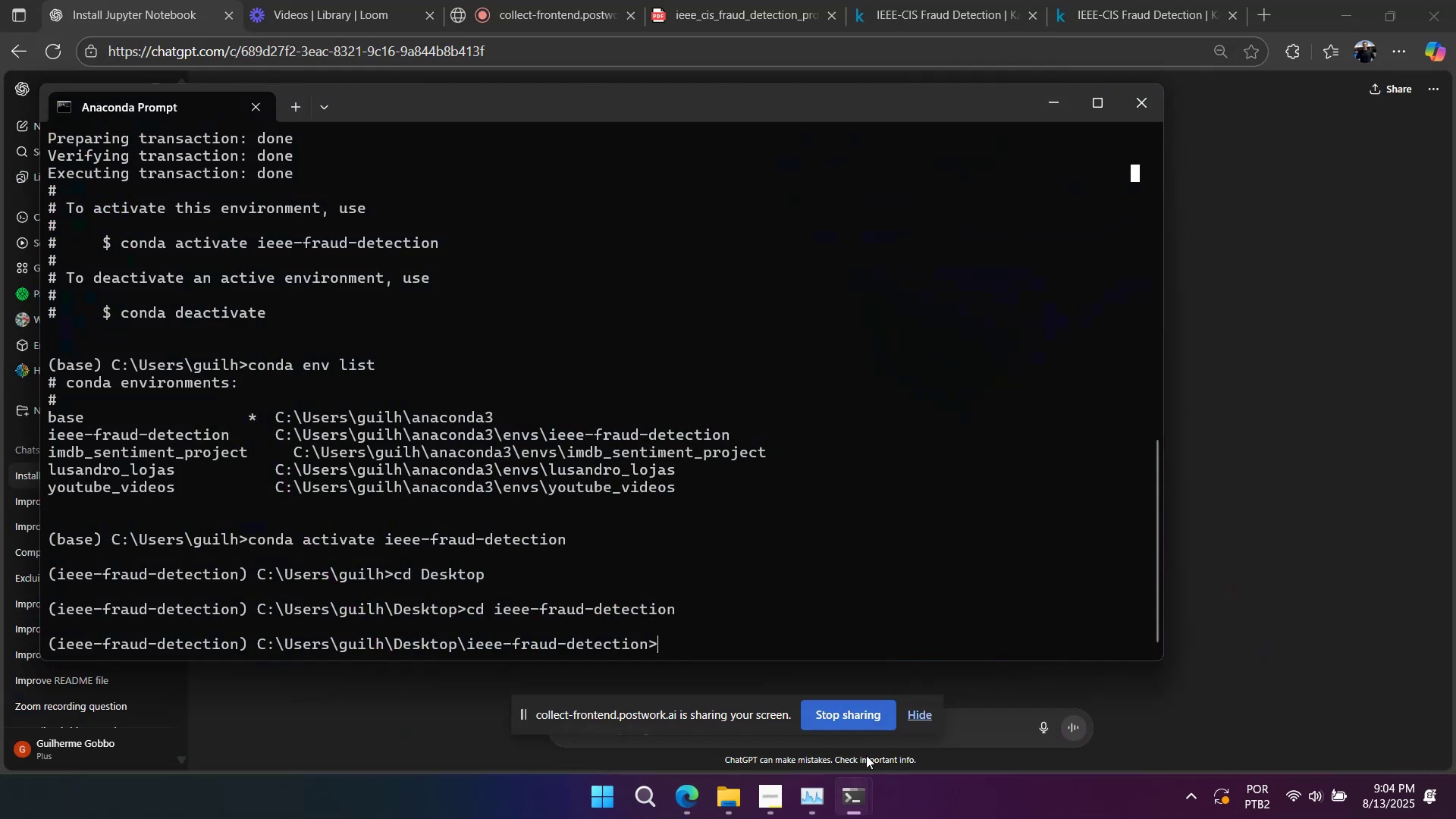 
left_click_drag(start_coordinate=[856, 783], to_coordinate=[856, 787])
 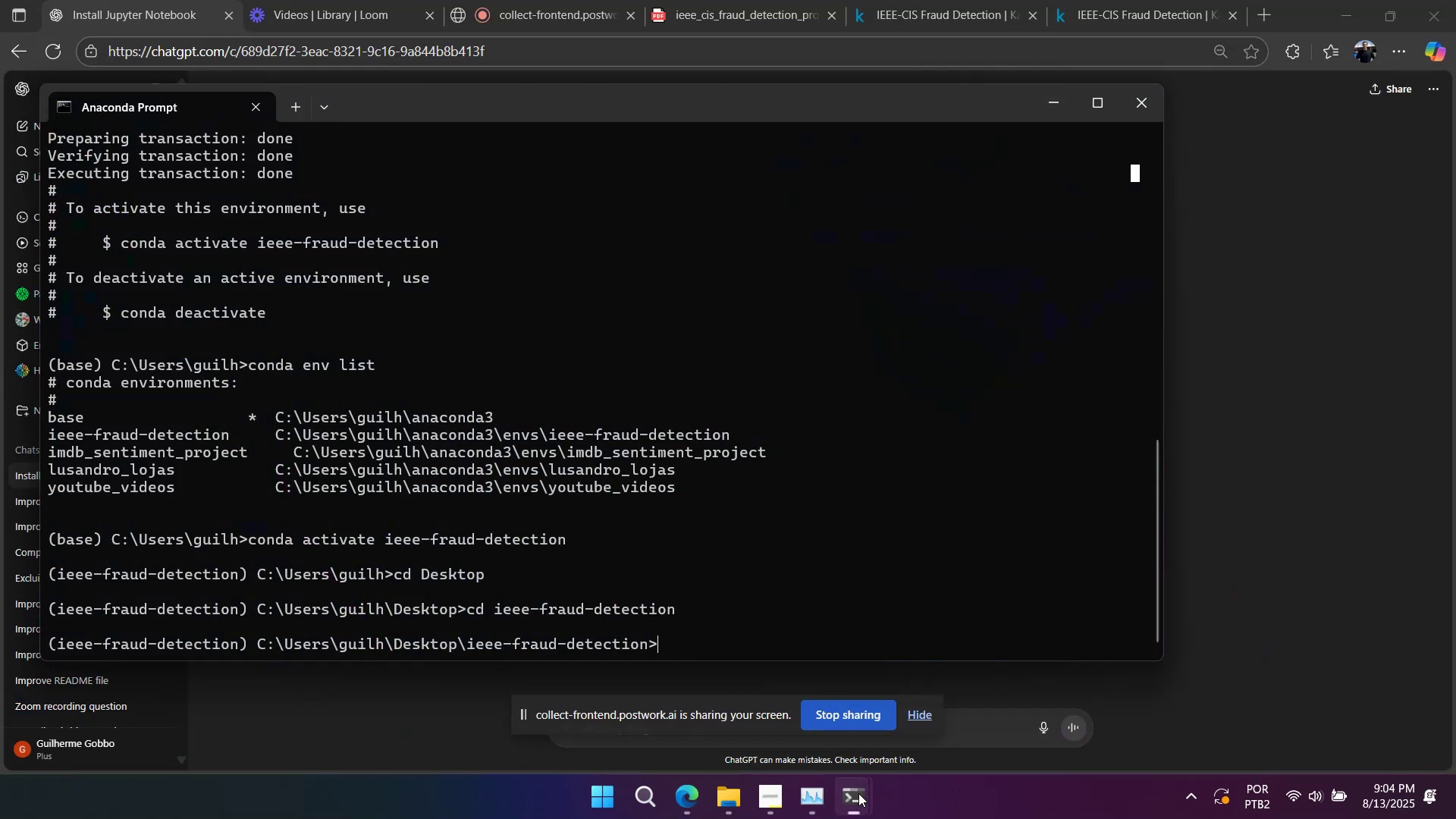 
double_click([858, 793])
 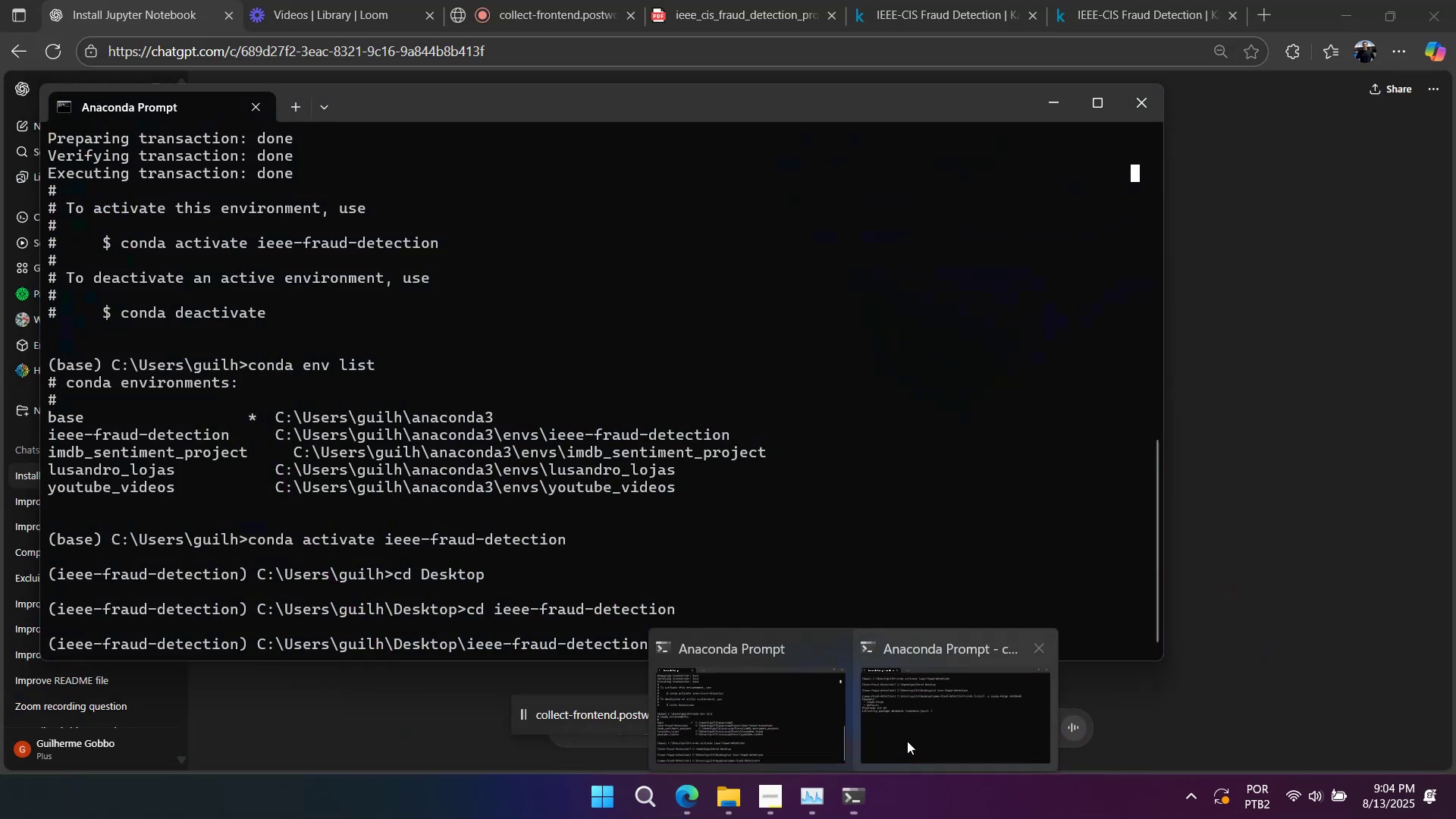 
triple_click([908, 739])
 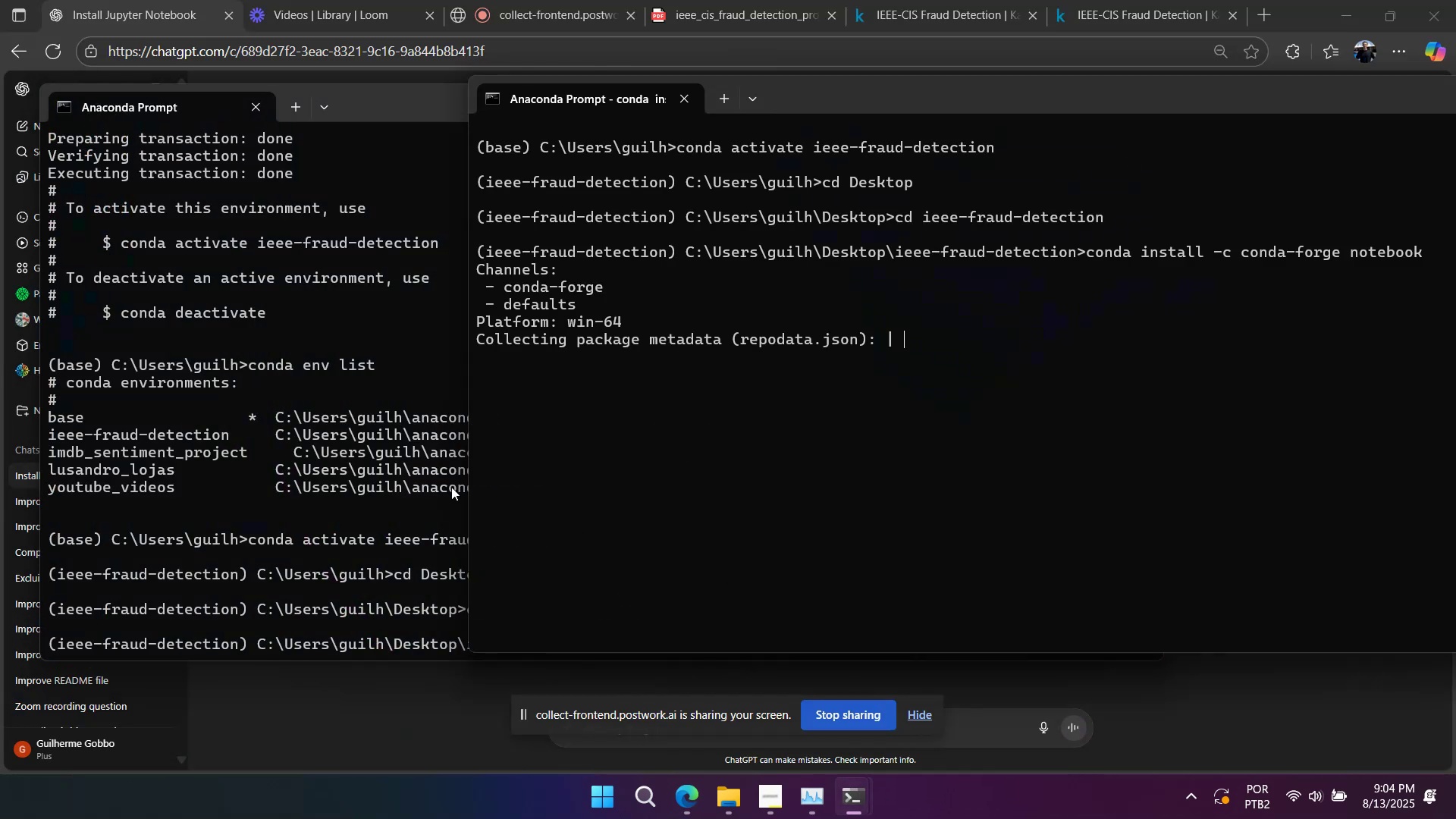 
left_click([366, 450])
 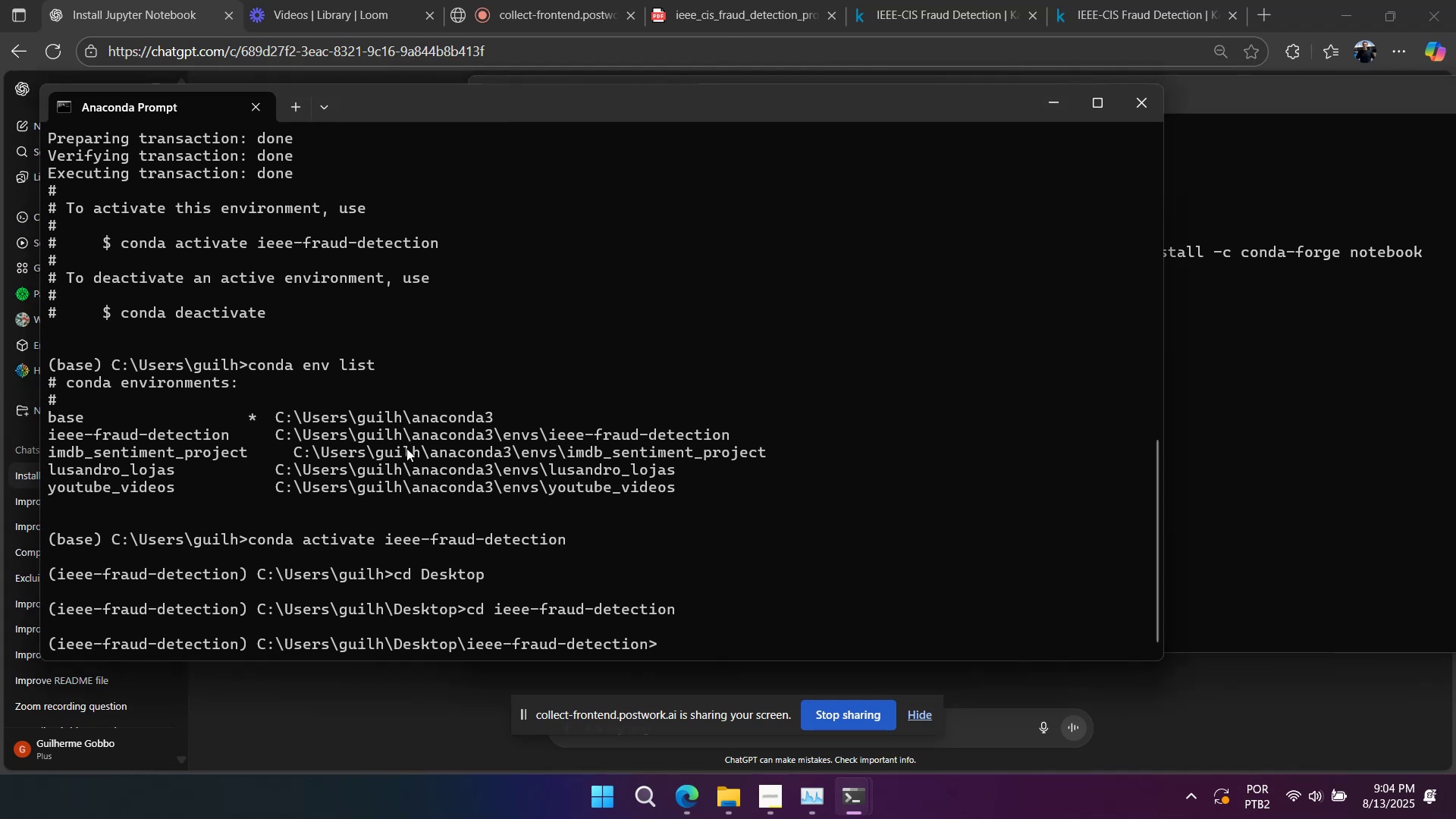 
type(jupyter-notebbo)
key(Backspace)
key(Backspace)
type(ook)
 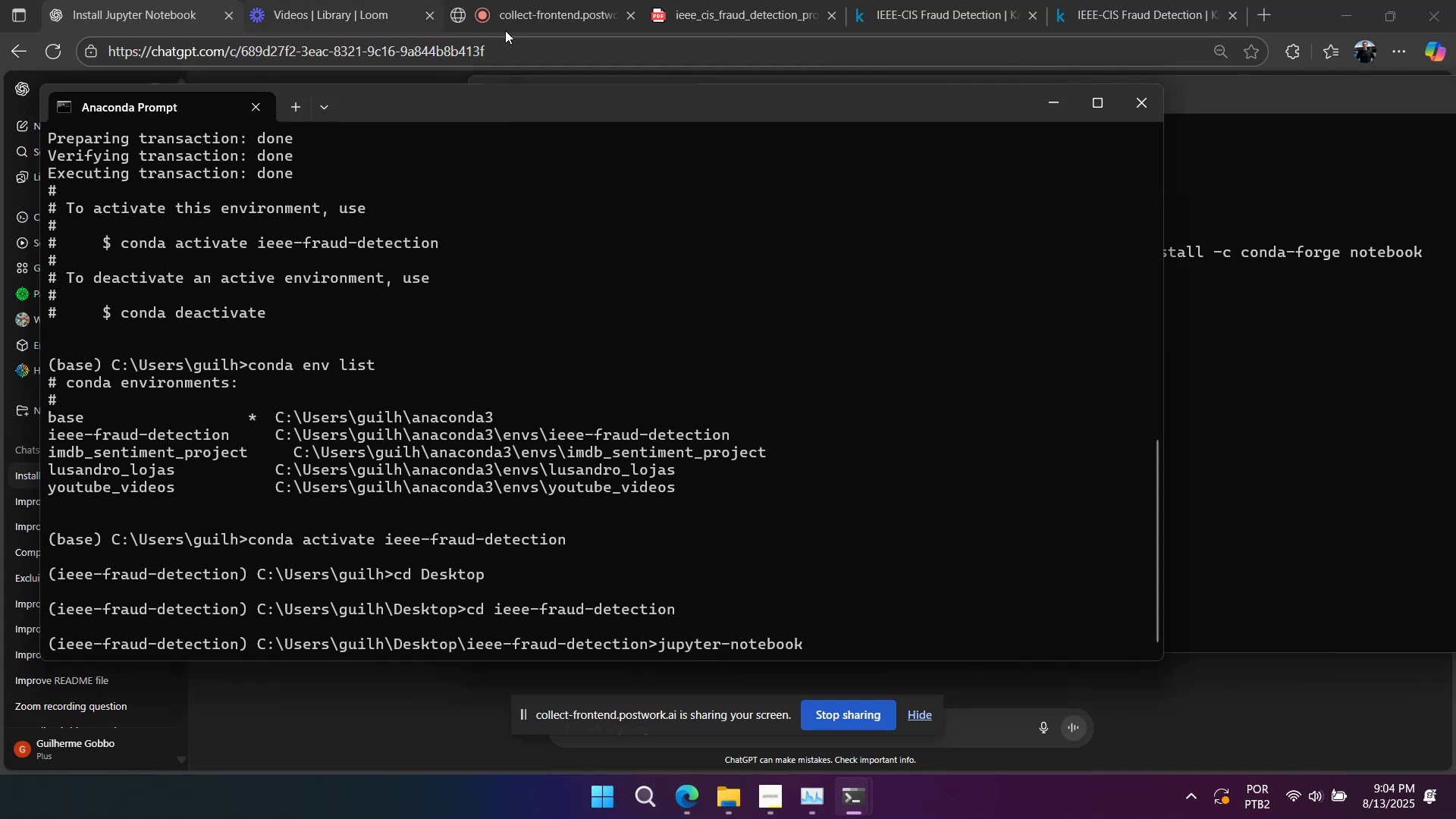 
left_click_drag(start_coordinate=[635, 102], to_coordinate=[627, 88])
 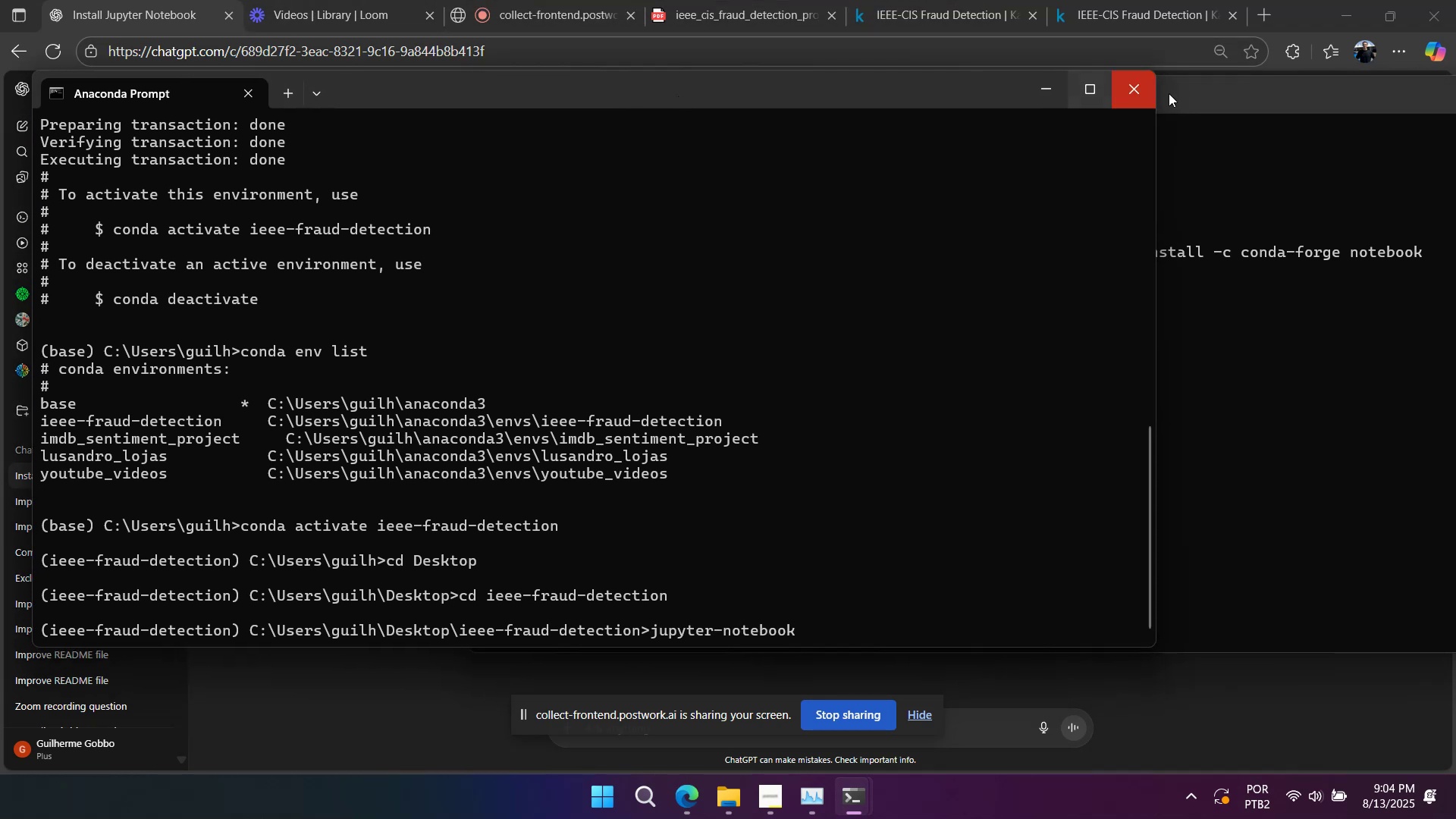 
left_click_drag(start_coordinate=[1207, 94], to_coordinate=[1187, 83])
 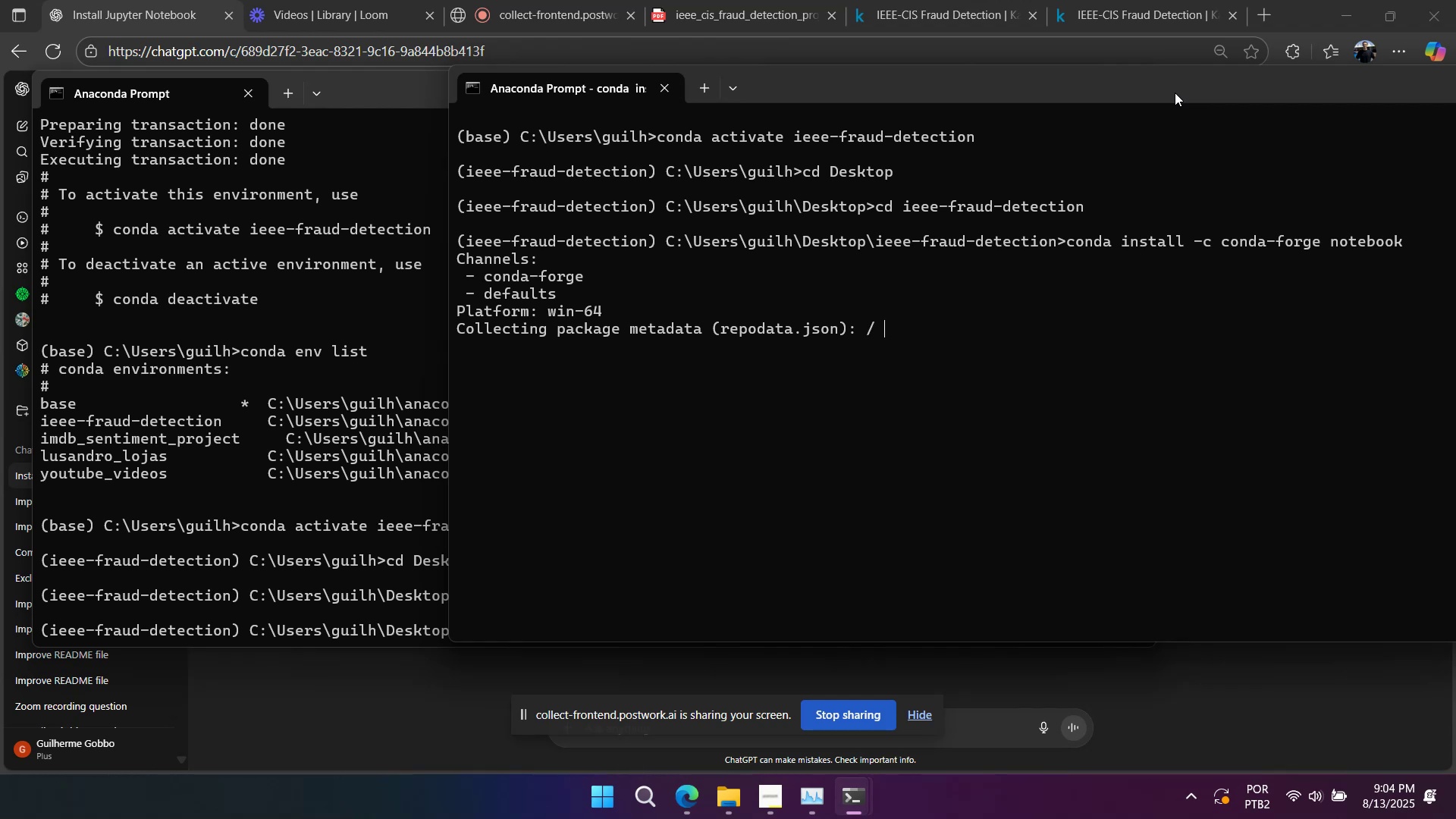 
wait(7.99)
 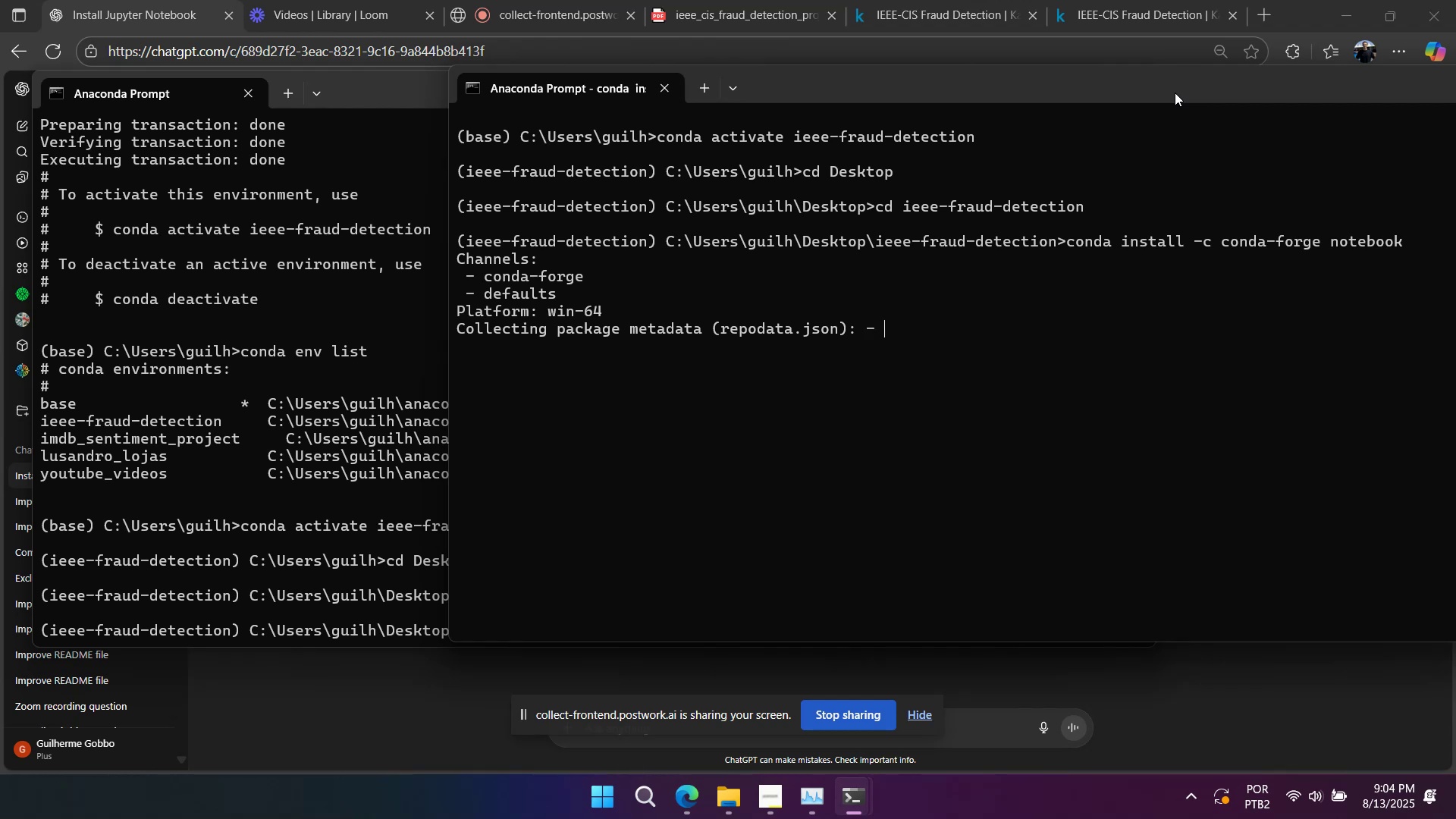 
left_click([807, 805])
 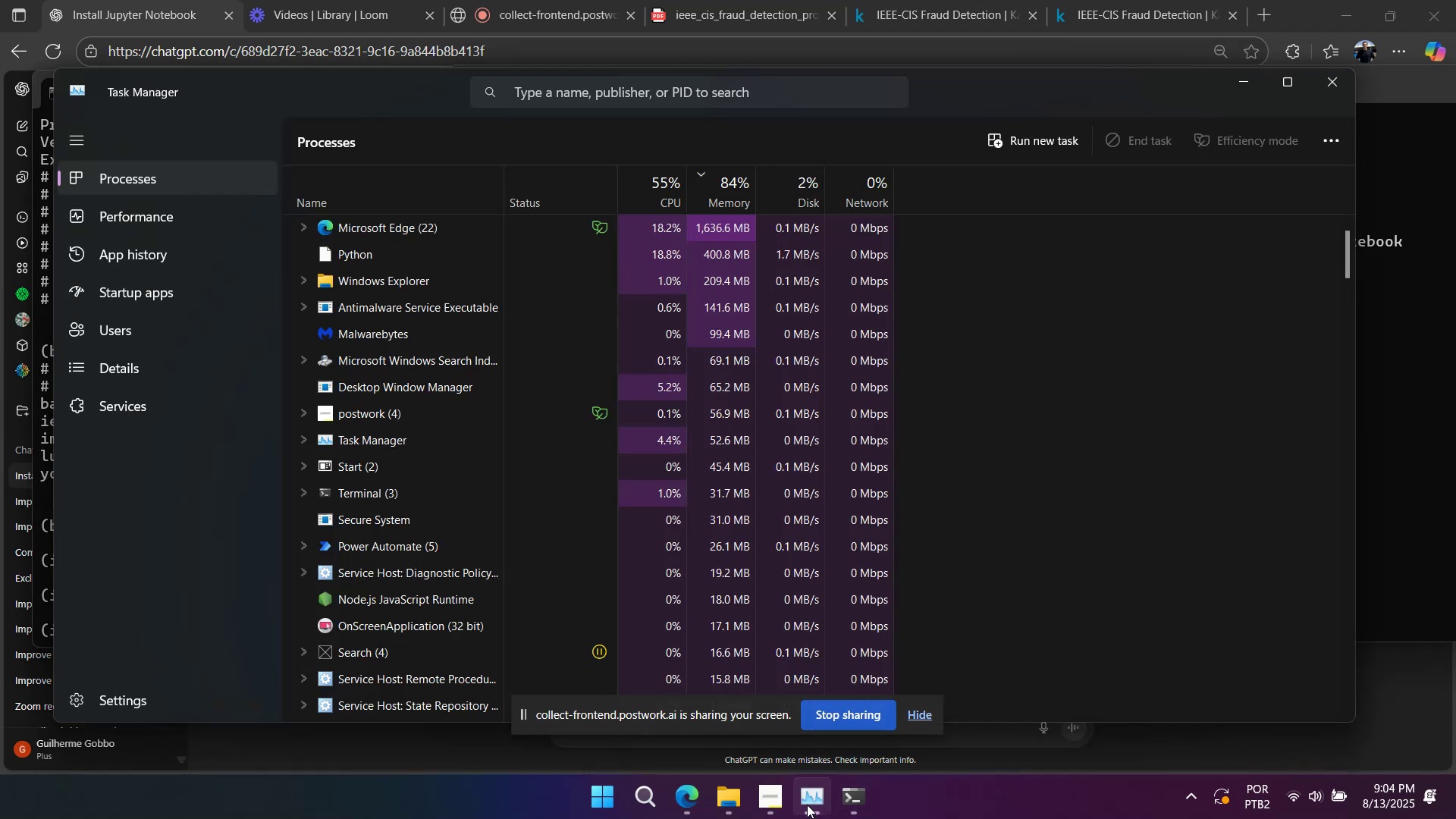 
left_click([807, 805])
 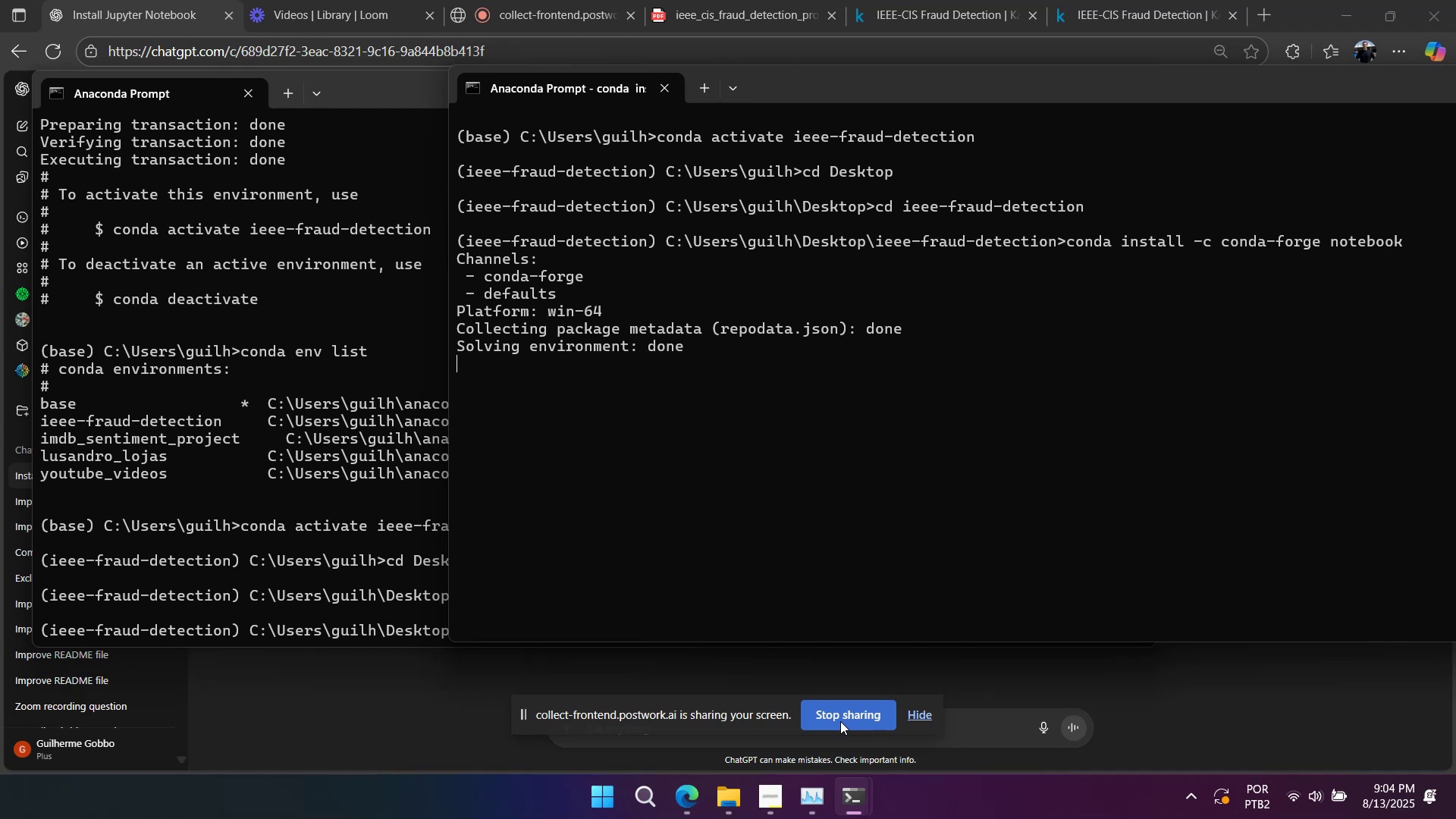 
wait(7.58)
 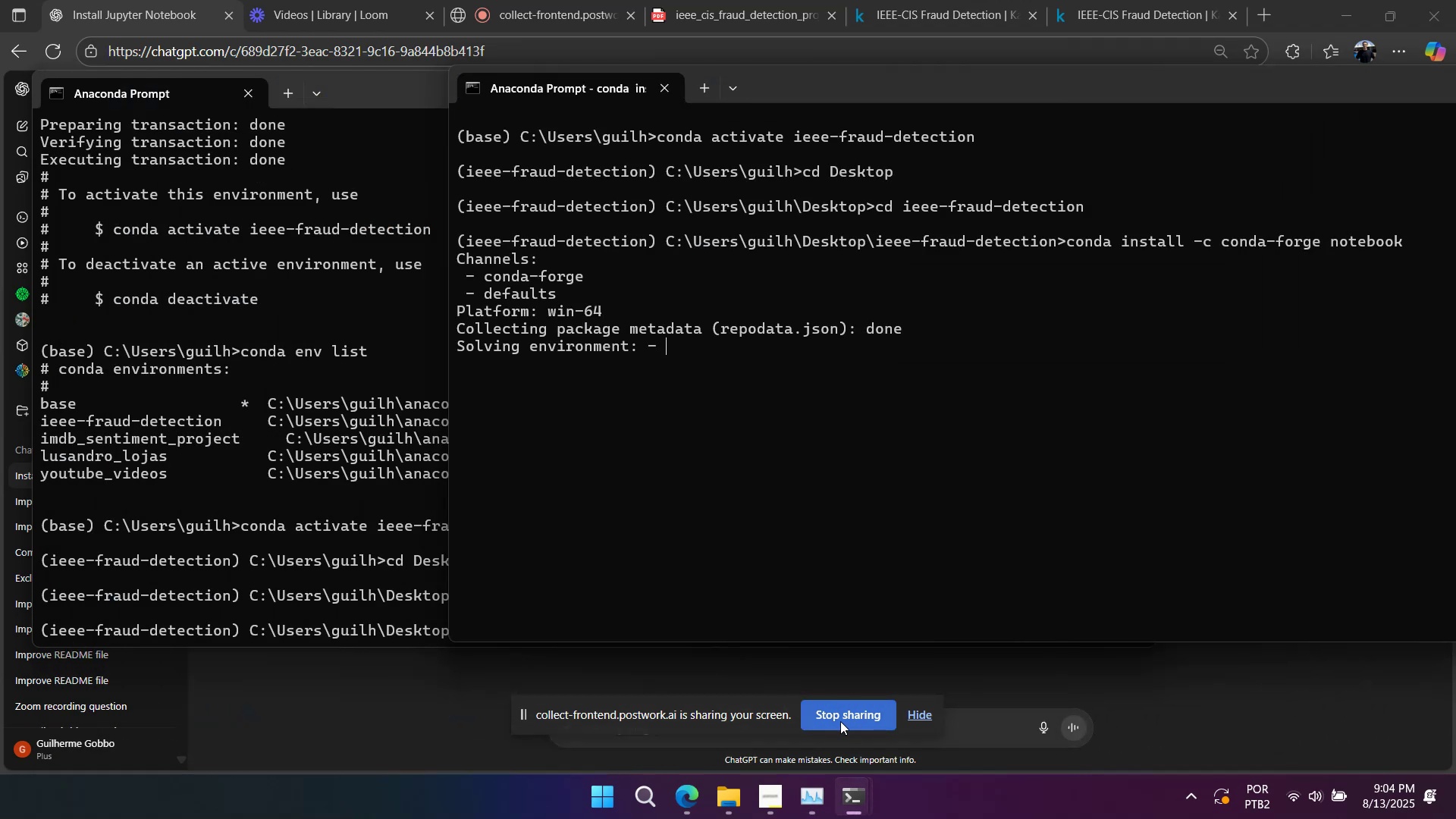 
key(Y)
 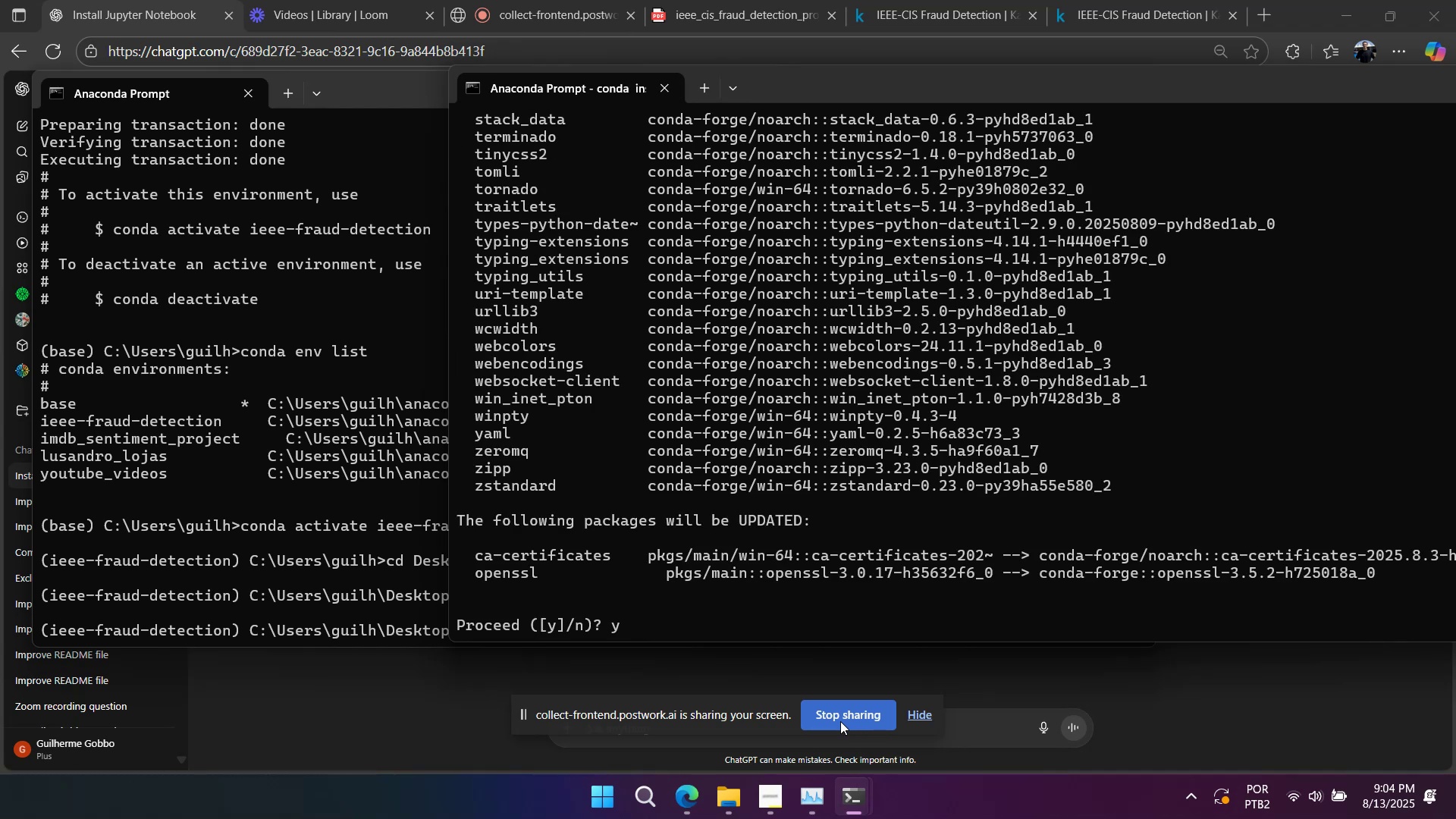 
key(Enter)
 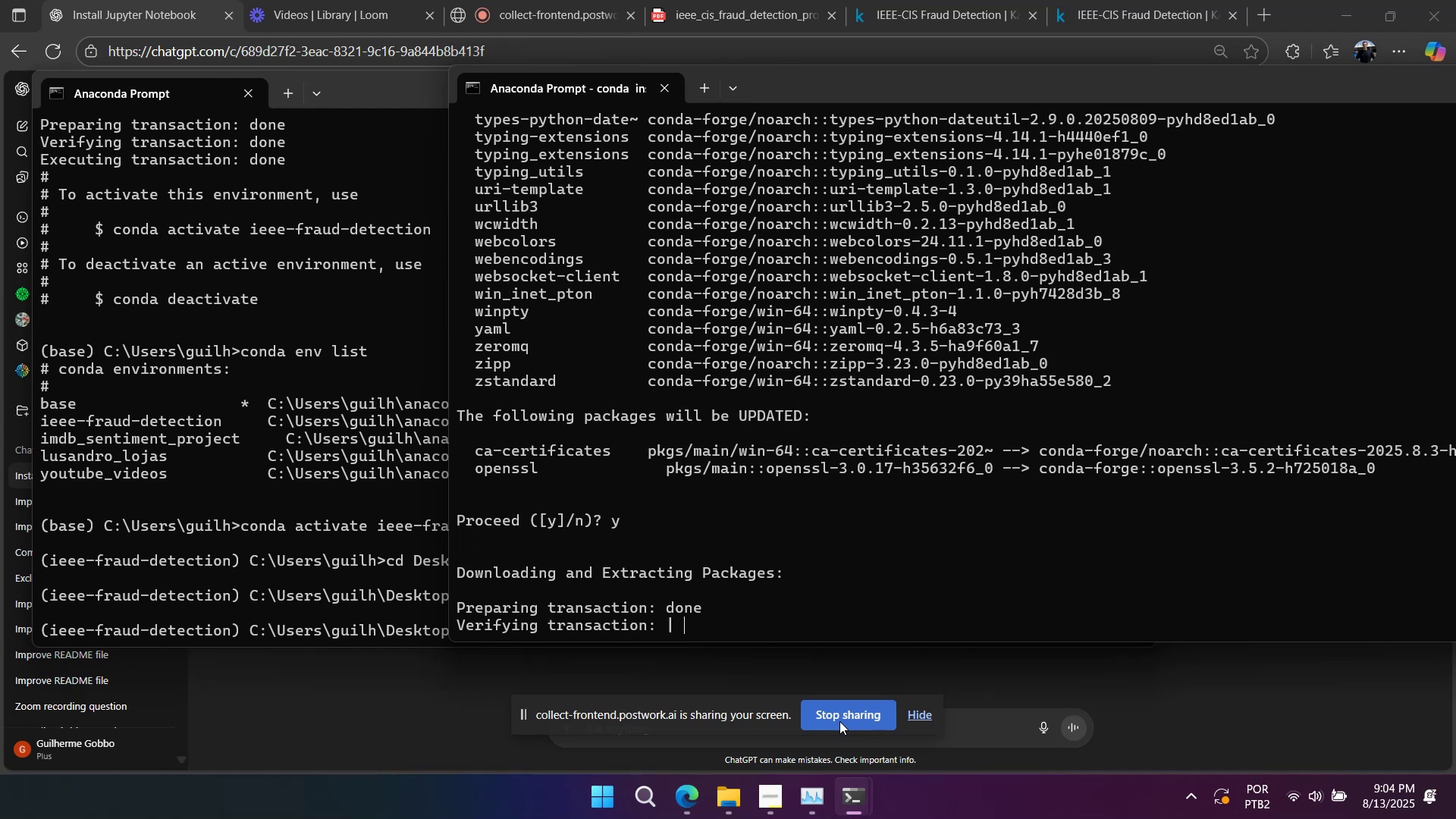 
wait(5.32)
 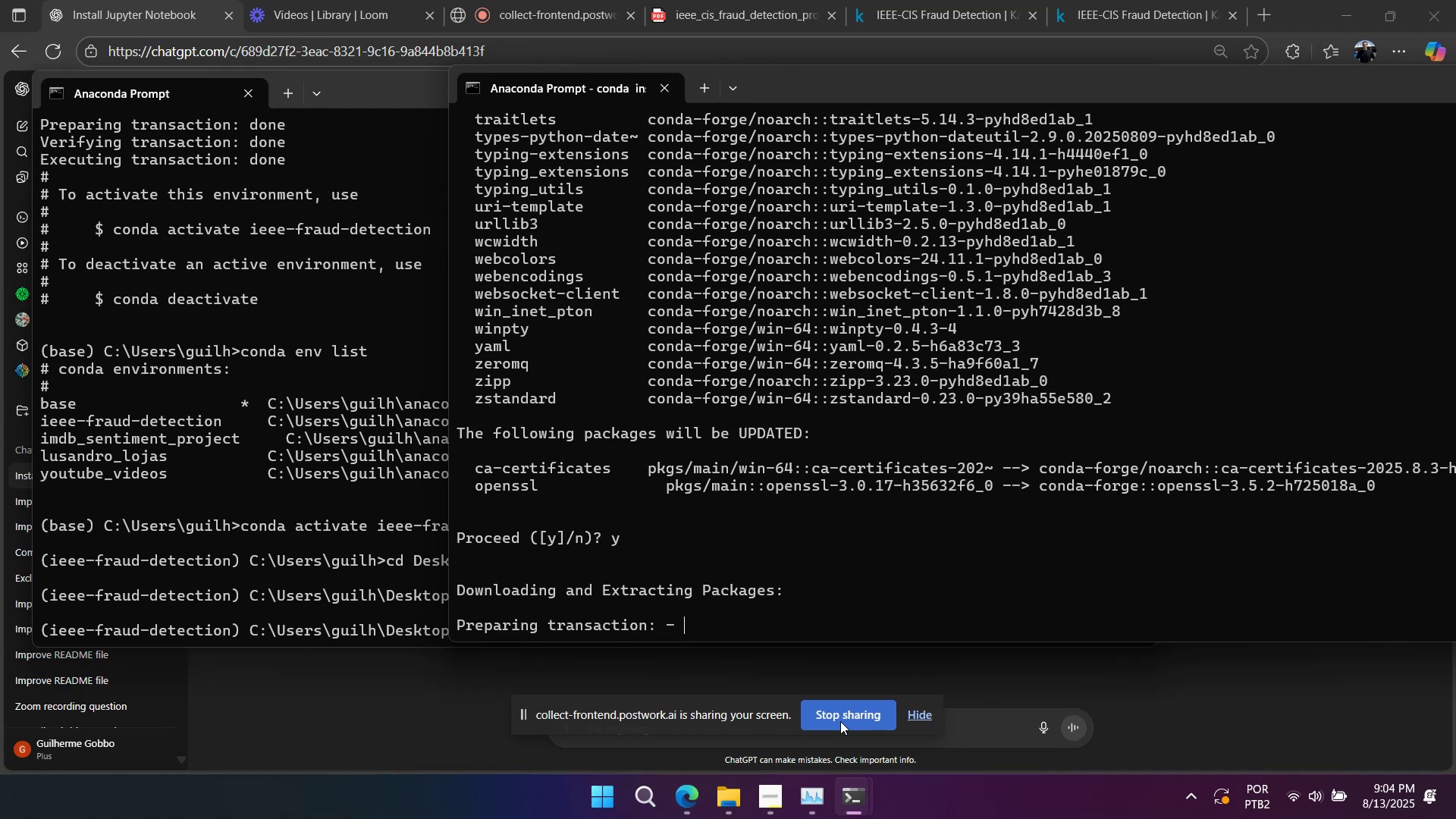 
left_click([921, 722])
 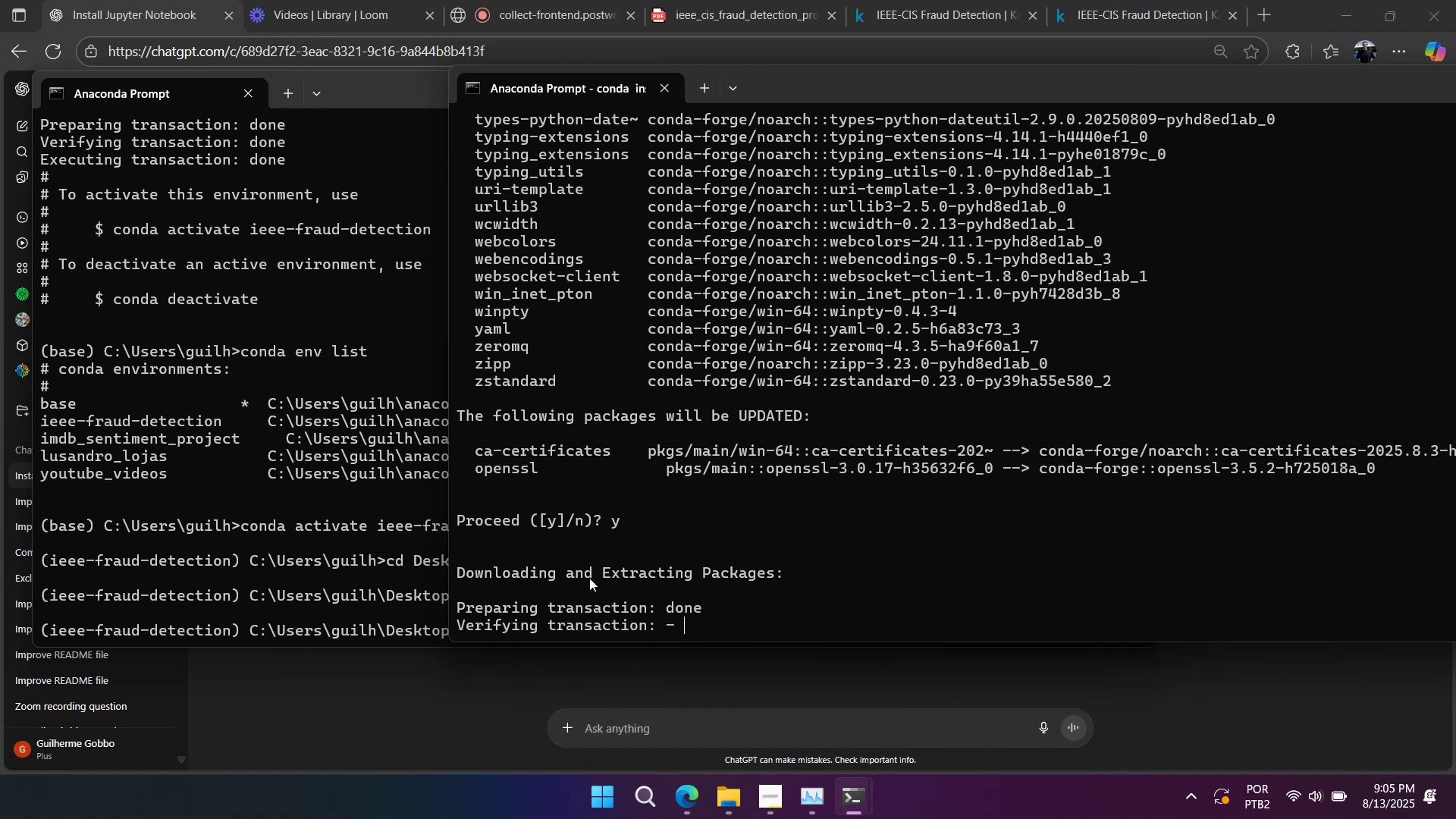 
wait(6.92)
 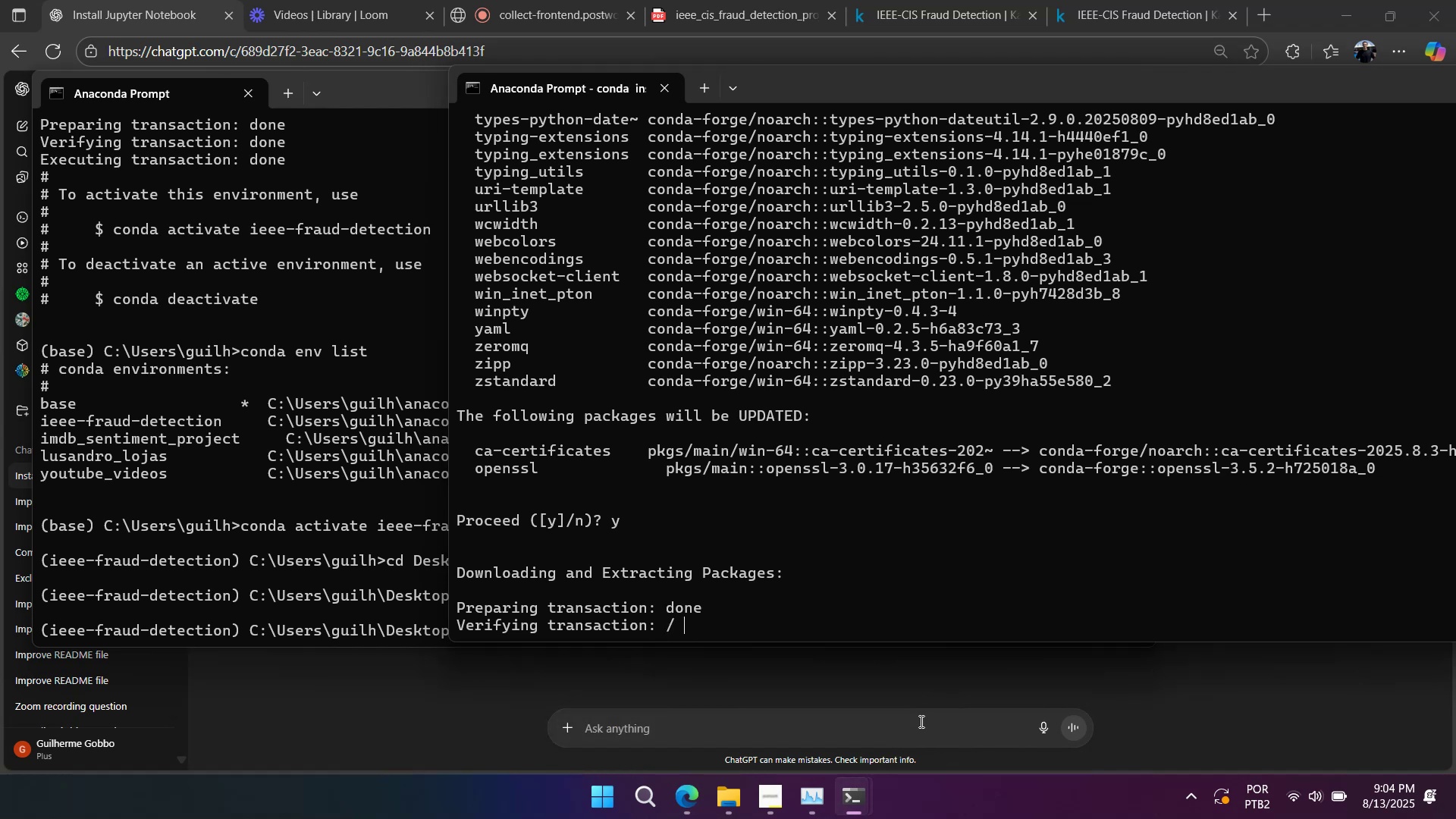 
left_click([589, 578])
 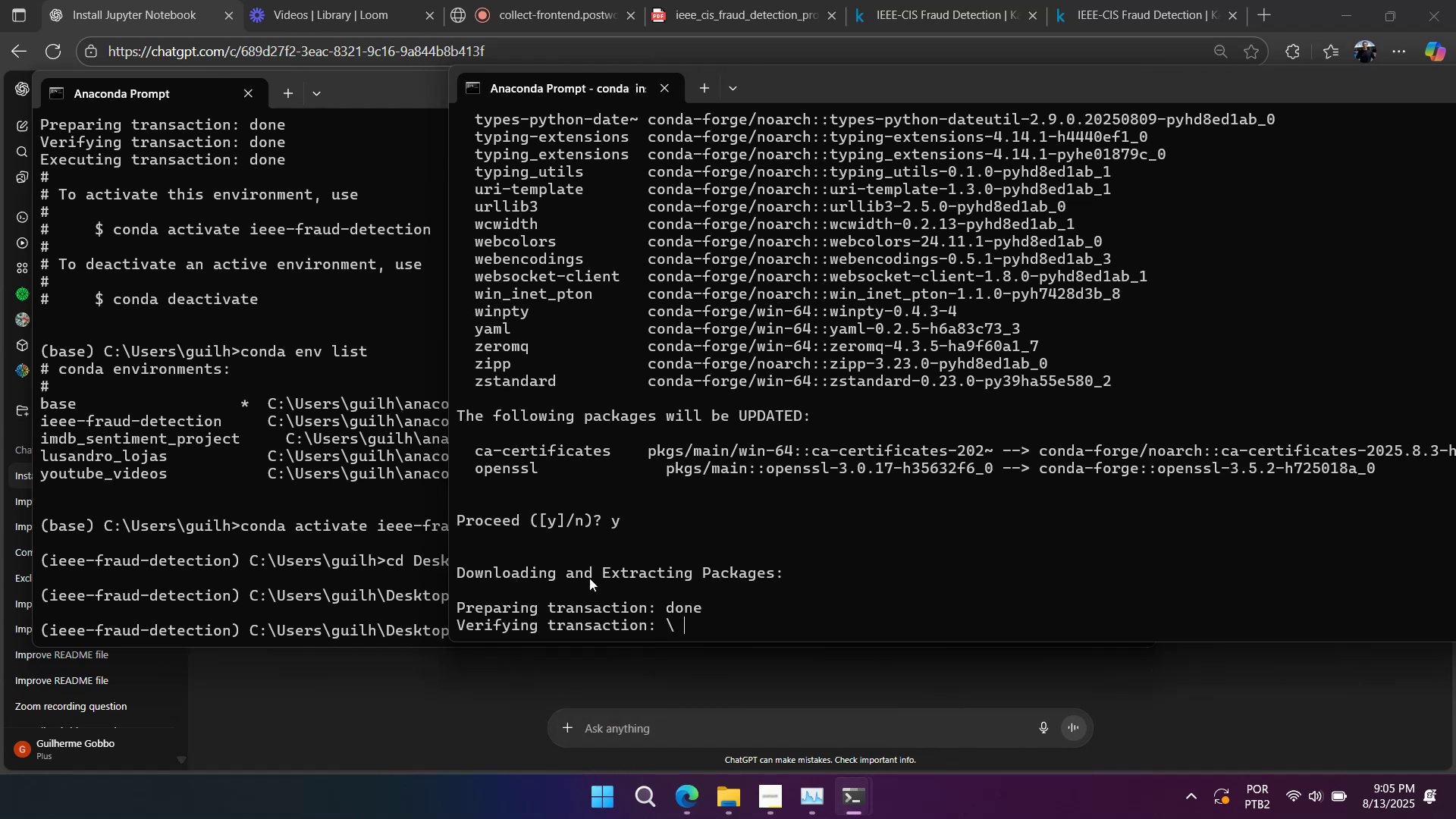 
right_click([589, 578])
 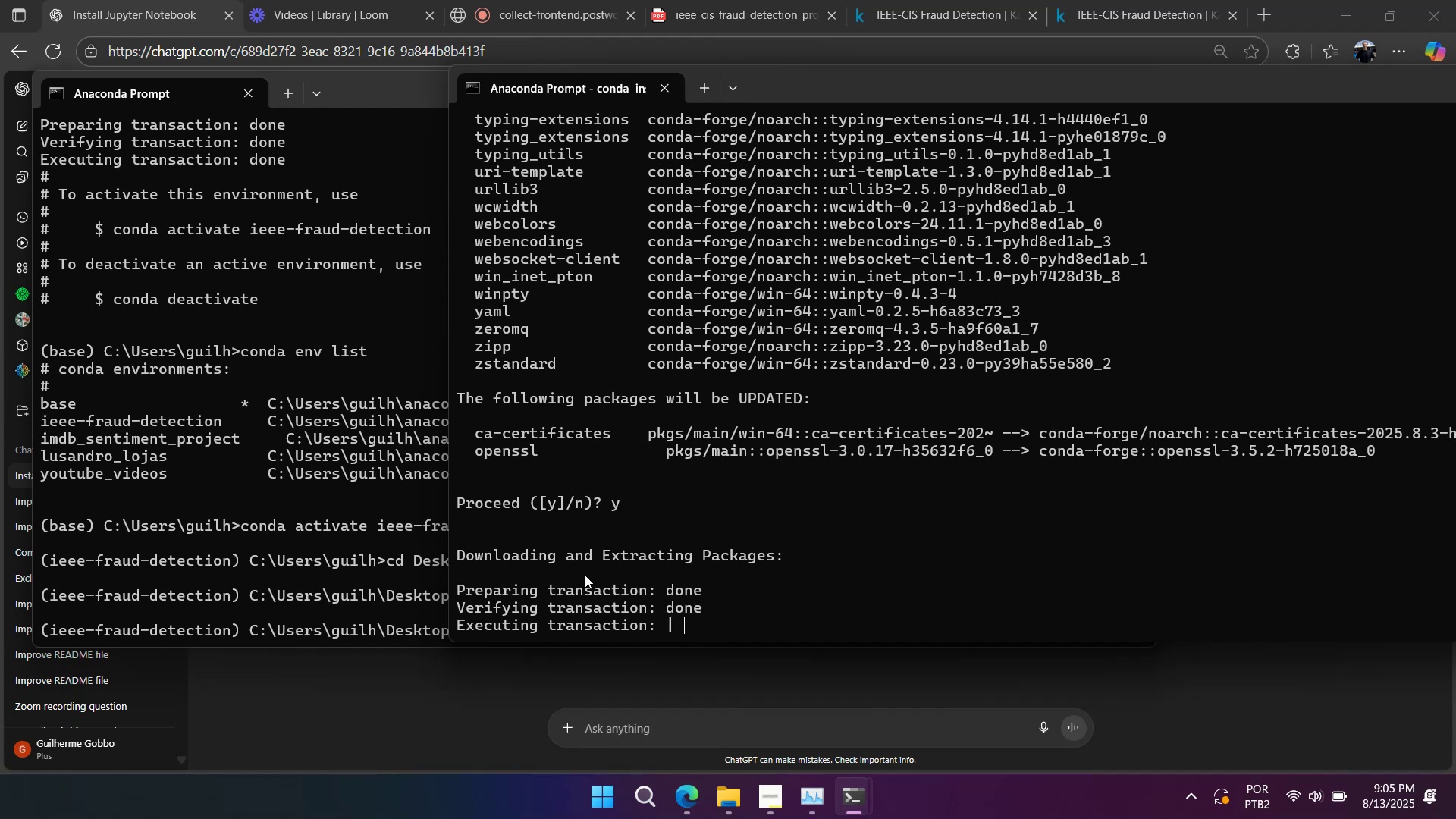 
wait(23.62)
 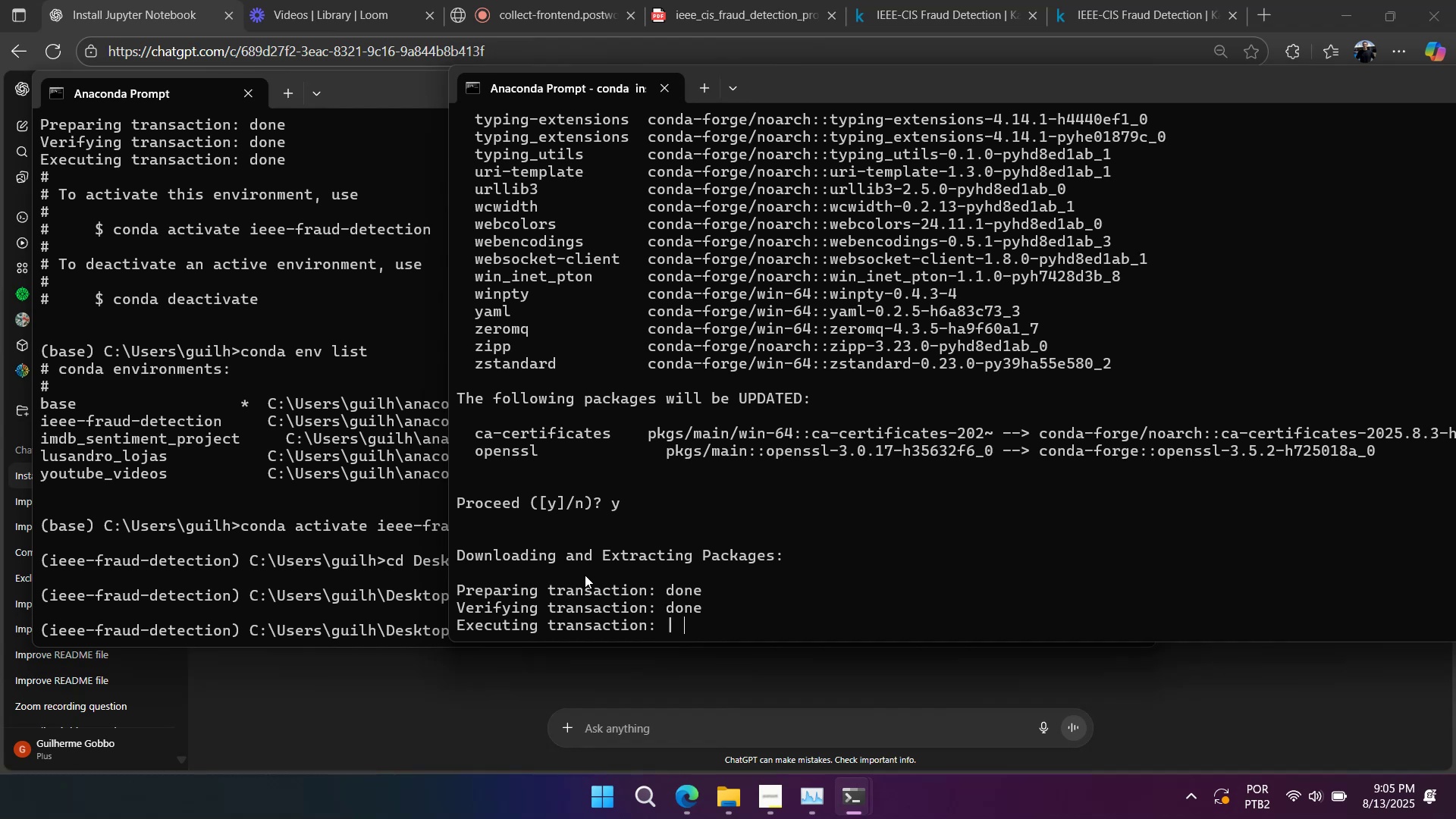 
 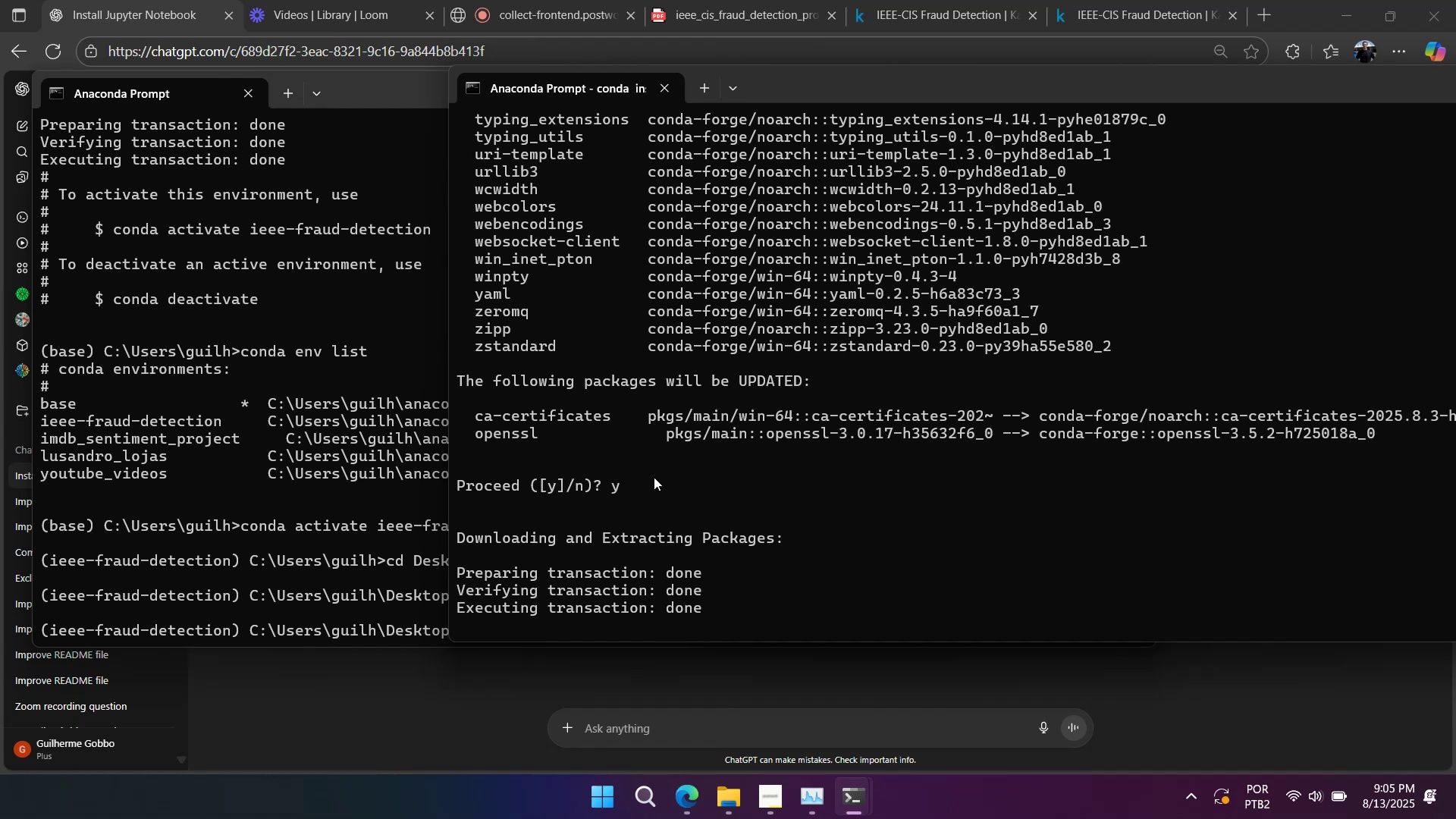 
wait(19.99)
 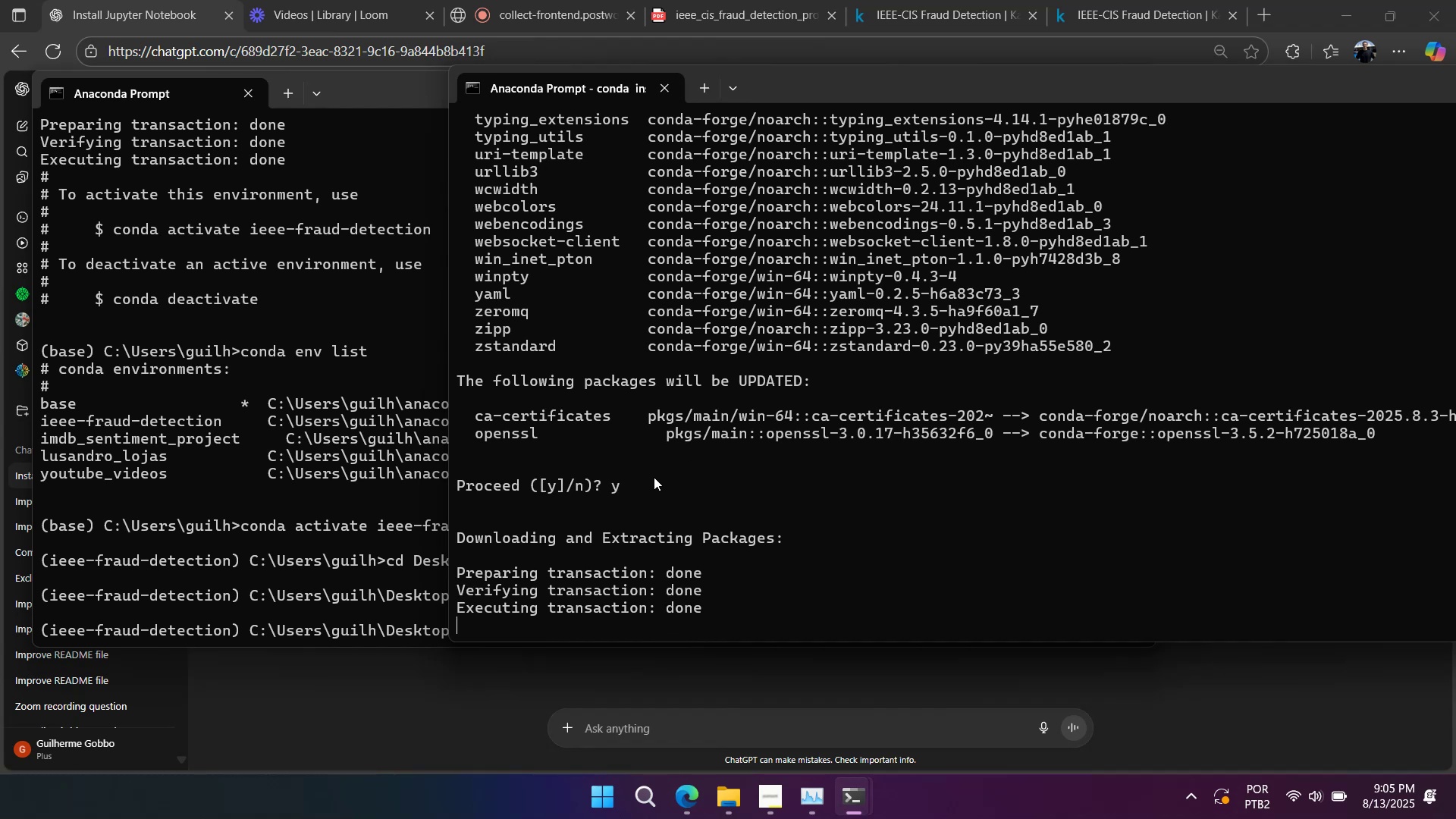 
key(Control+C)
 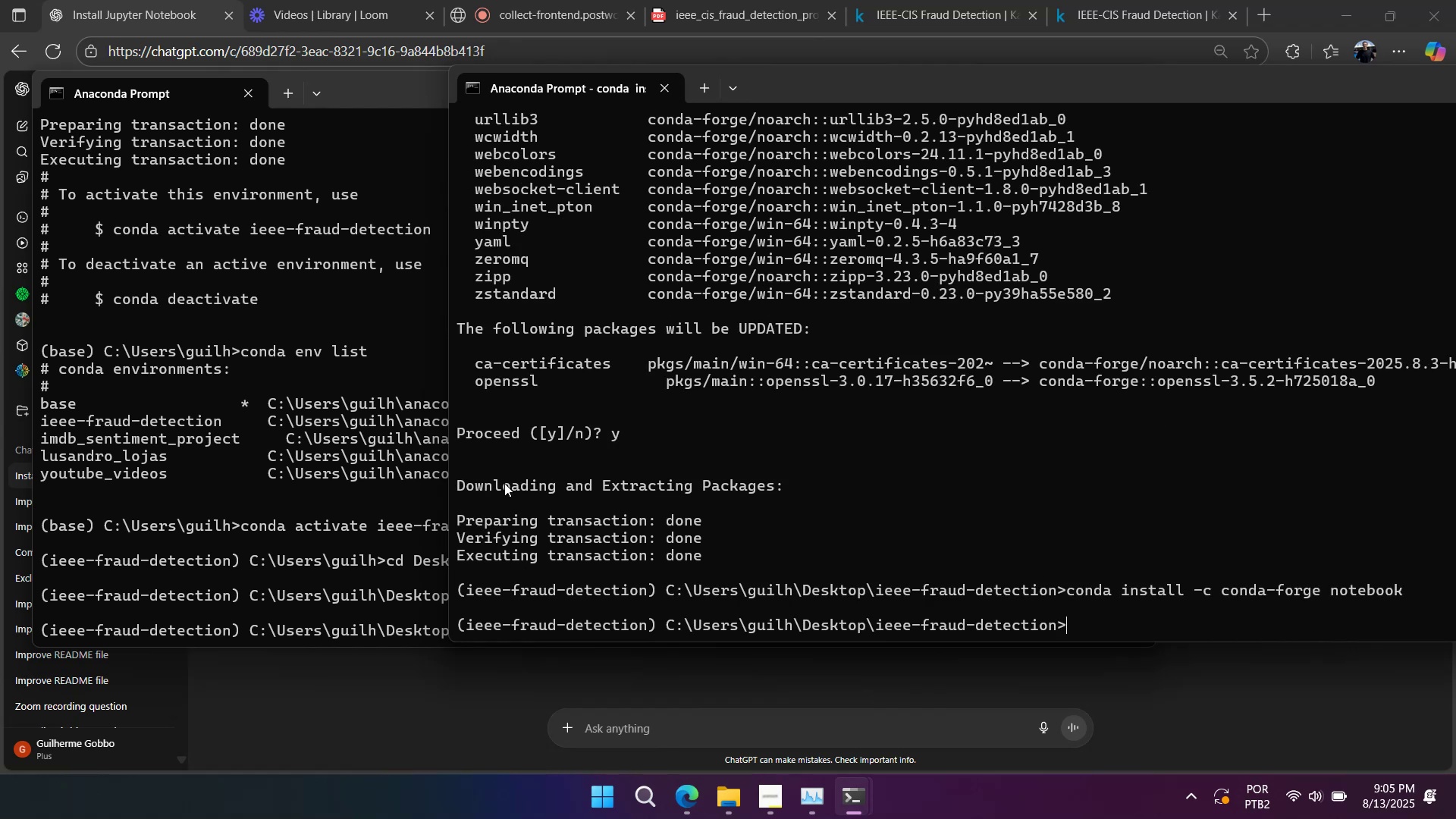 
left_click([332, 474])
 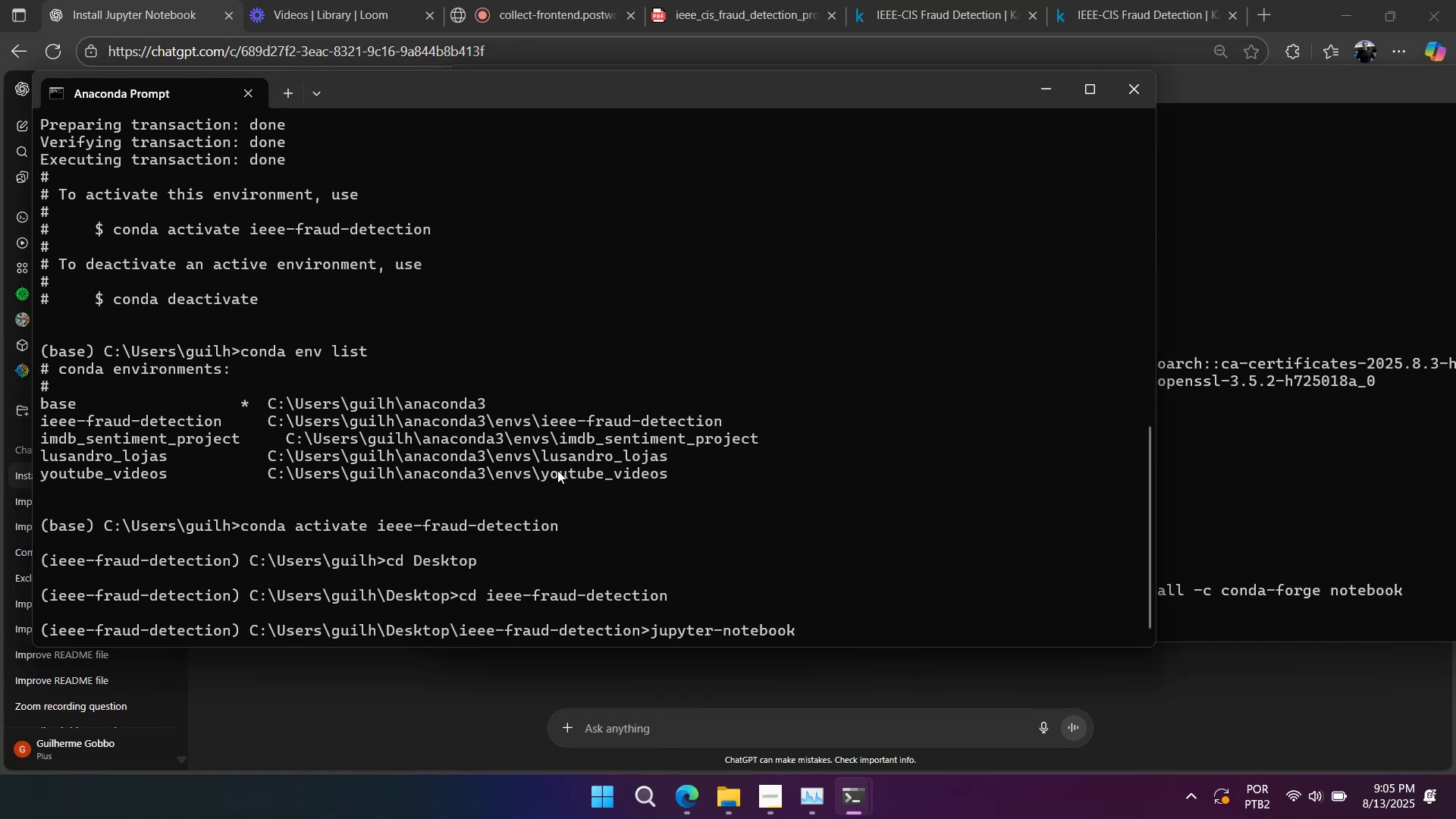 
key(Enter)
 